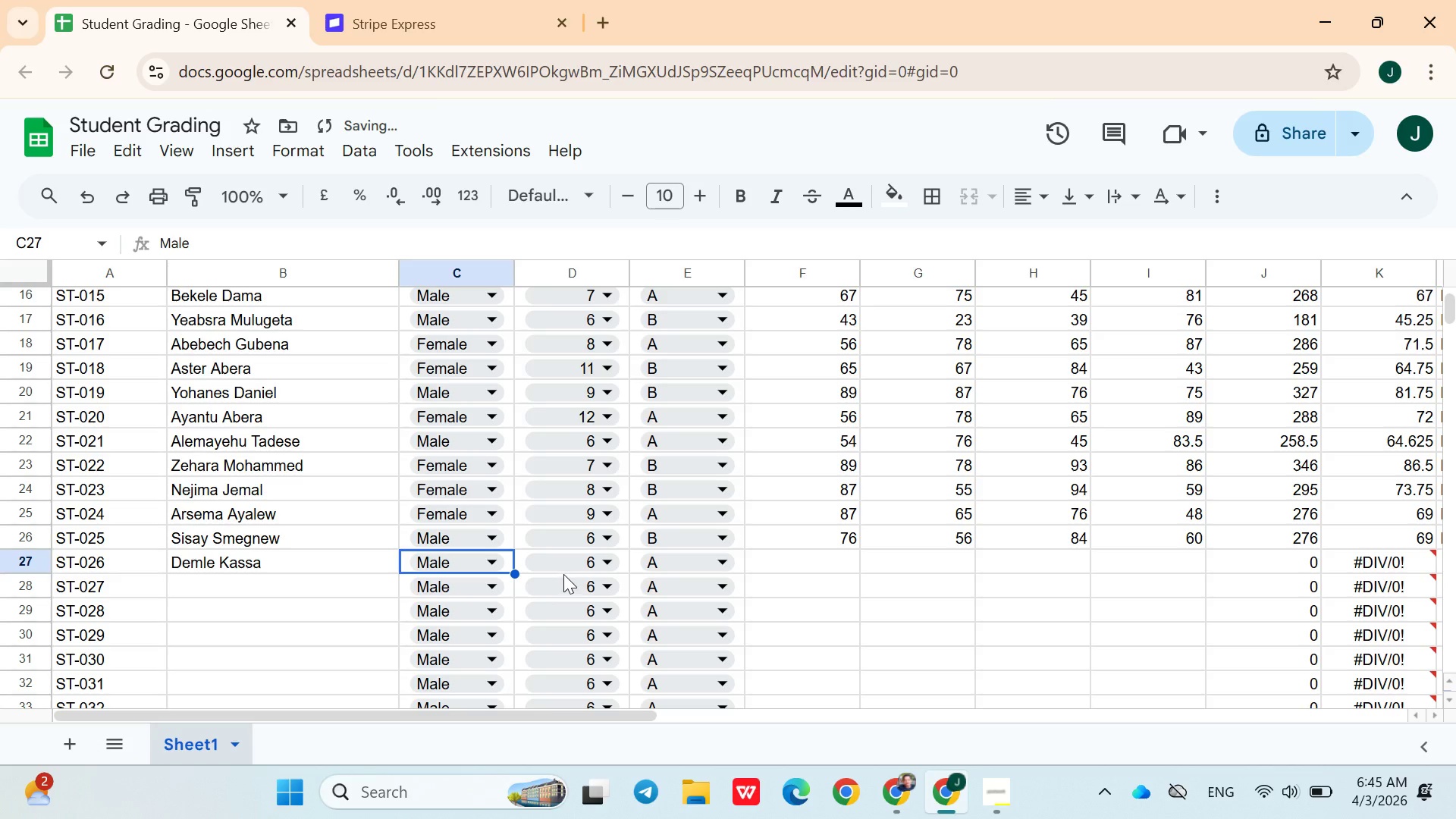 
left_click([563, 570])
 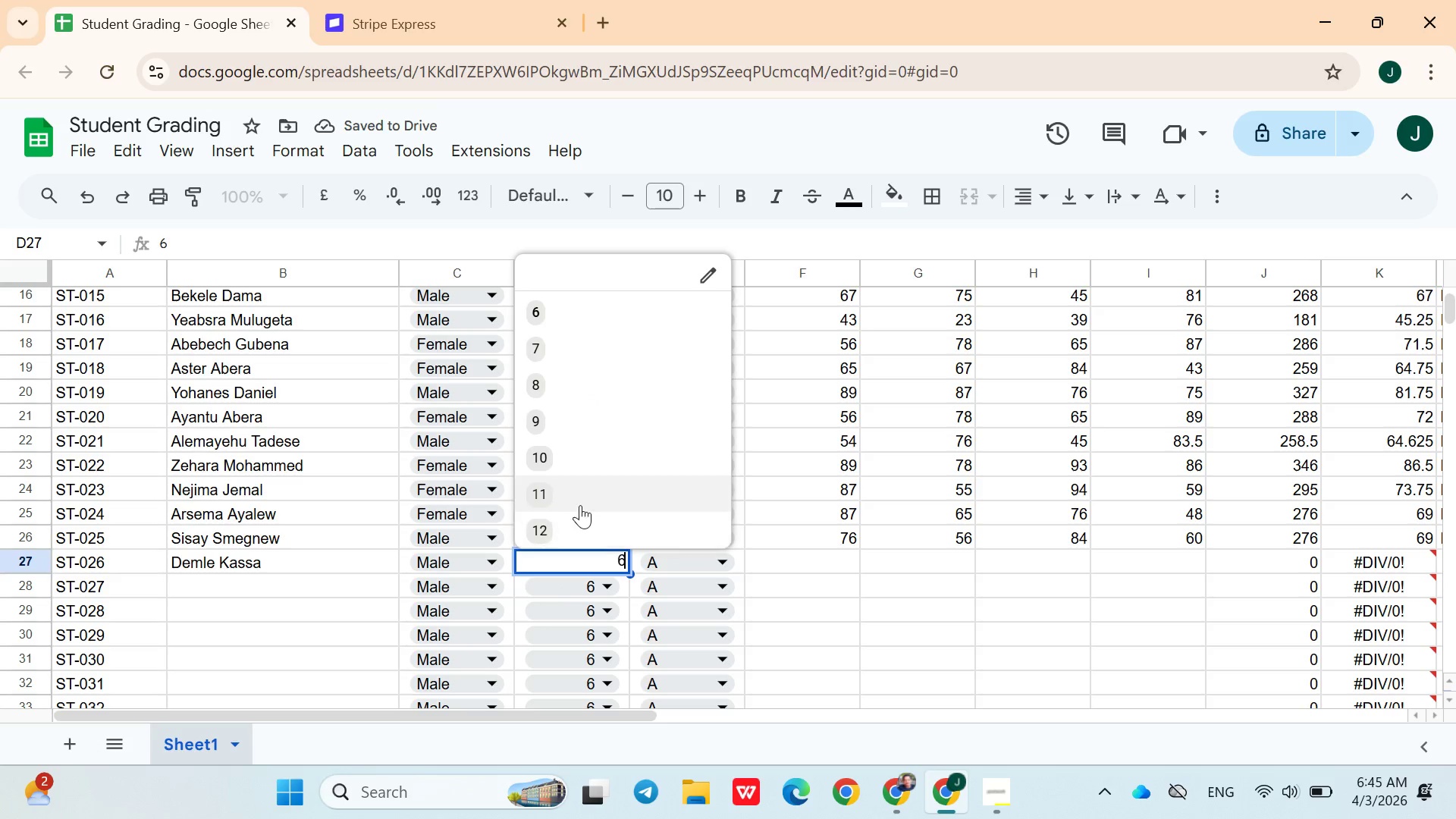 
left_click([580, 505])
 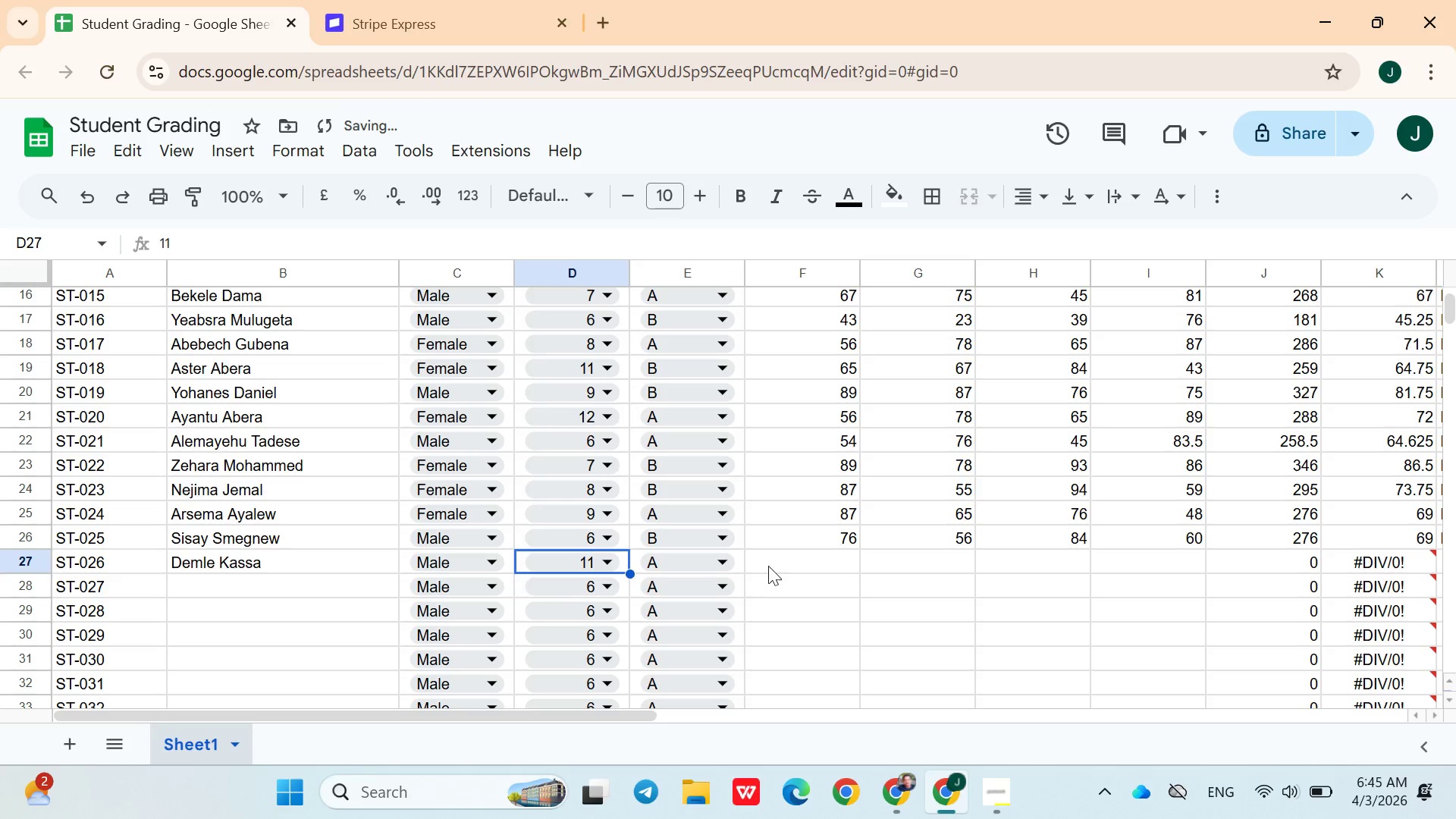 
left_click([768, 566])
 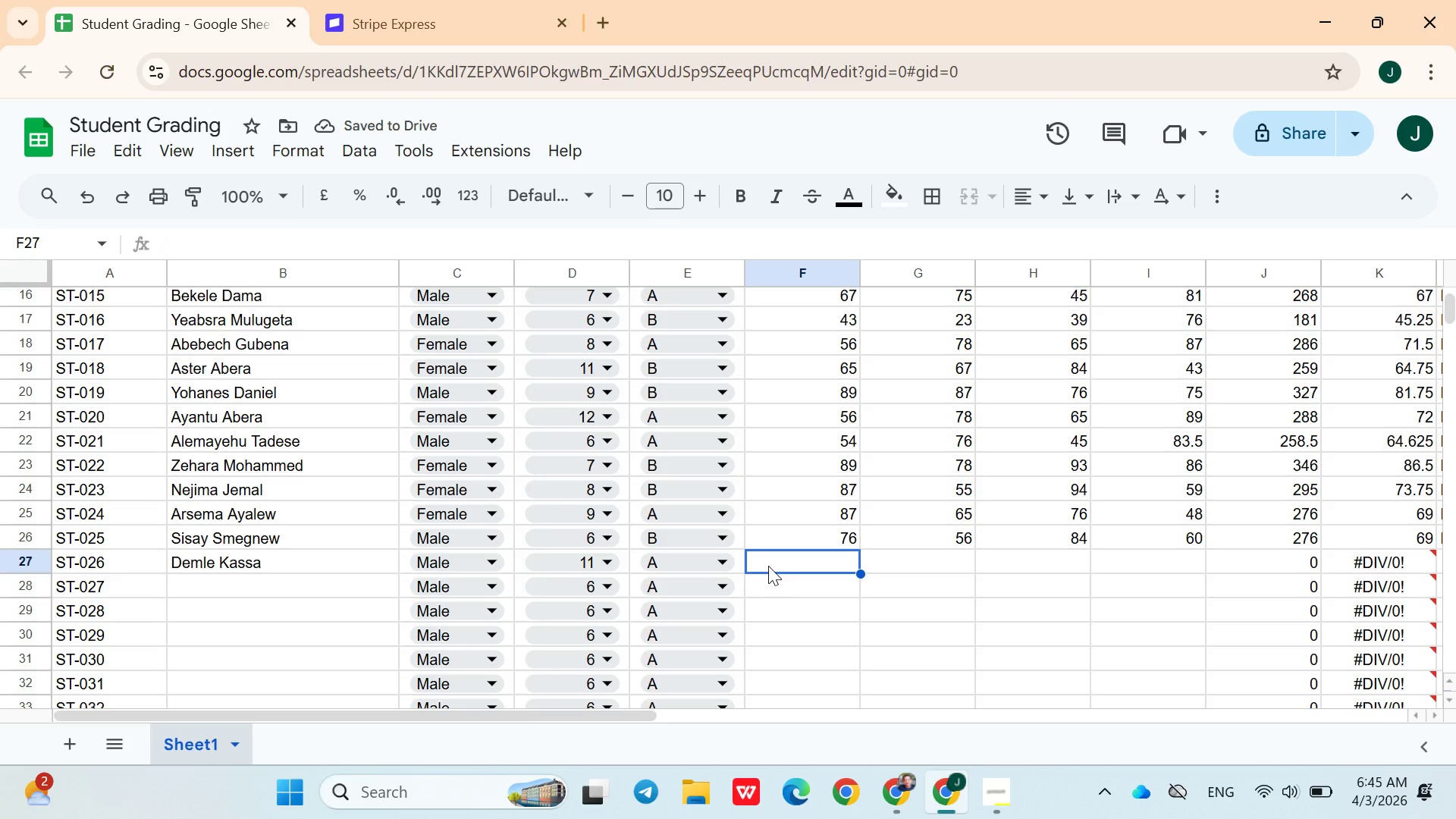 
type(65)
 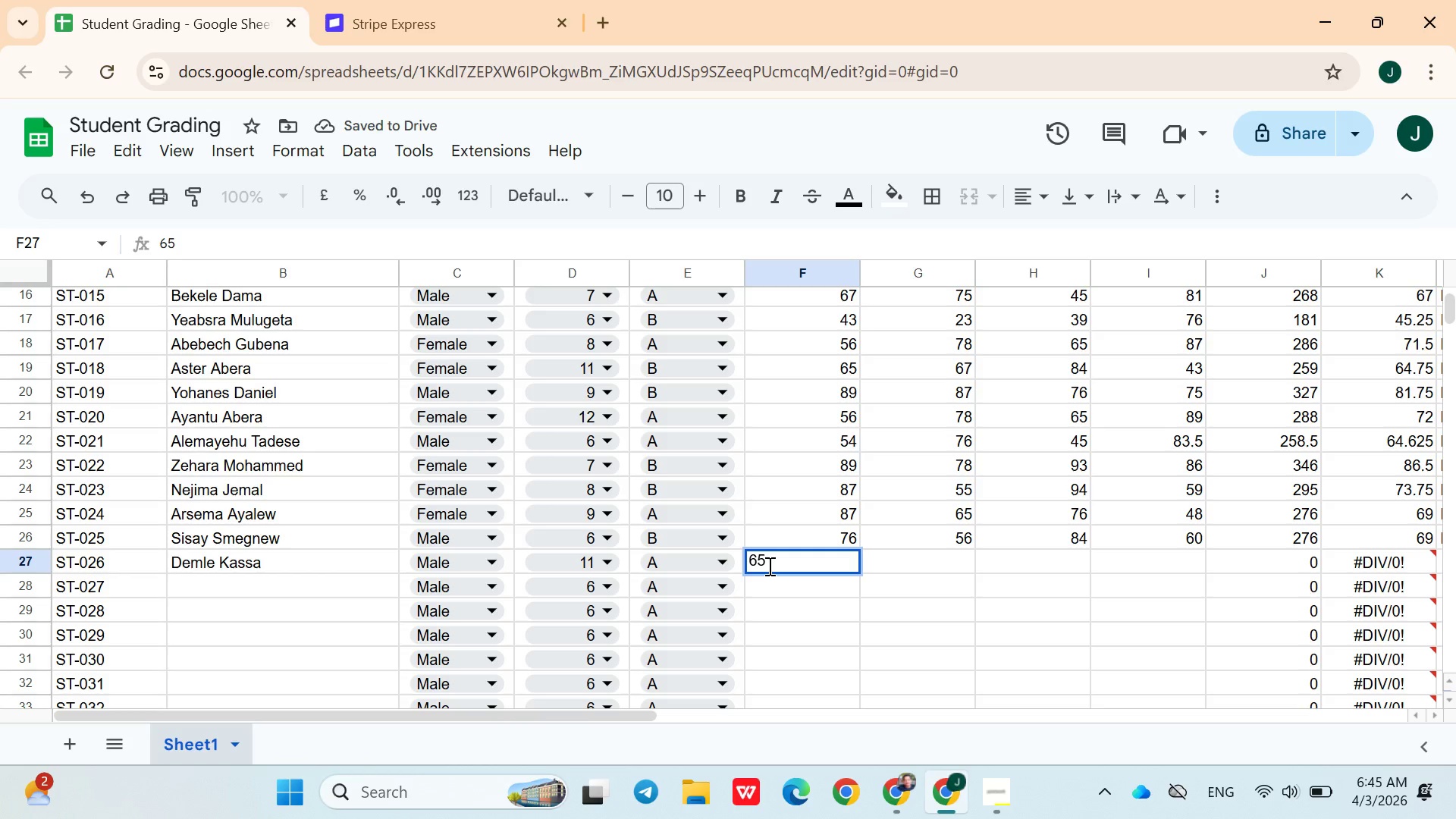 
key(ArrowRight)
 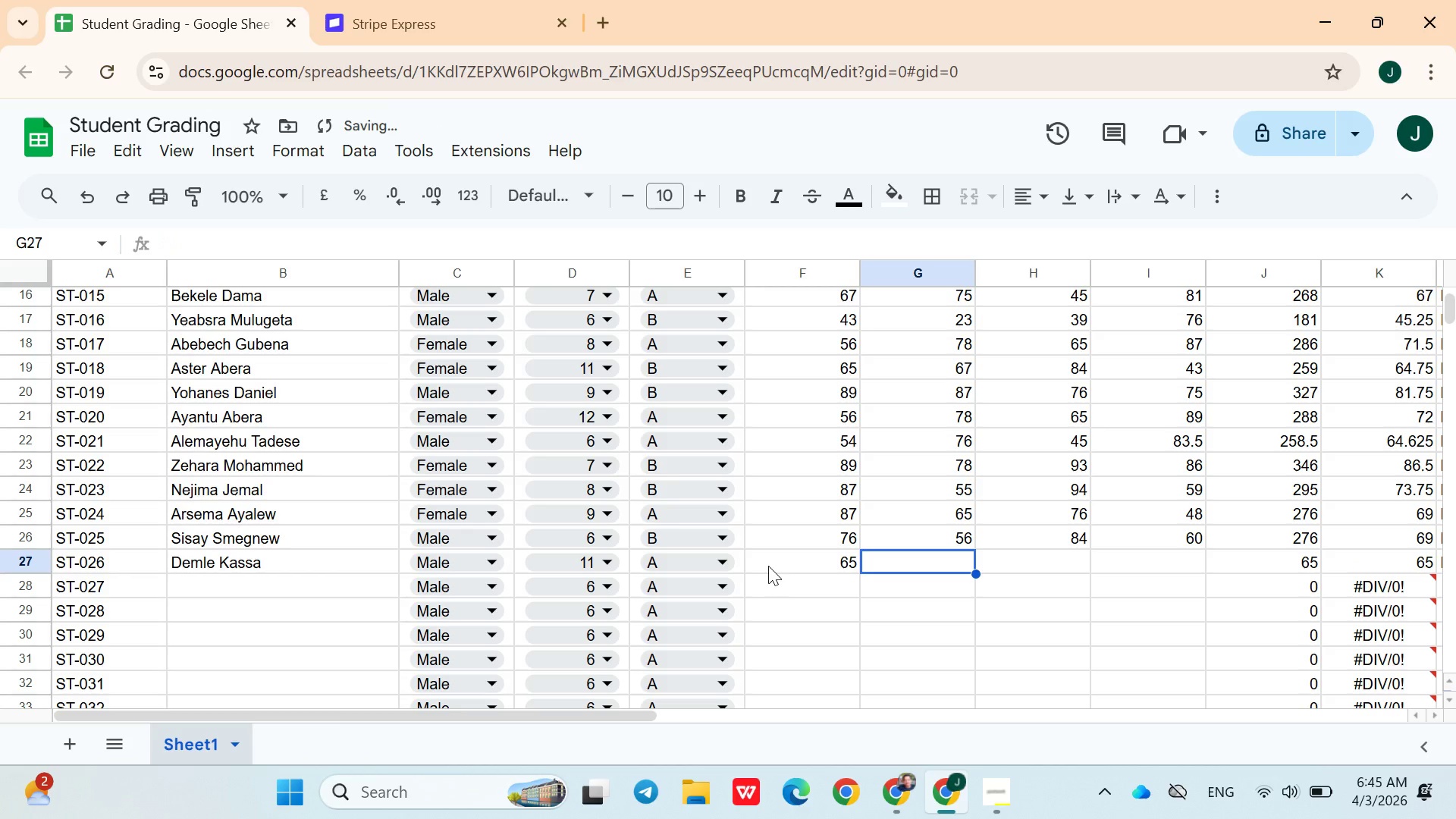 
type(60)
 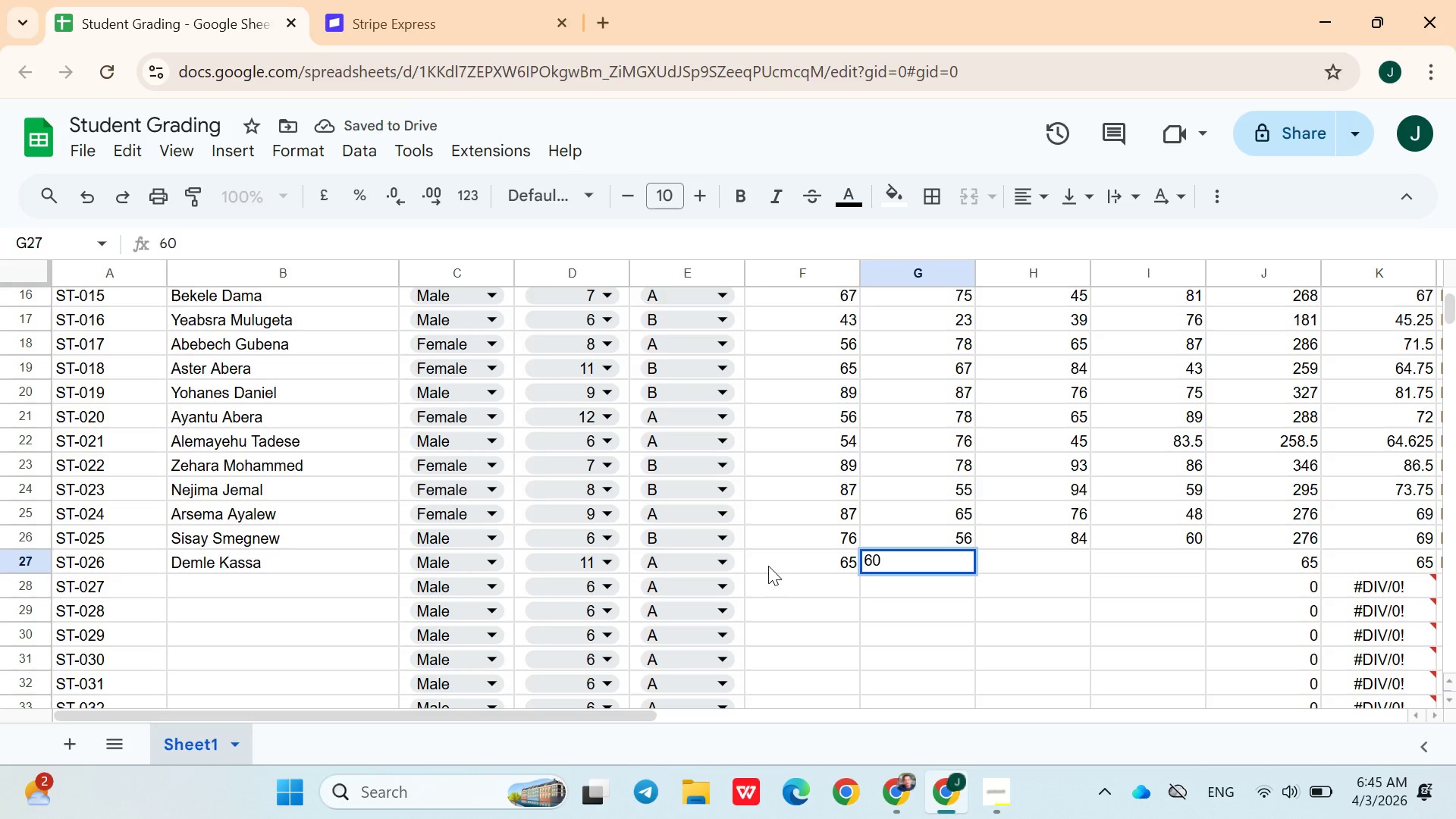 
key(ArrowRight)
 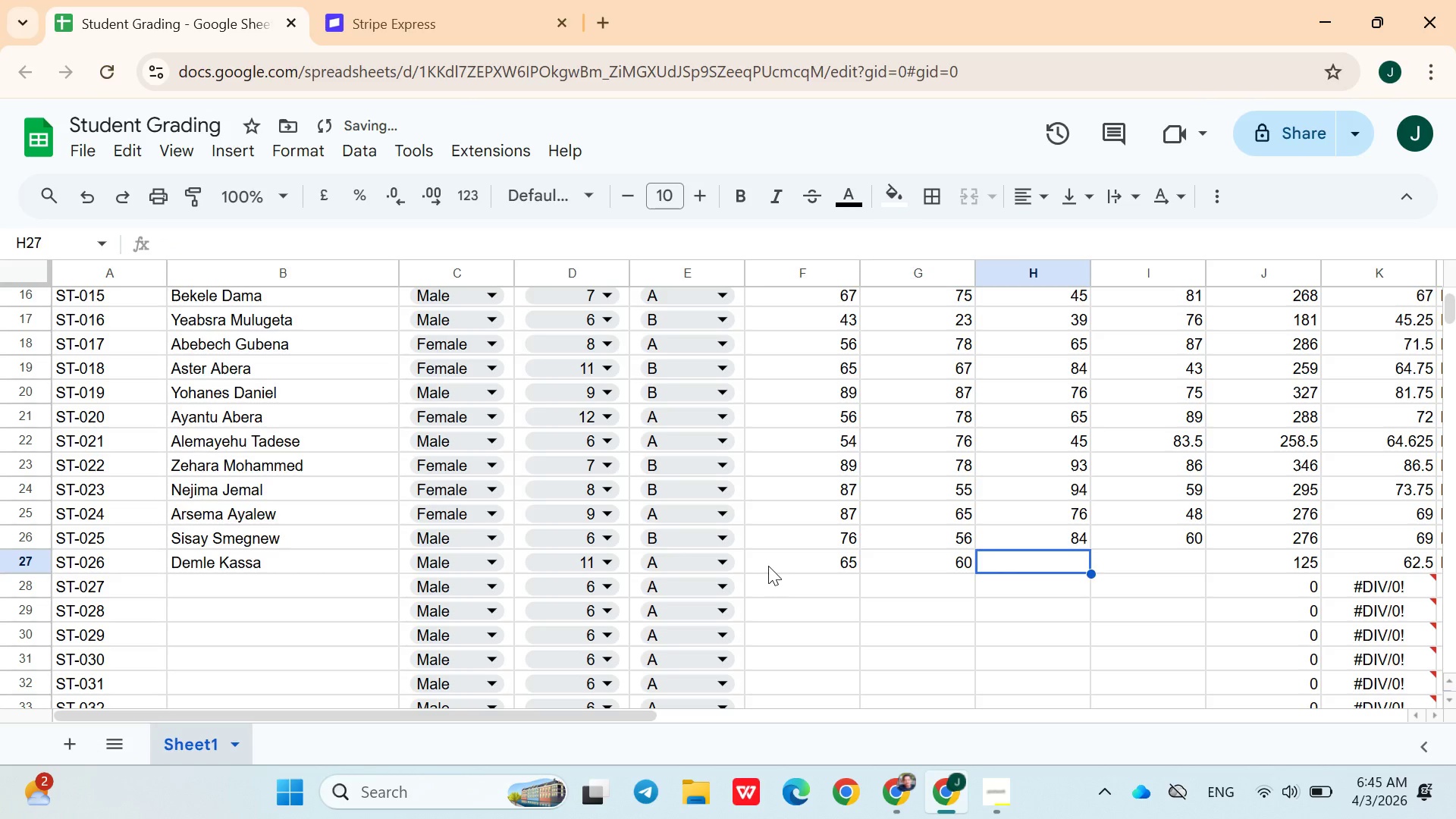 
type(87)
 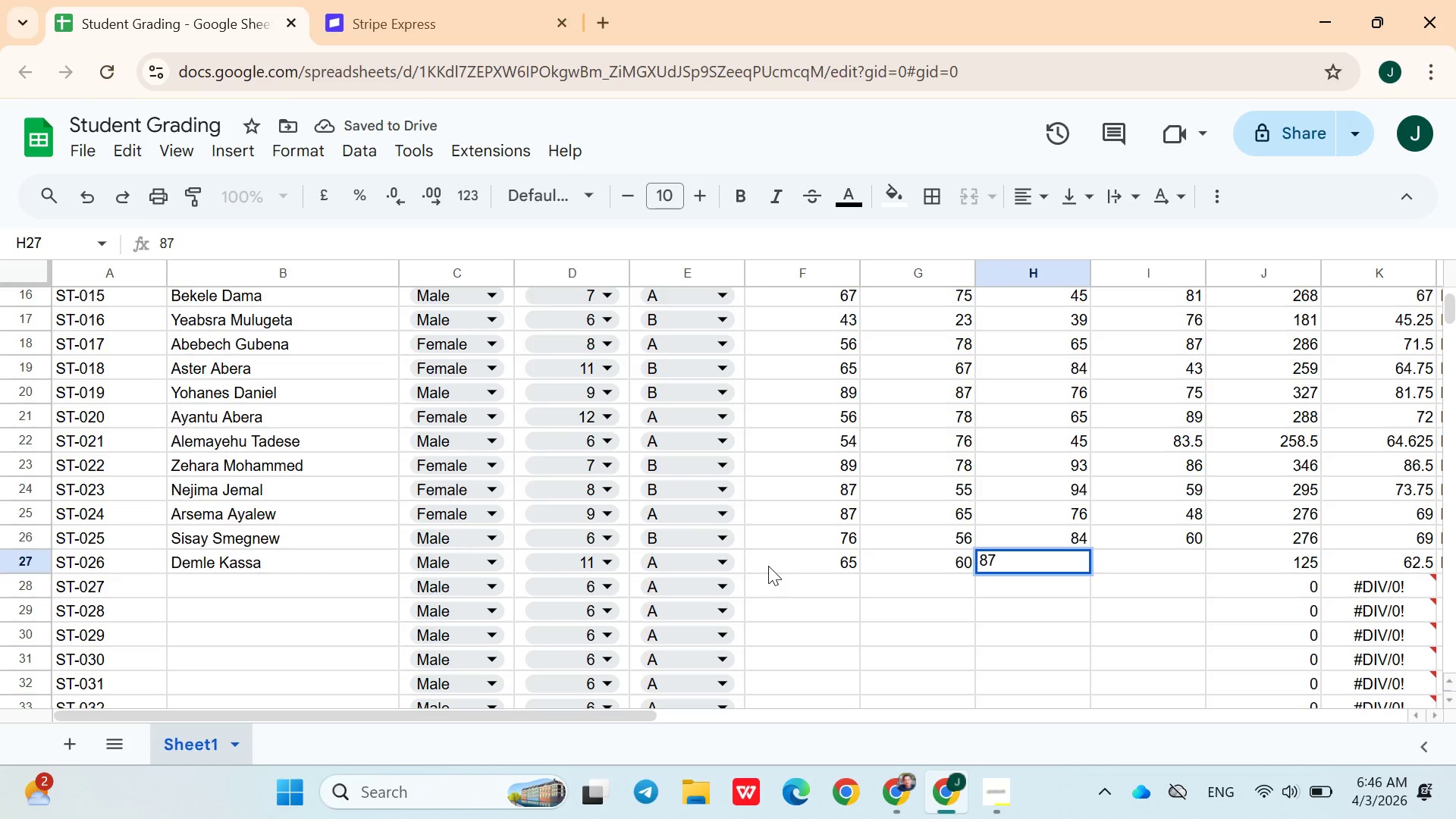 
key(ArrowRight)
 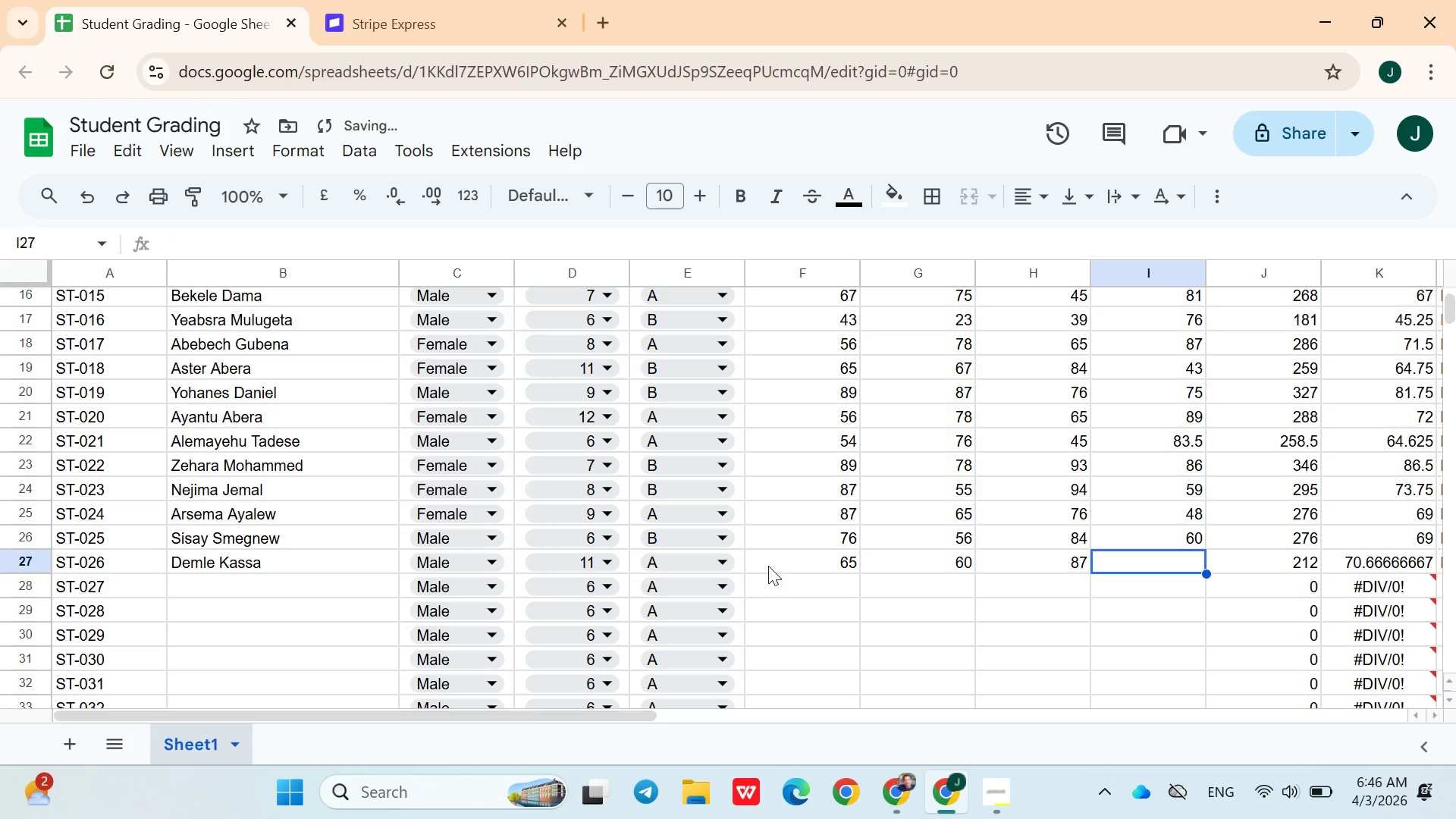 
key(9)
 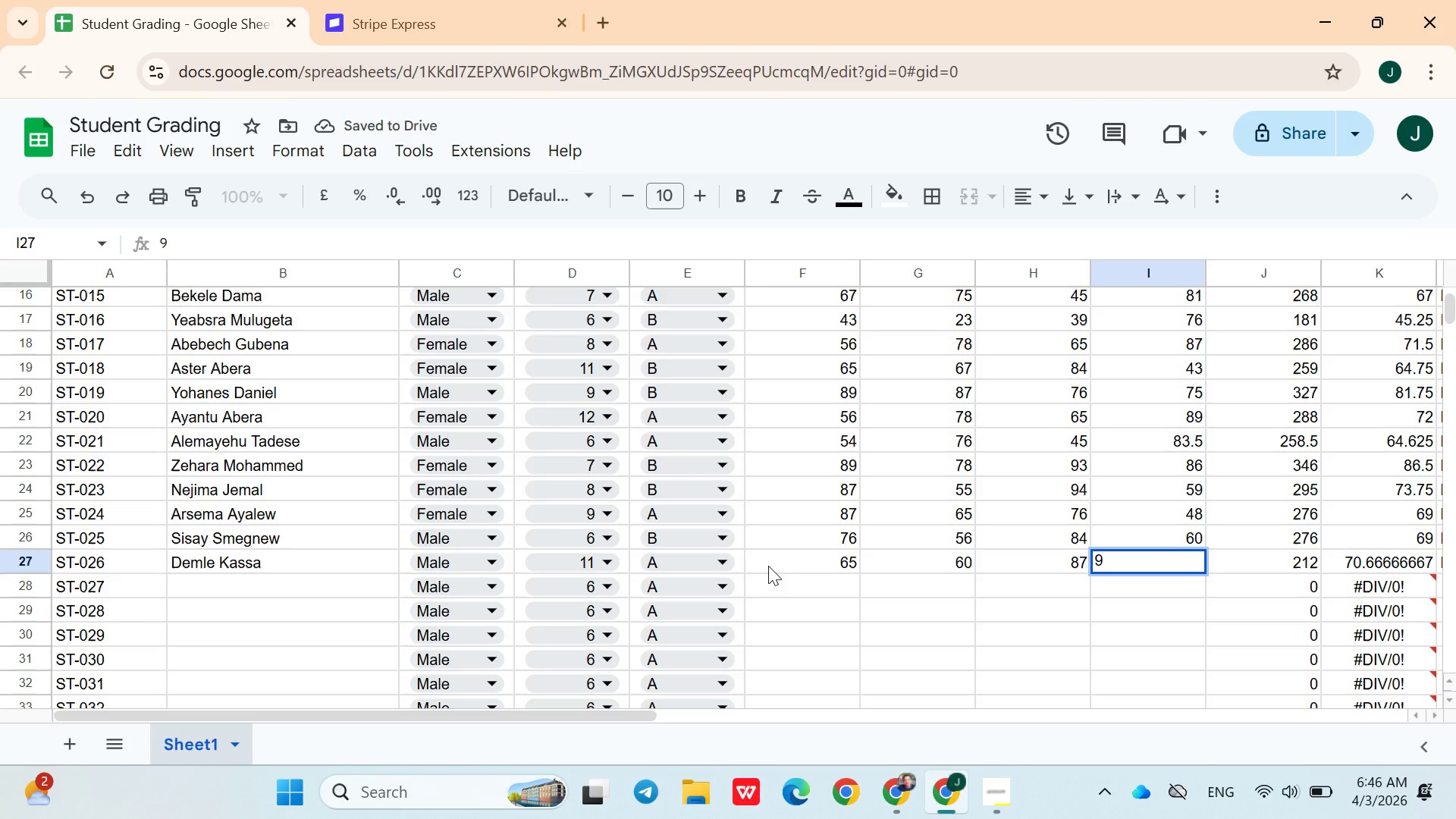 
key(ArrowLeft)
 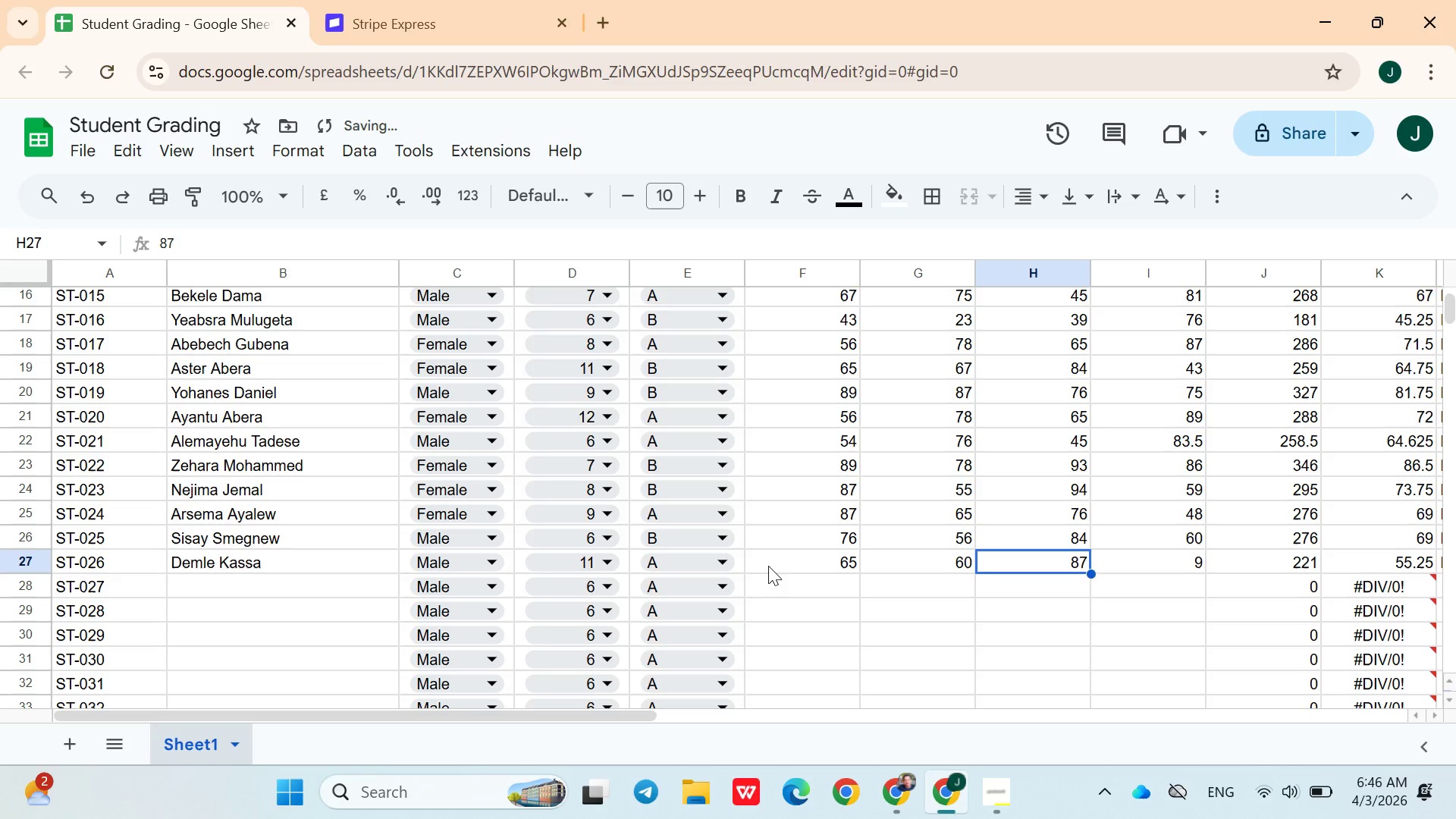 
key(ArrowRight)
 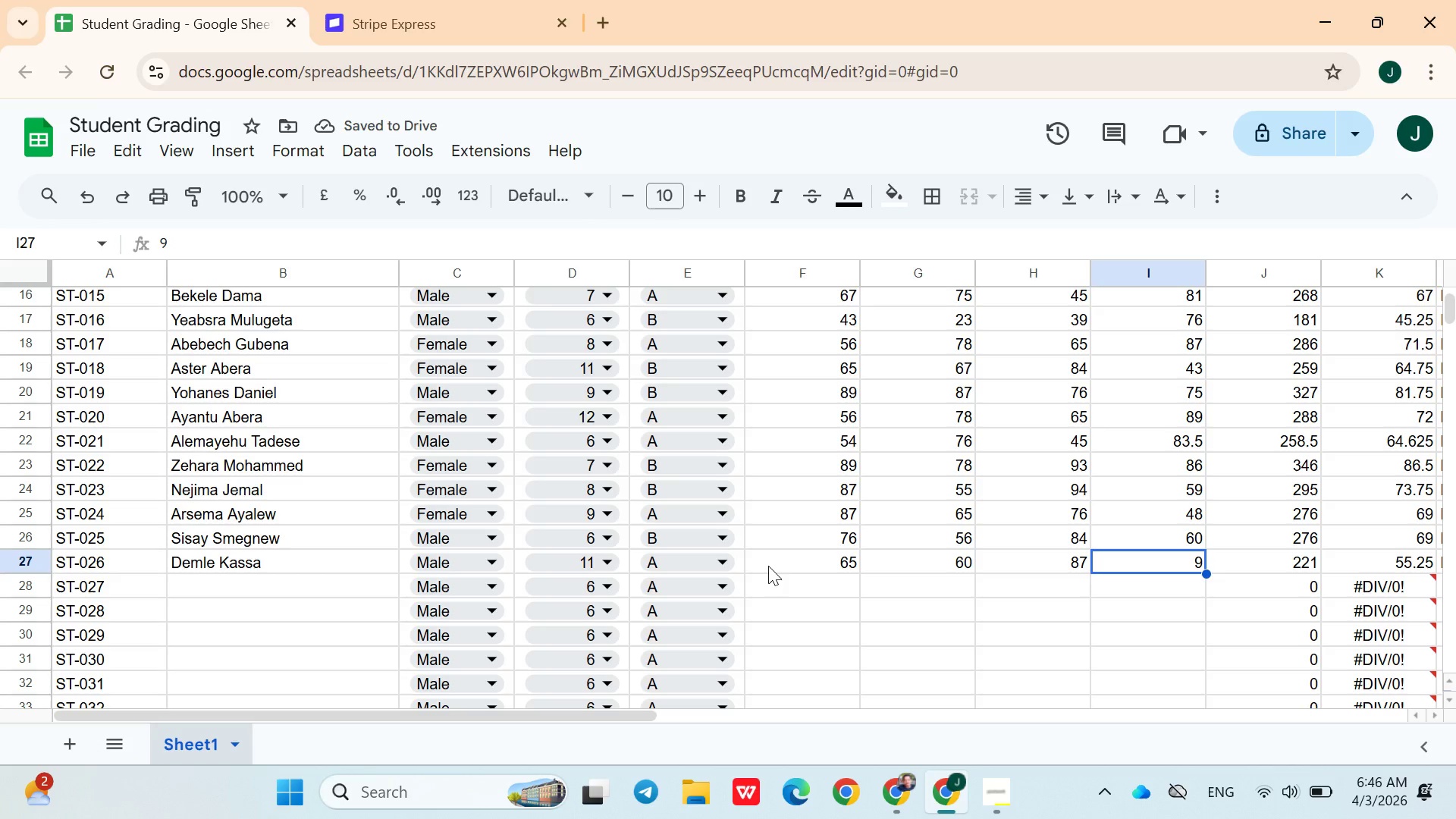 
type(79)
 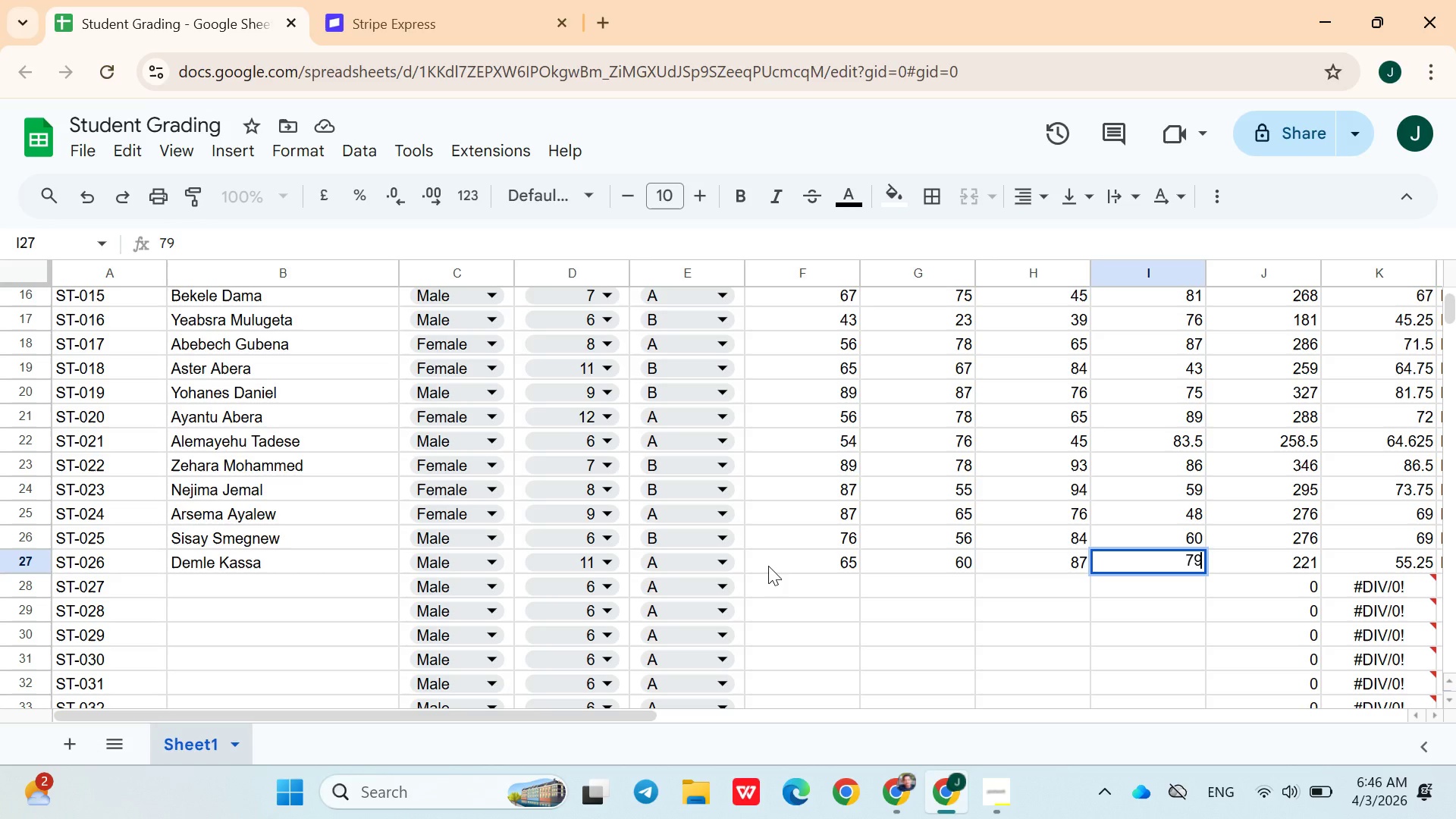 
key(ArrowRight)
 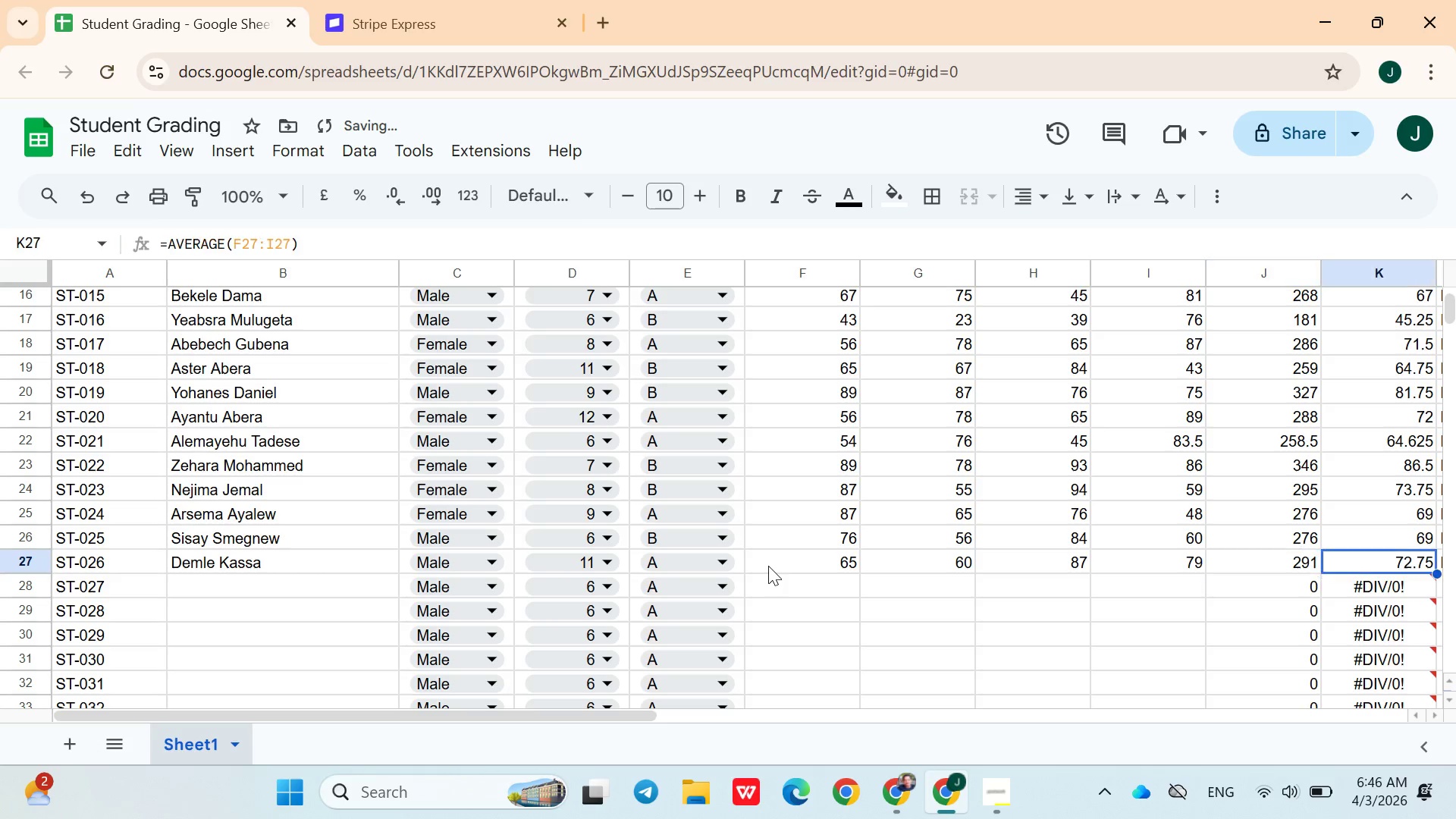 
key(ArrowRight)
 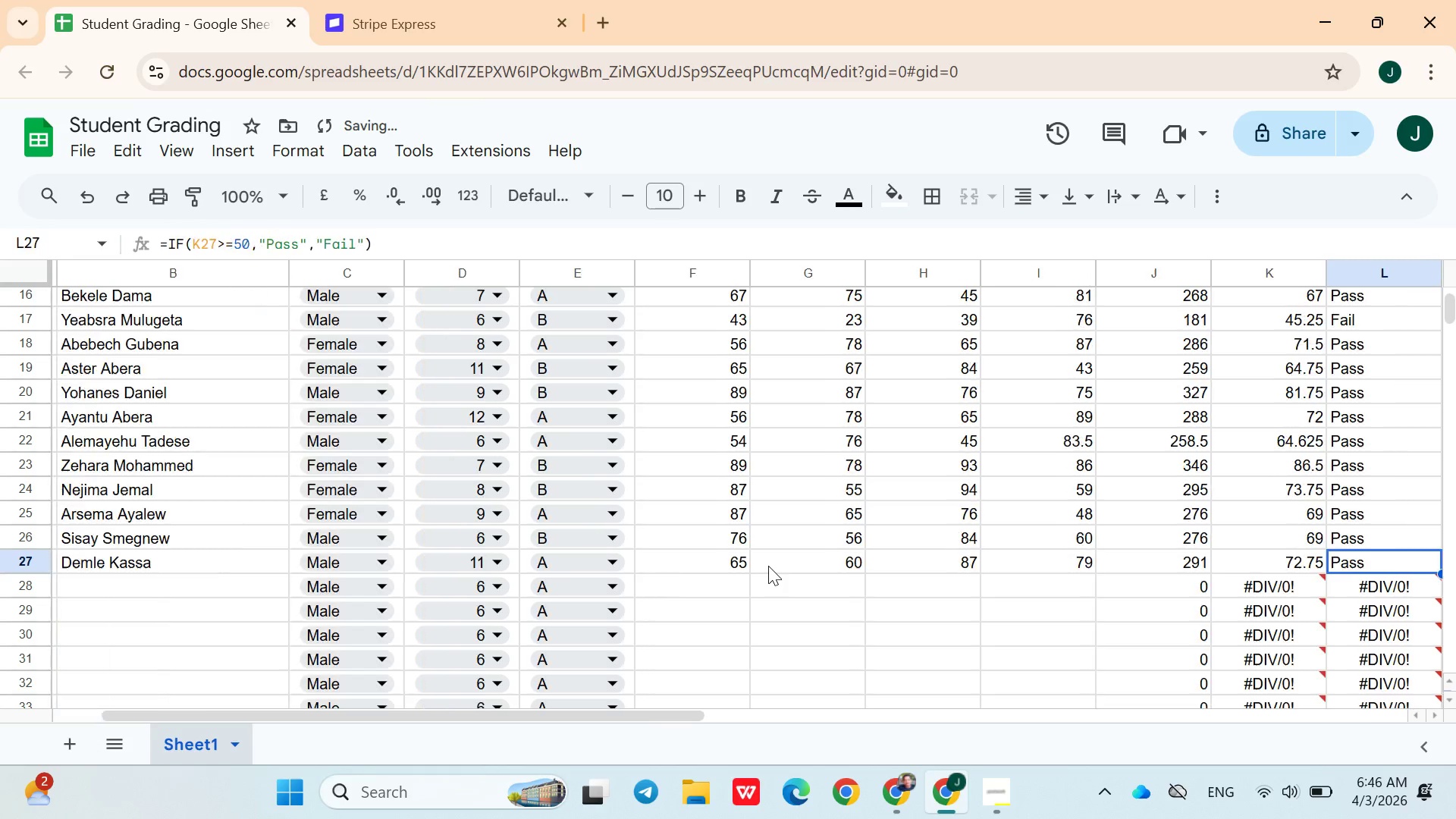 
key(ArrowRight)
 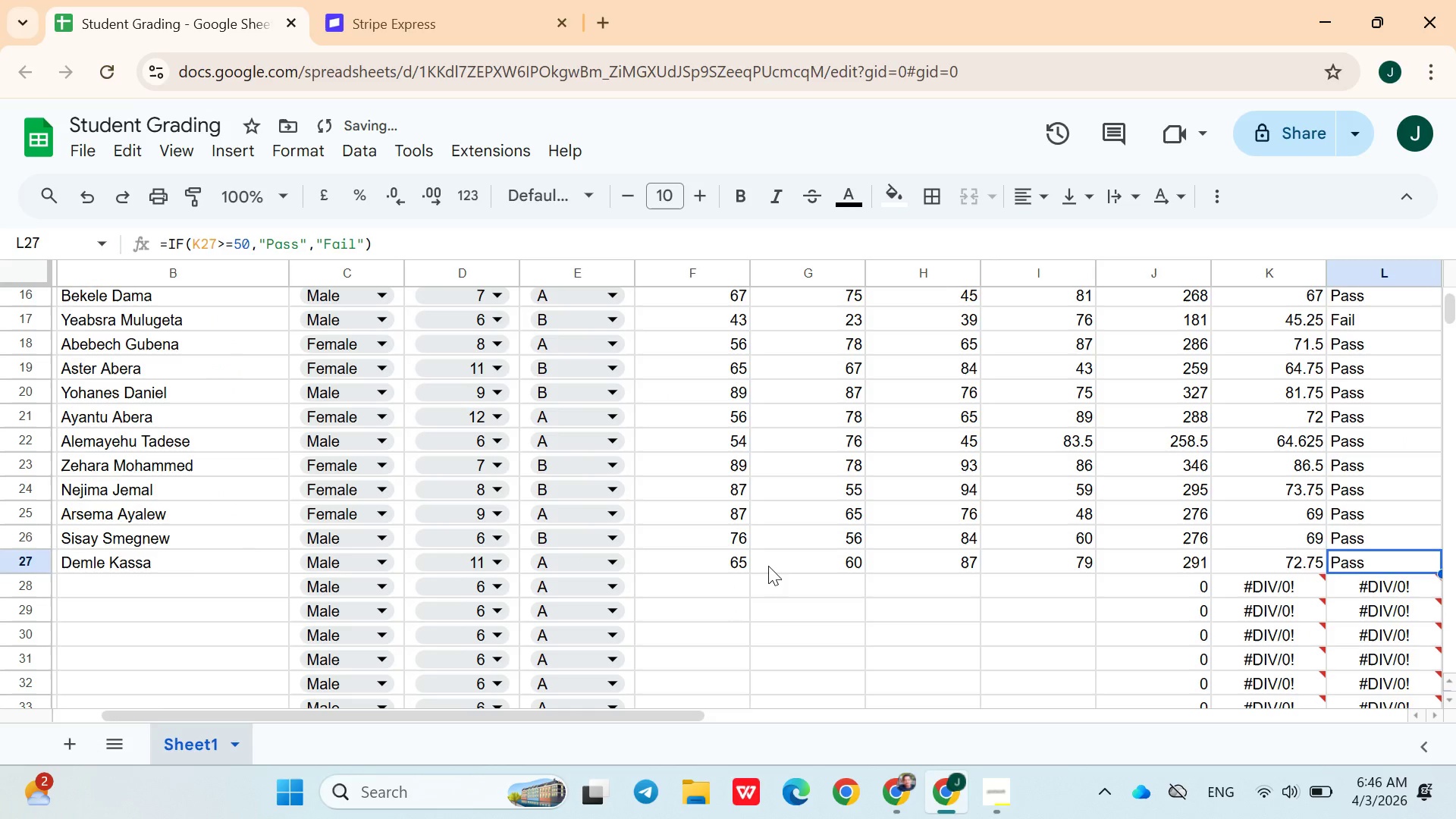 
key(ArrowUp)
 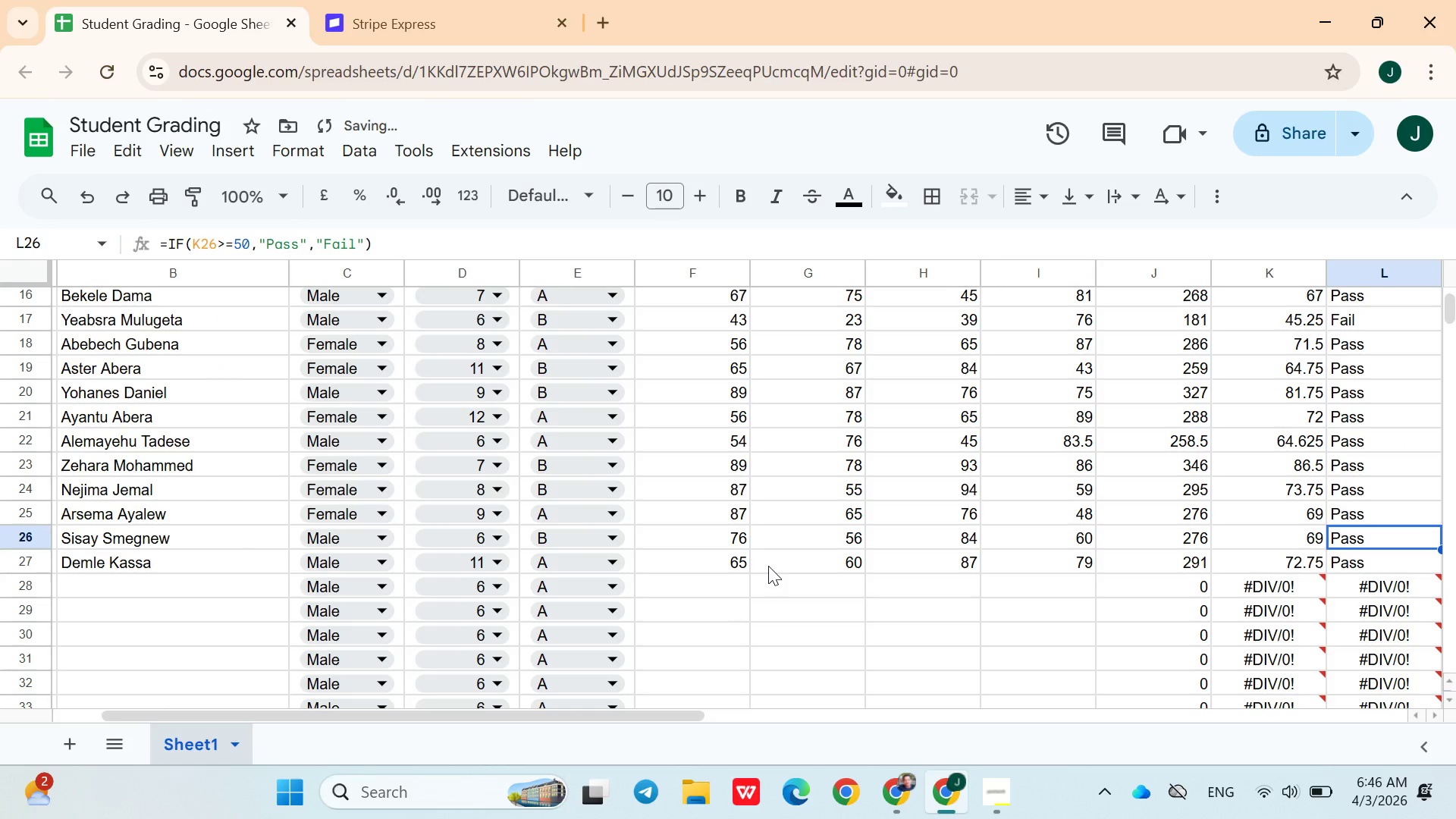 
key(ArrowDown)
 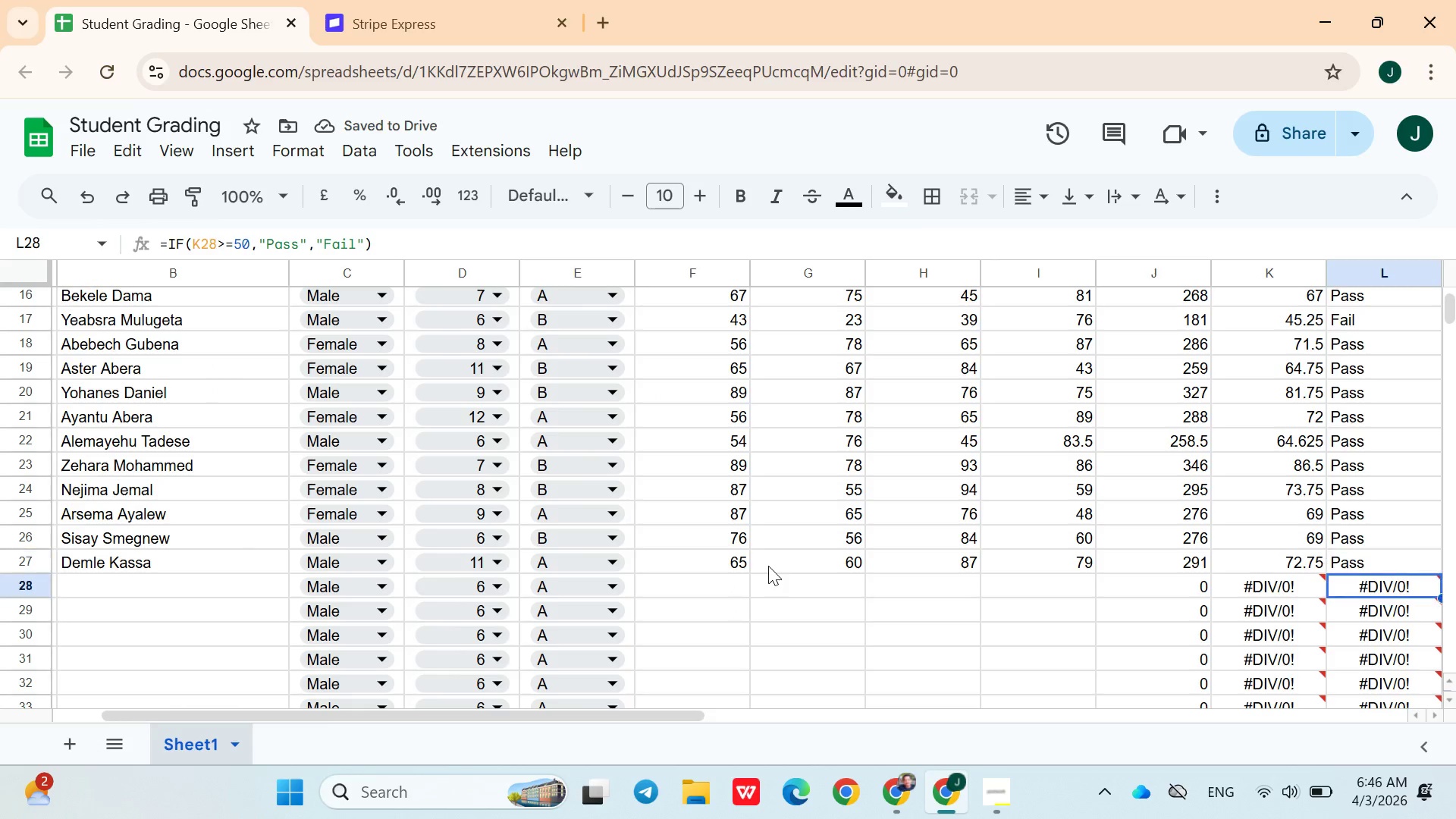 
key(ArrowDown)
 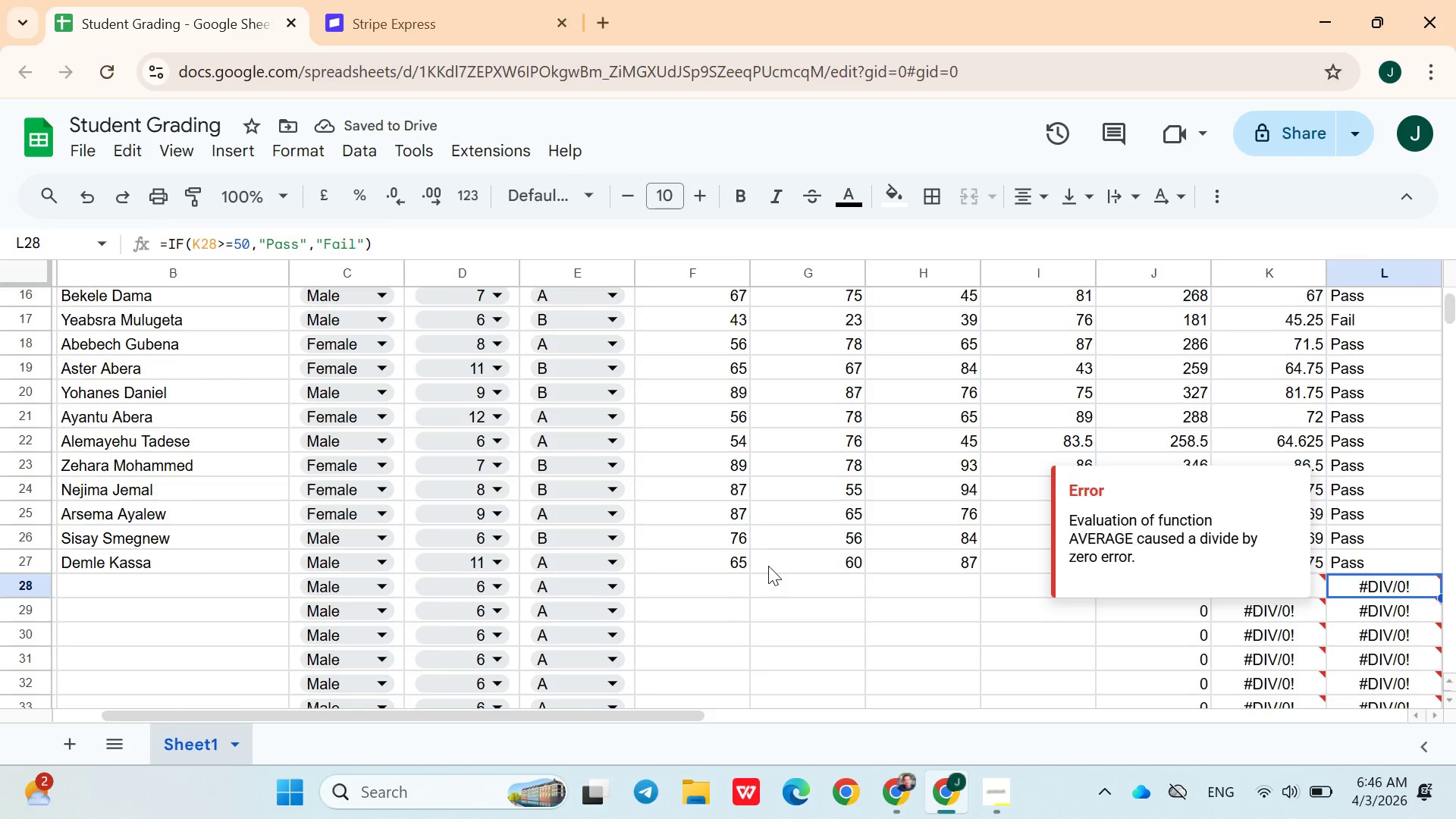 
hold_key(key=ArrowLeft, duration=1.3)
 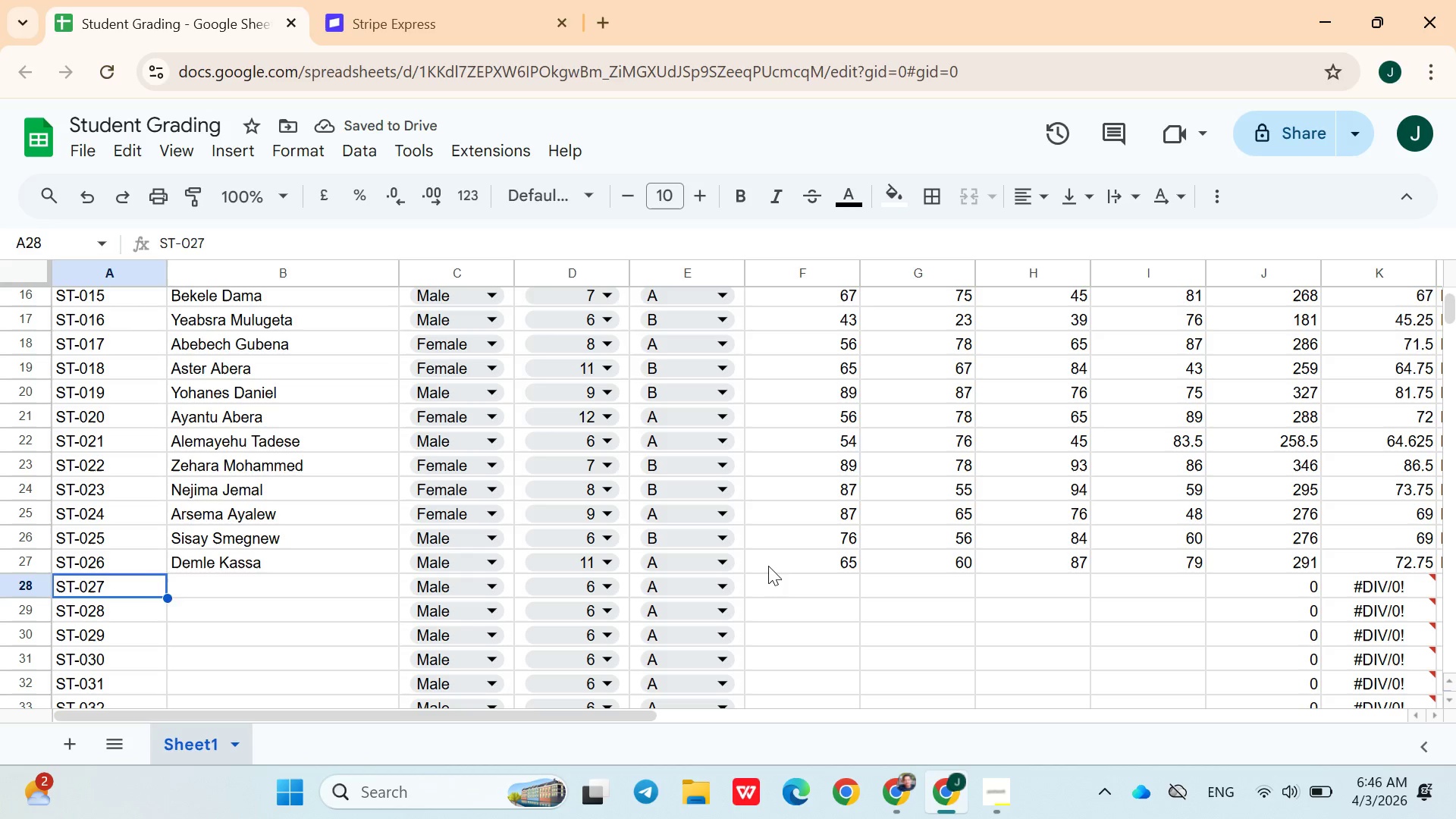 
key(ArrowRight)
 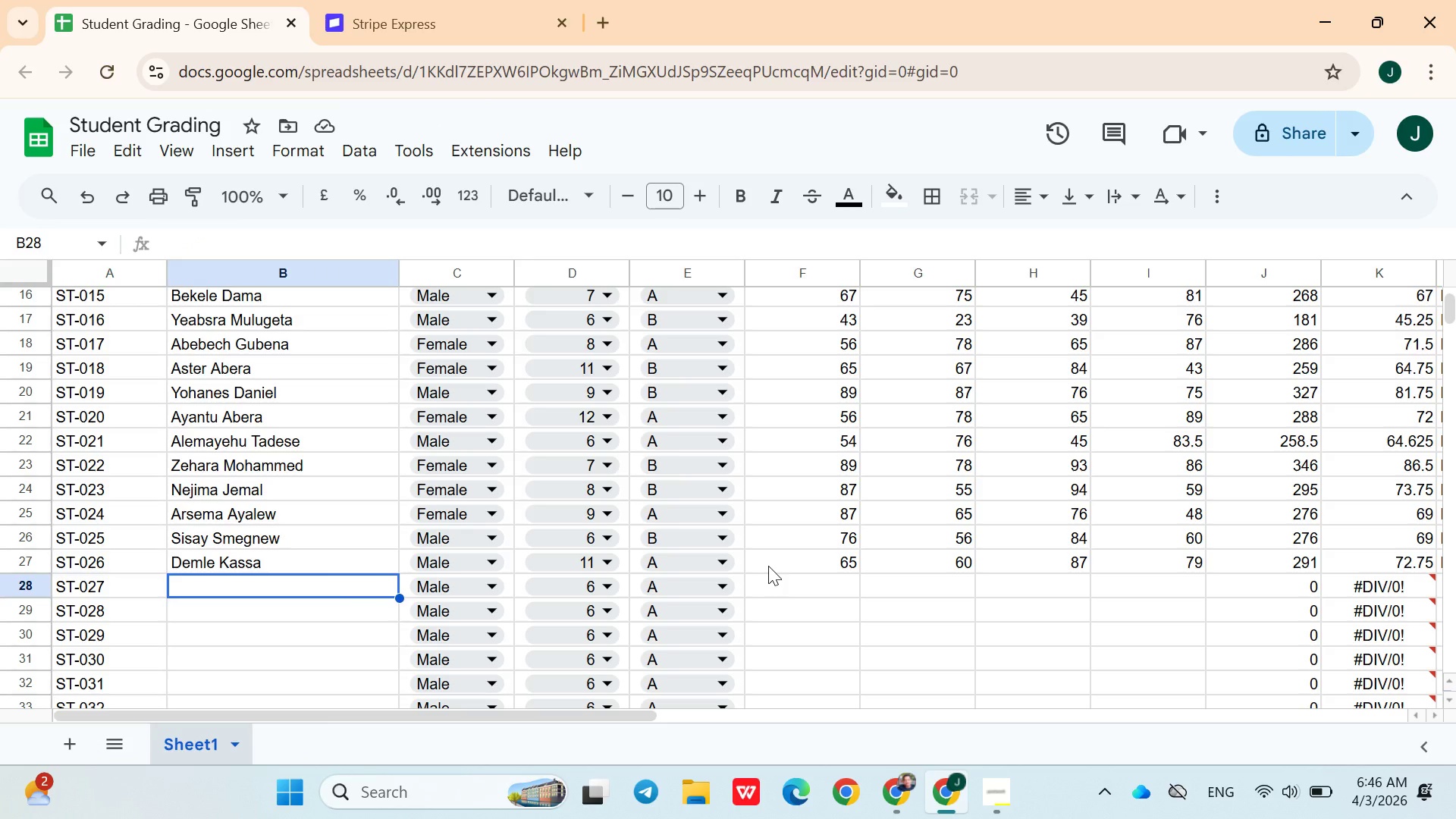 
type(Es)
key(Backspace)
type(zedin Ali)
 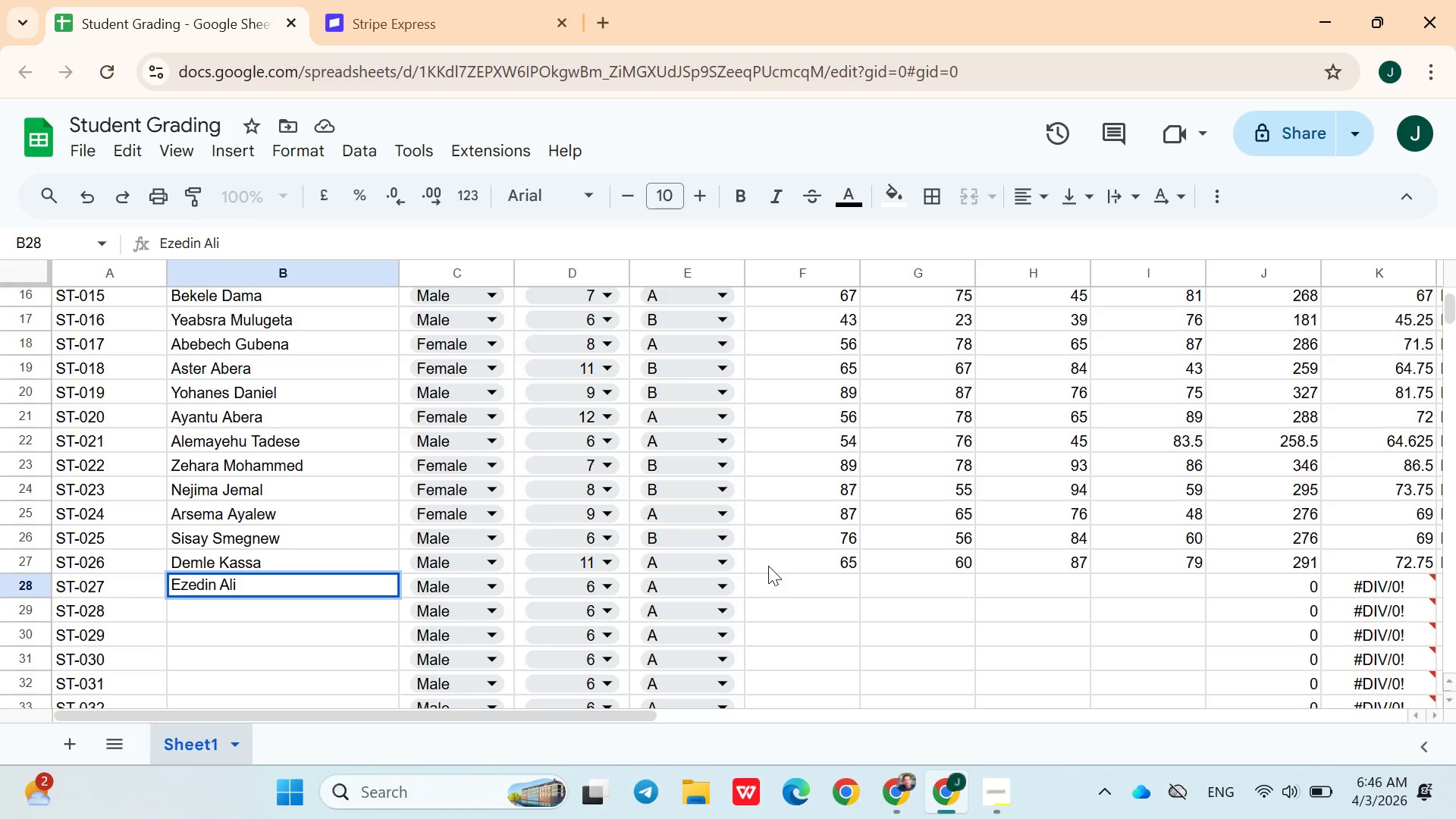 
left_click([598, 588])
 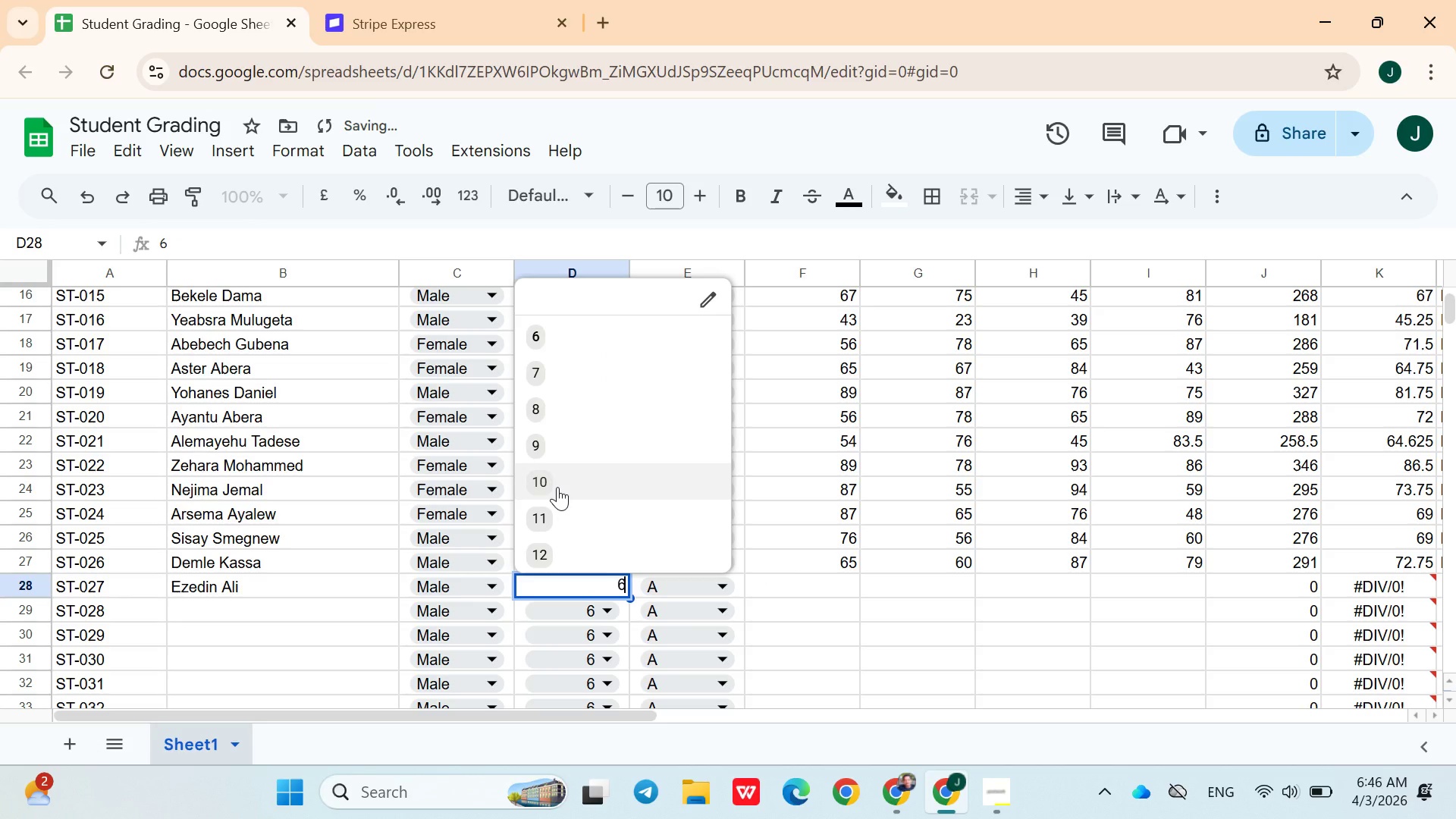 
left_click([557, 485])
 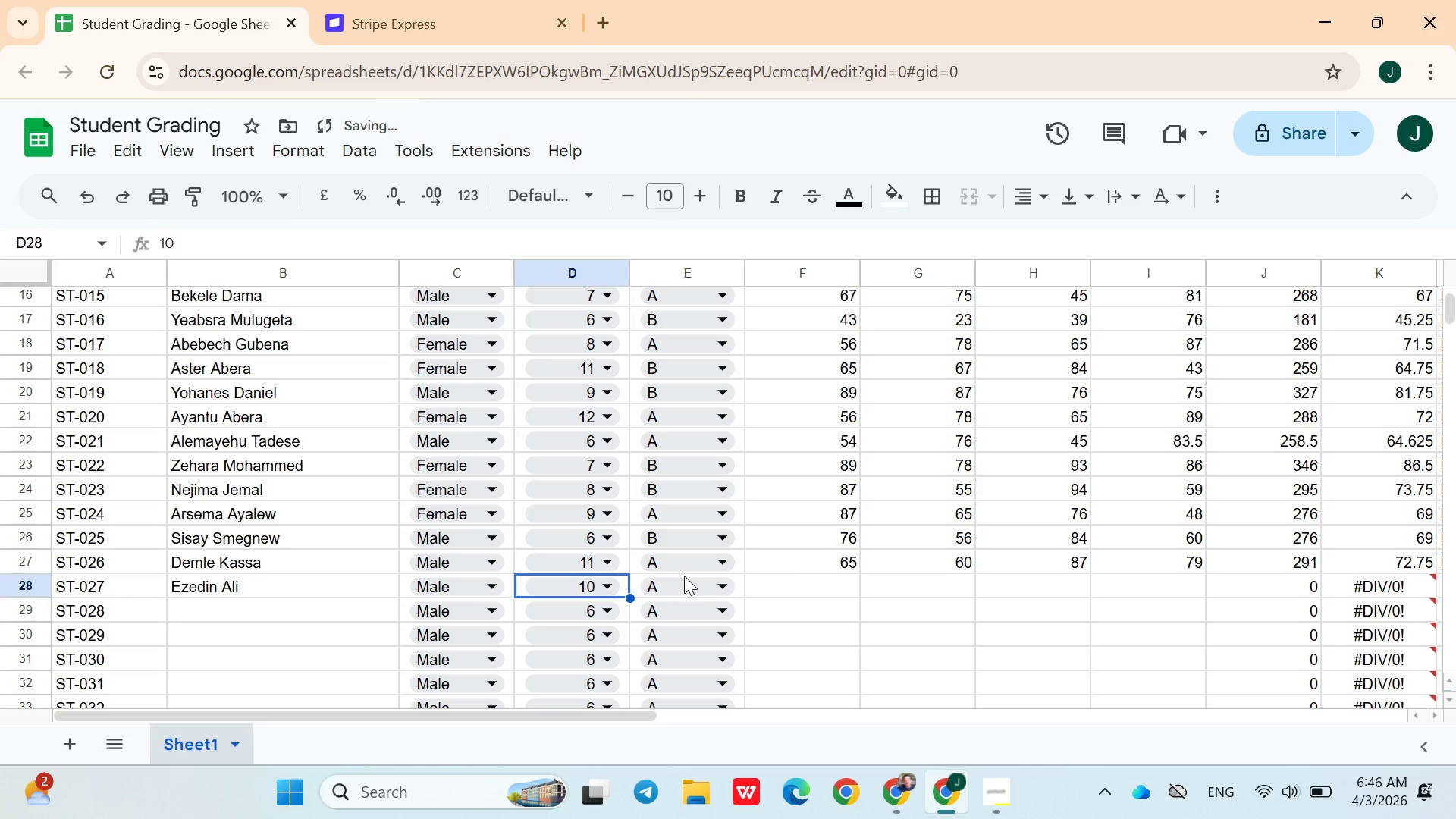 
left_click([684, 578])
 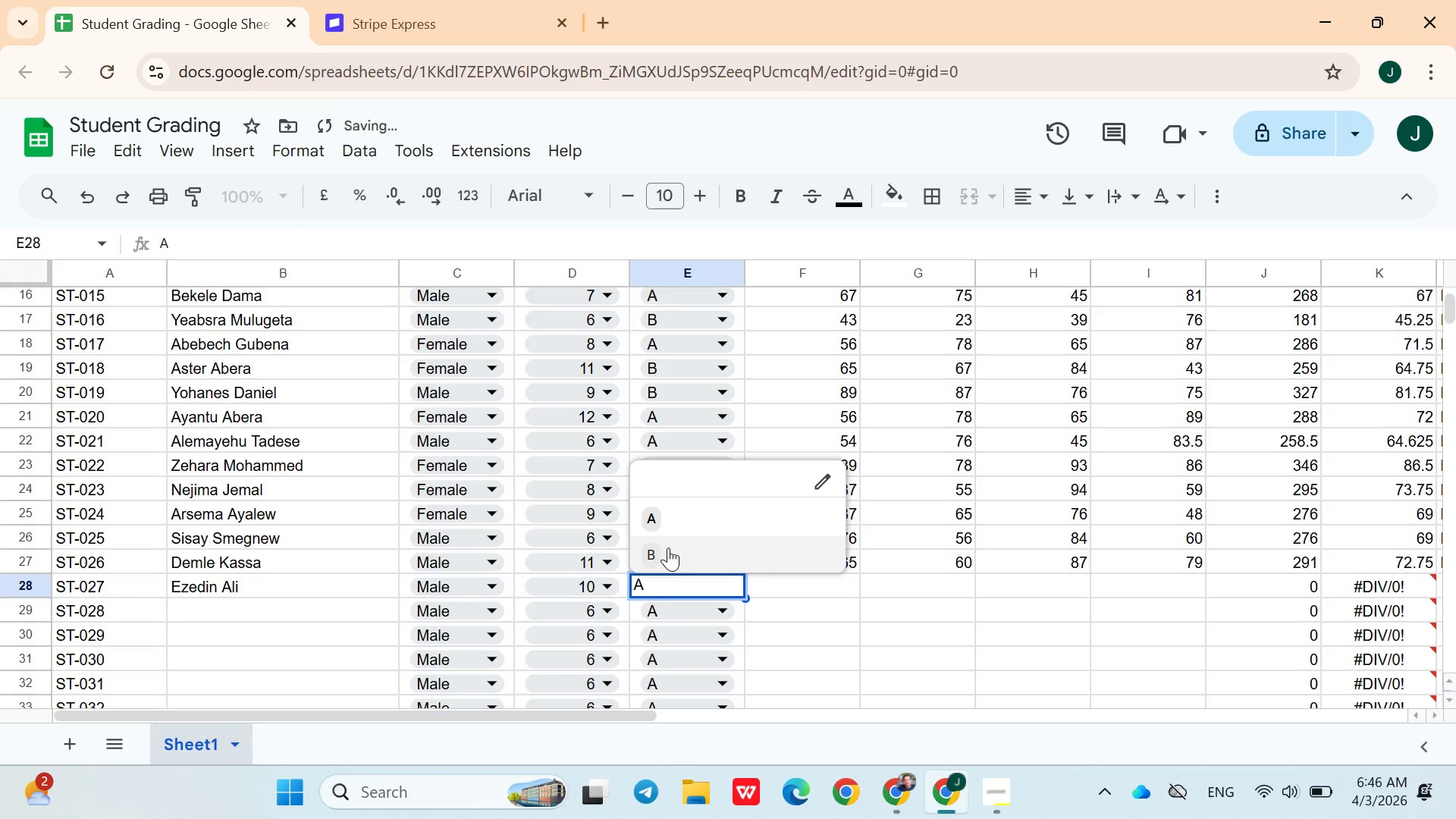 
left_click([667, 548])
 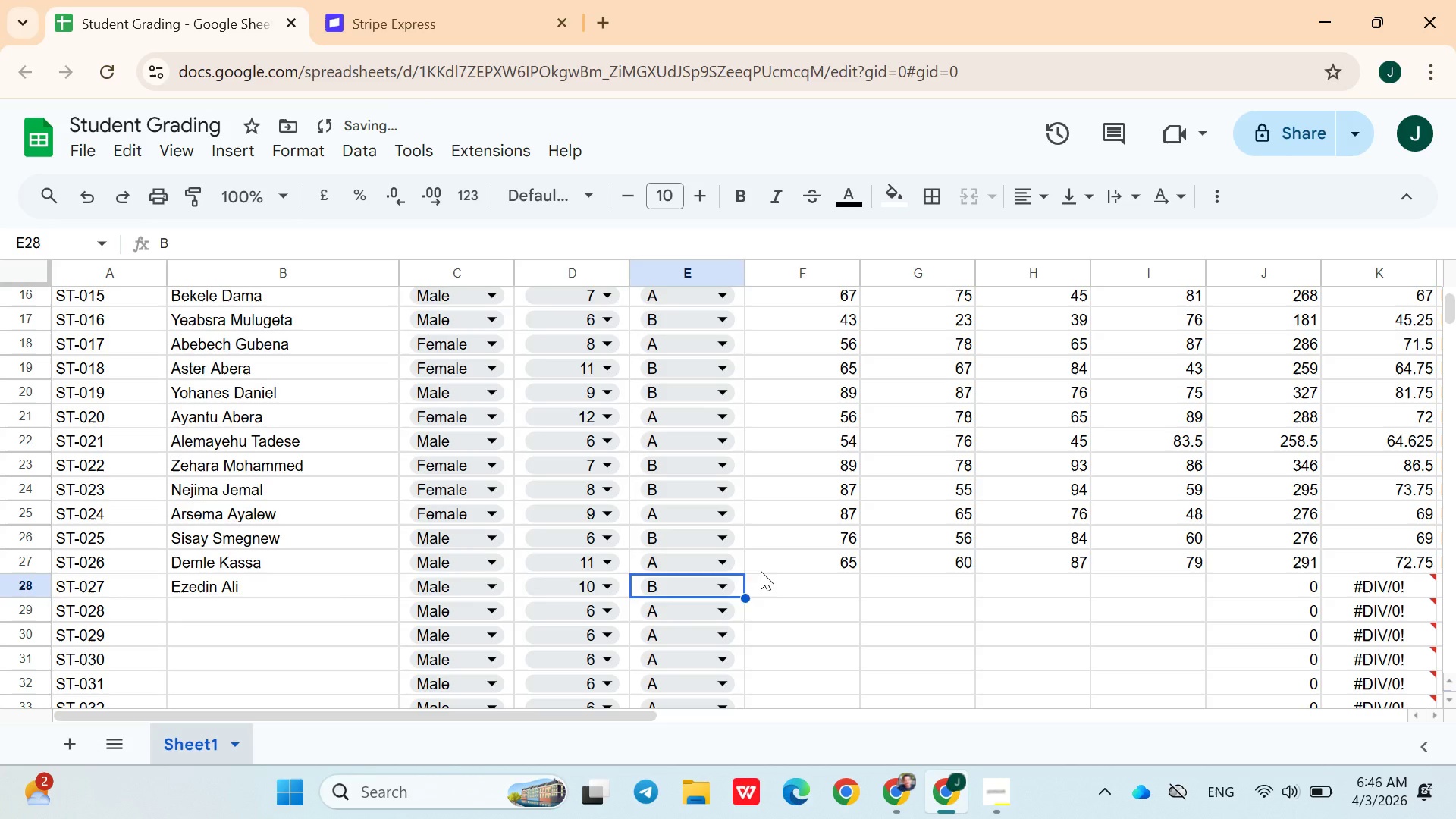 
left_click([762, 571])
 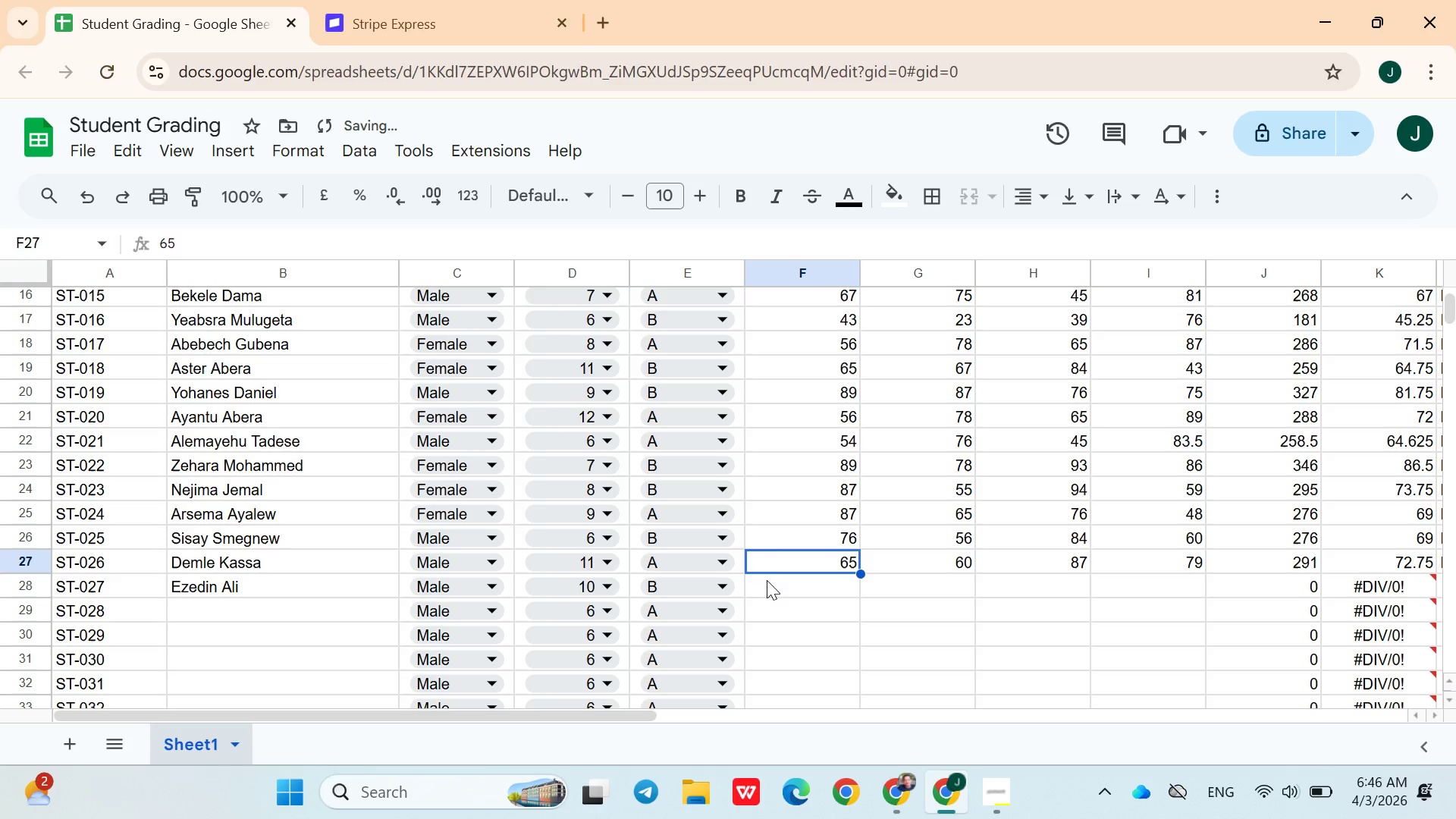 
left_click([767, 585])
 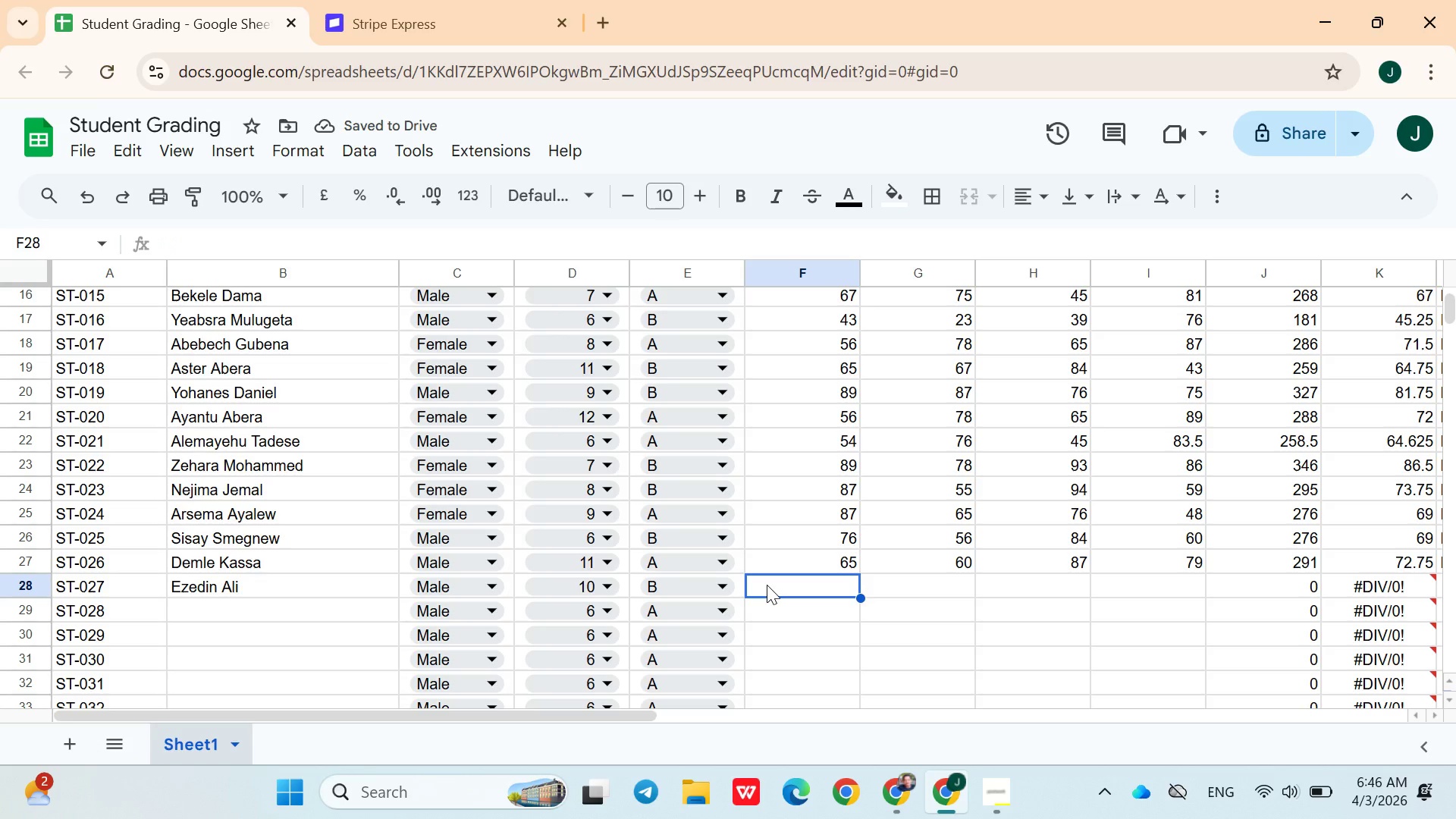 
type(78)
 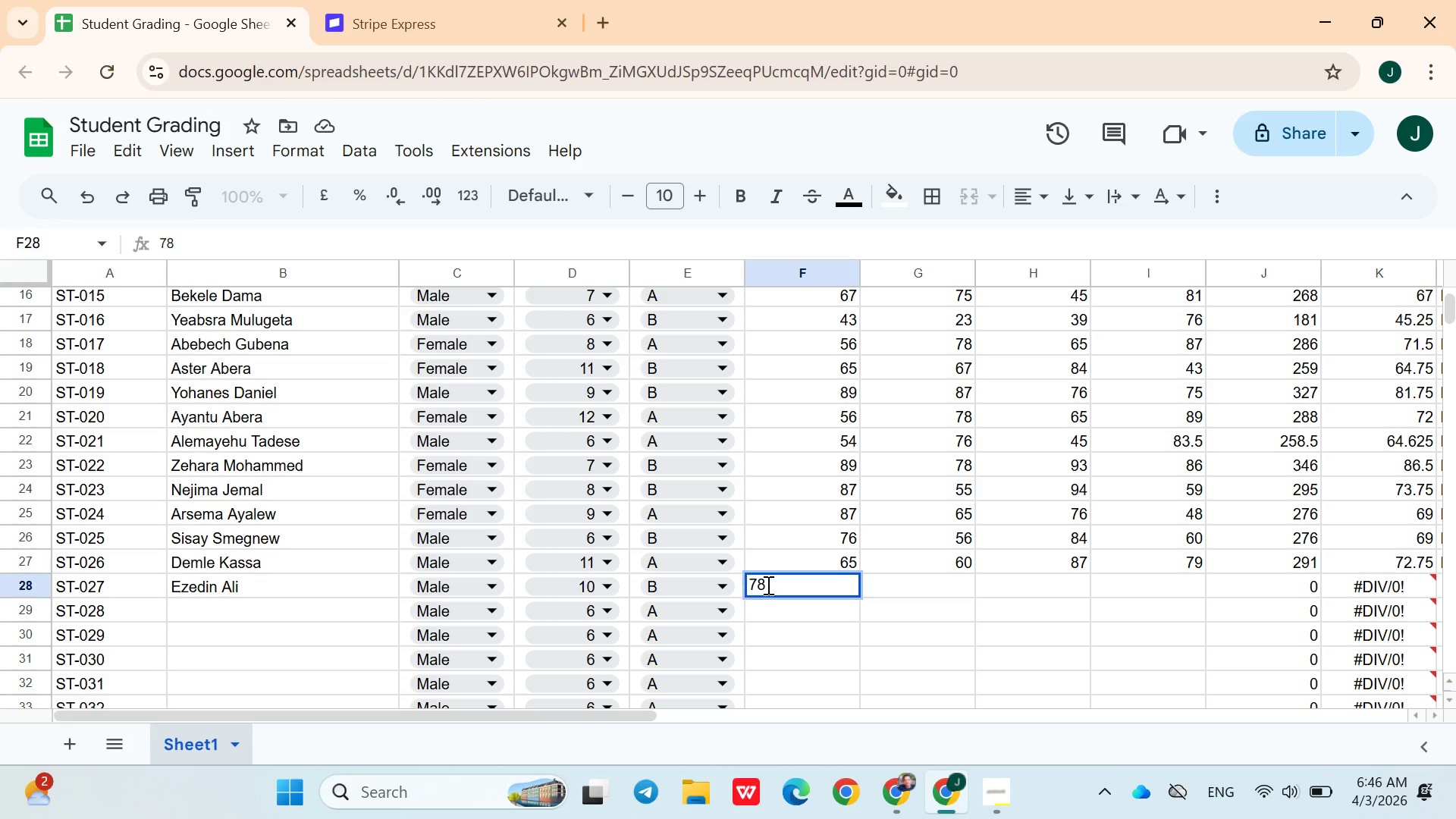 
key(ArrowRight)
 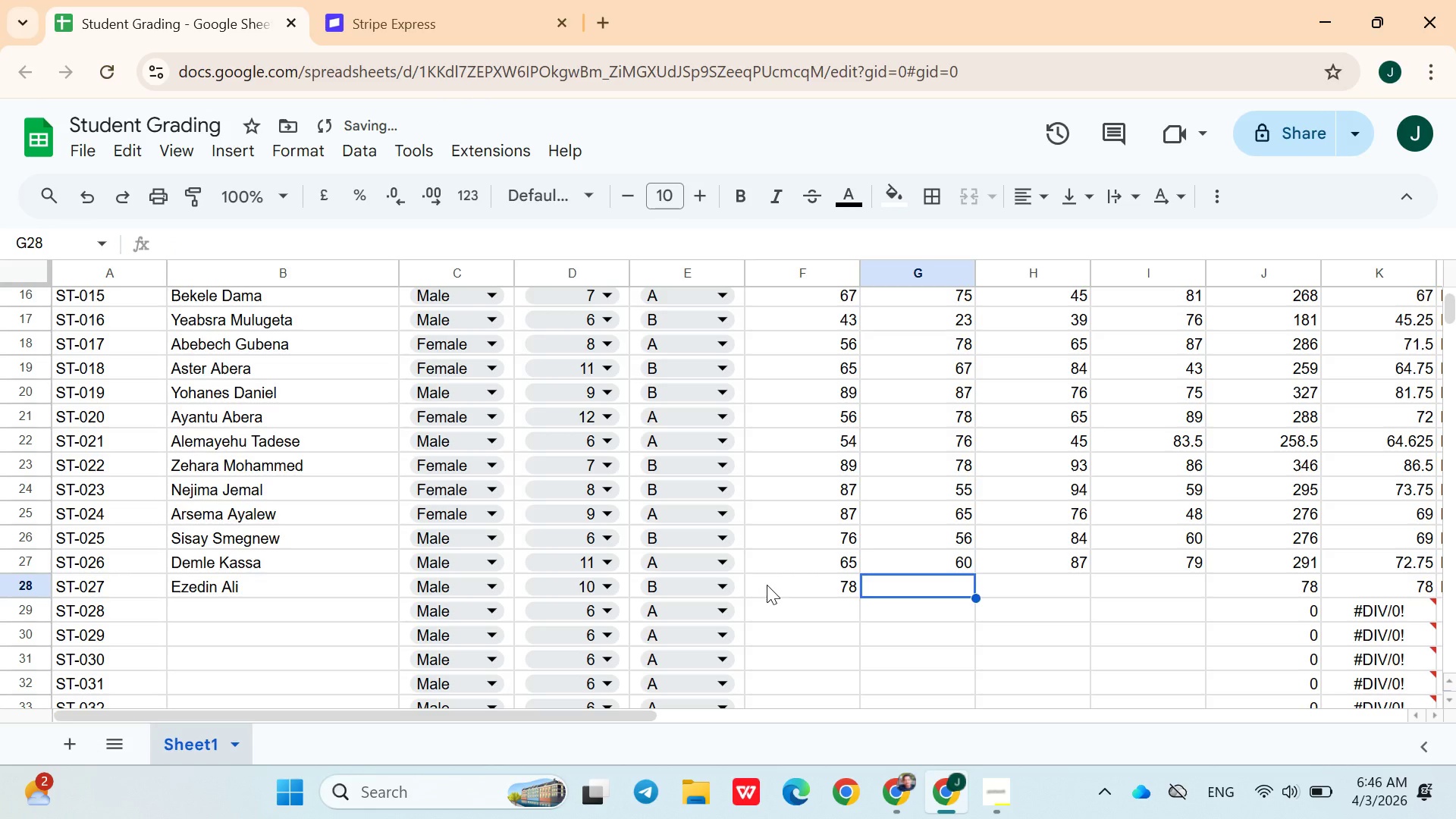 
type(86)
 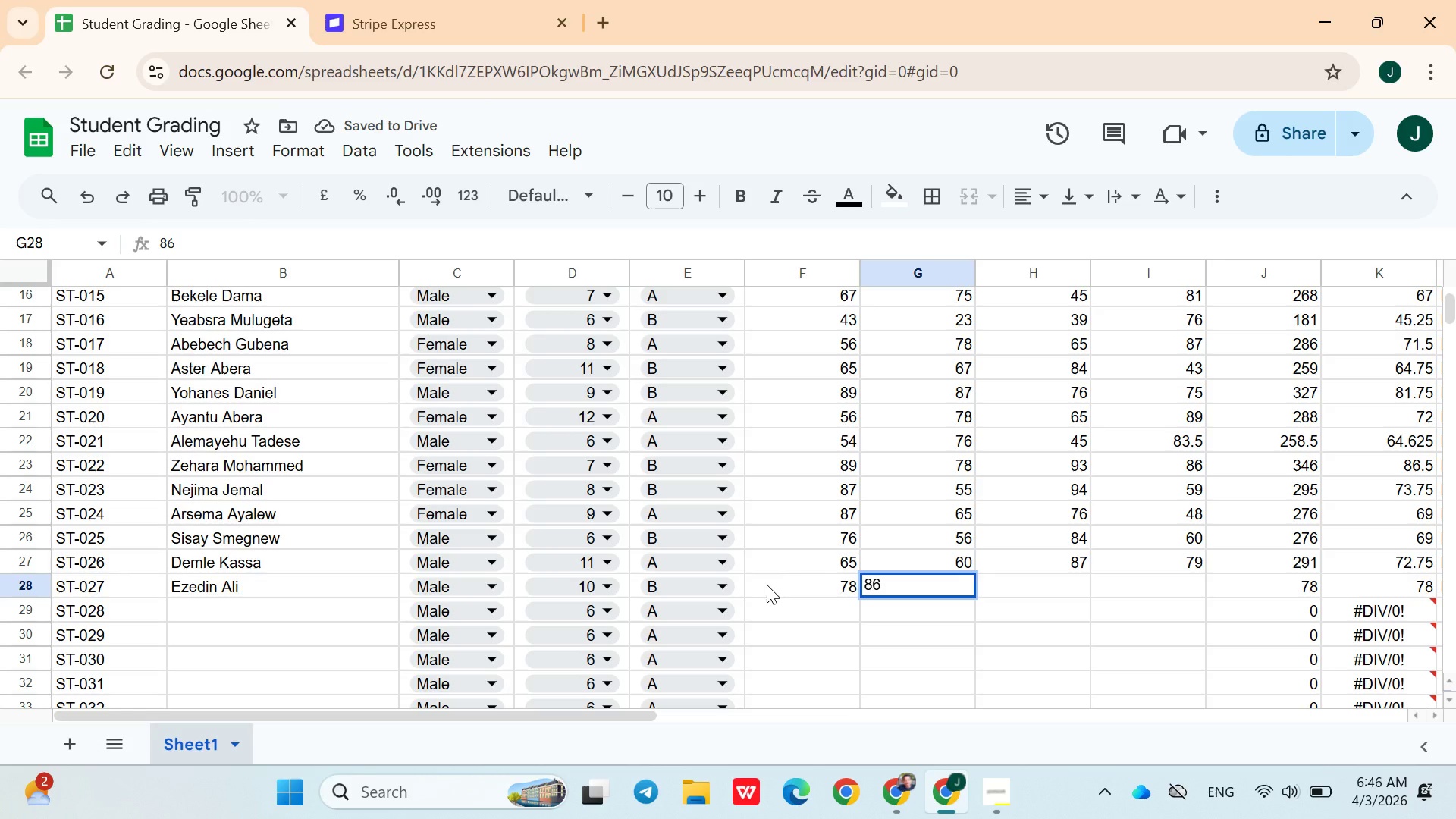 
key(ArrowRight)
 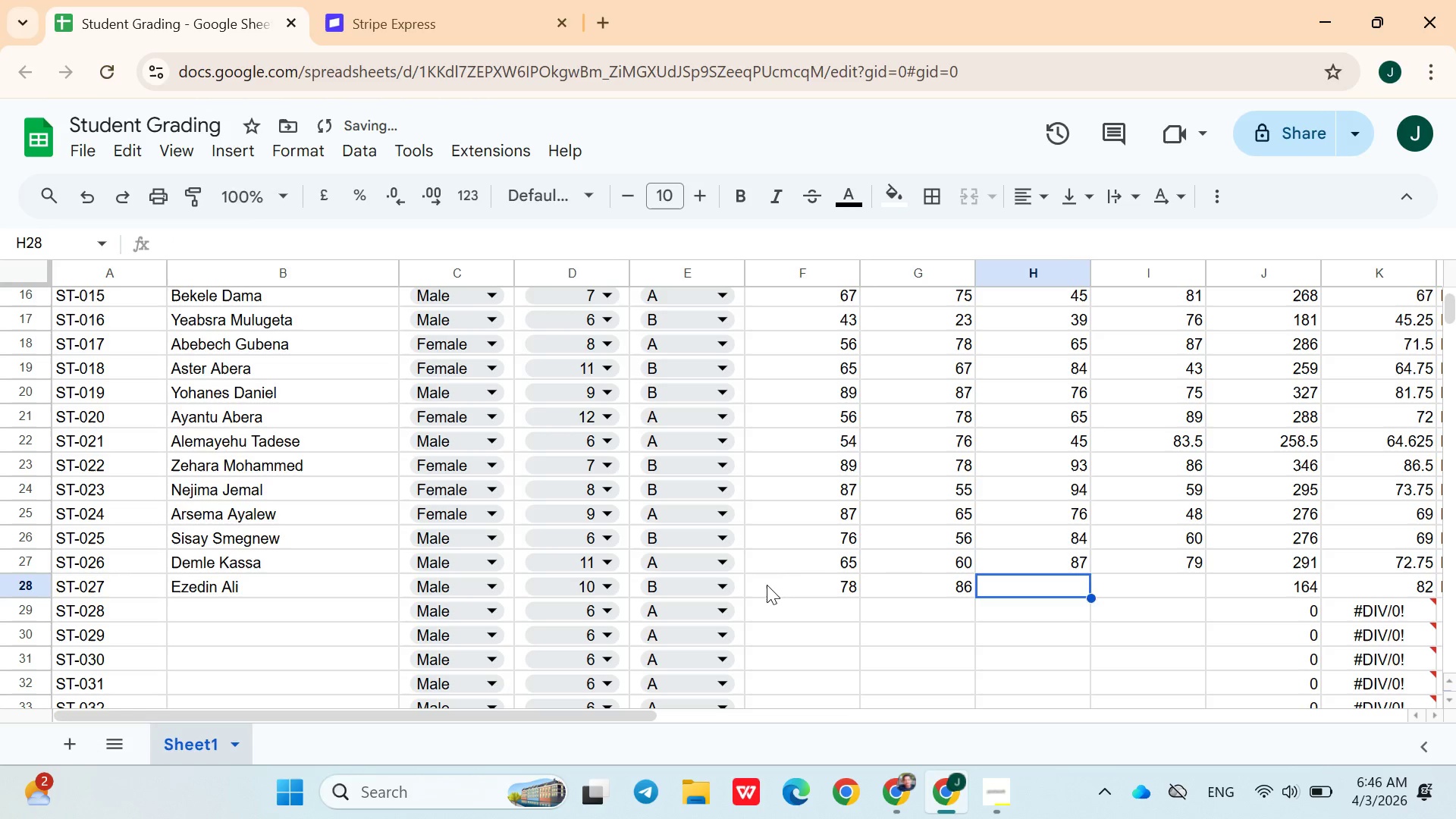 
type(90)
 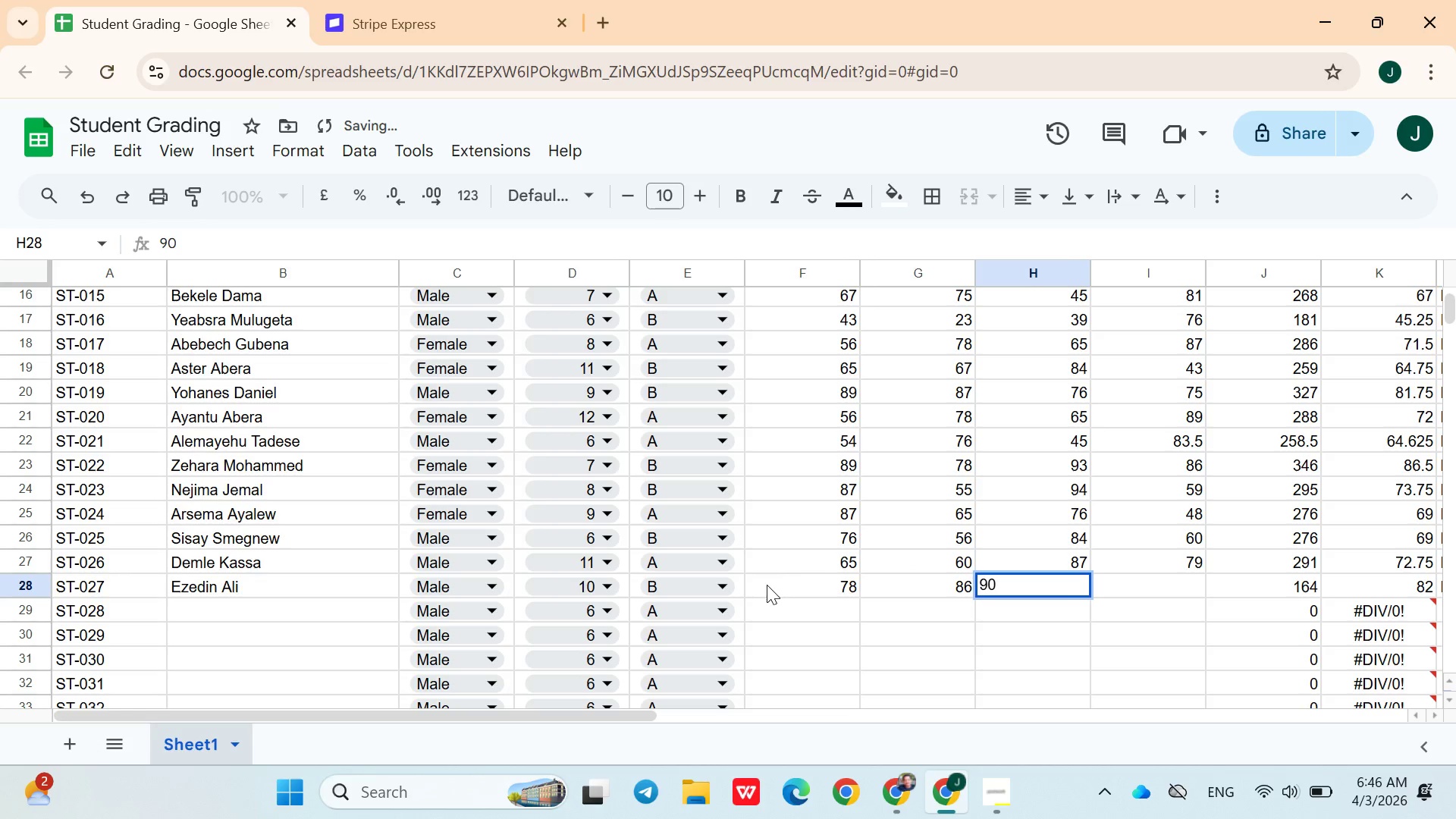 
key(ArrowRight)
 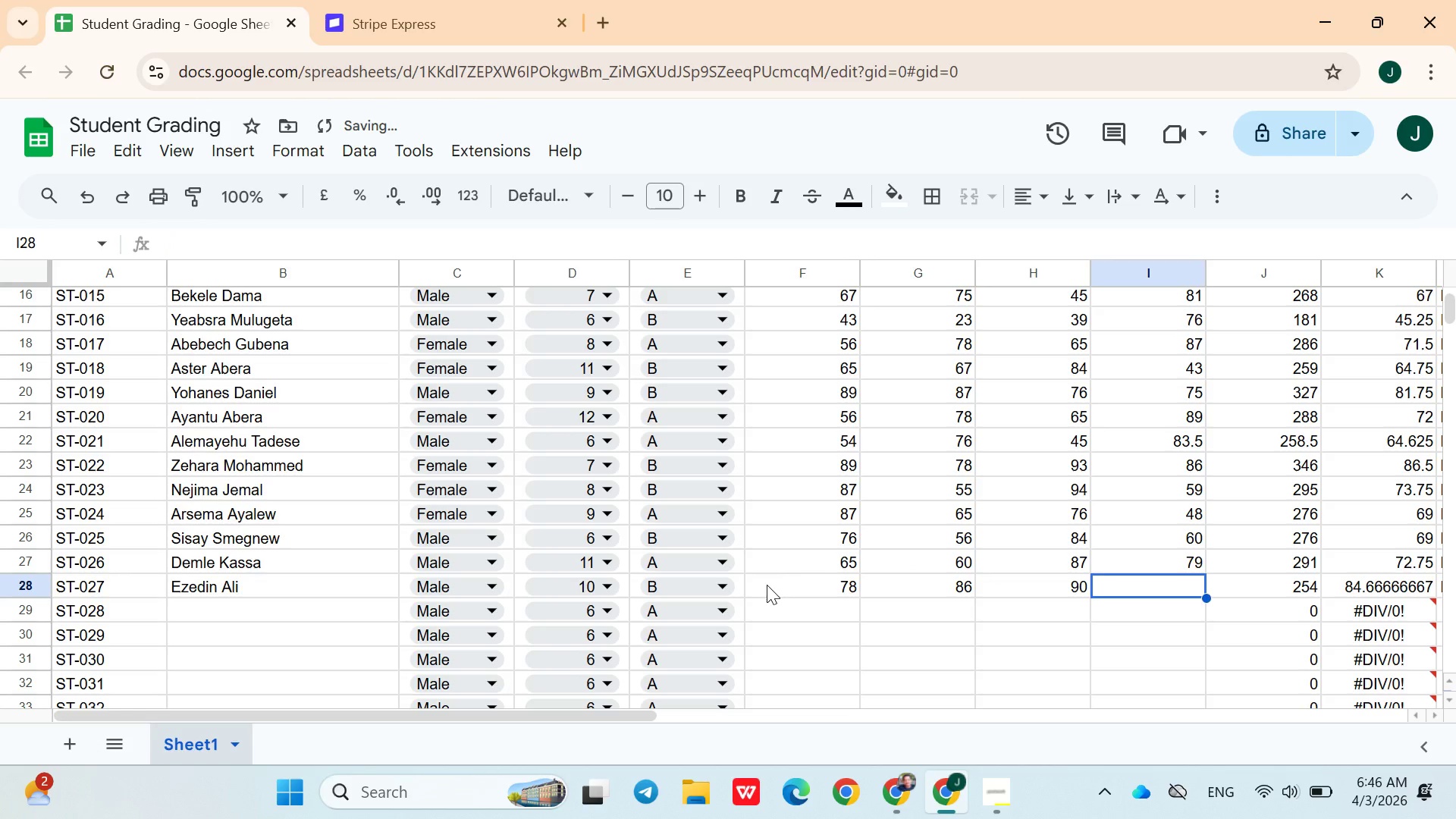 
type(98)
 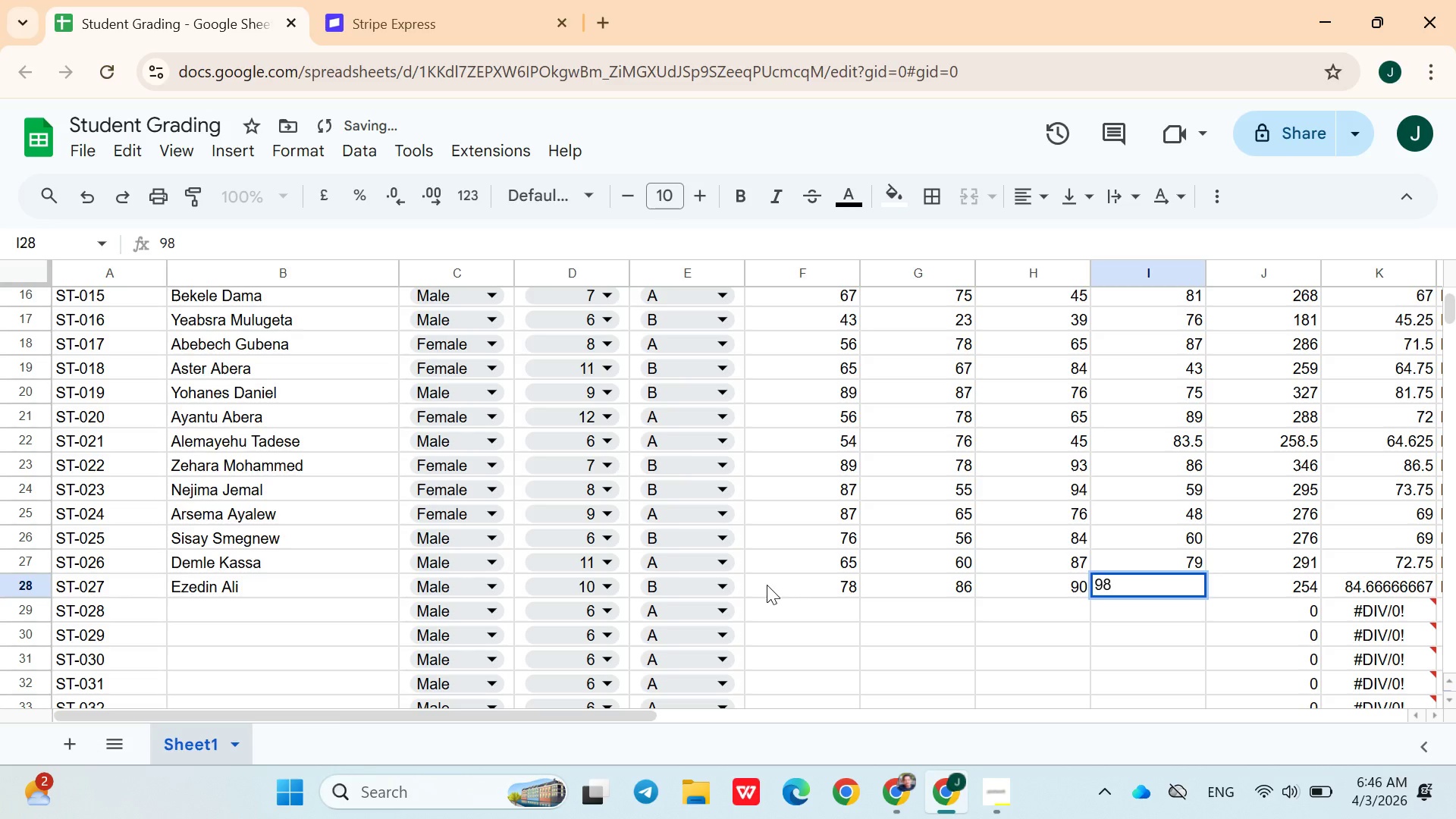 
key(ArrowRight)
 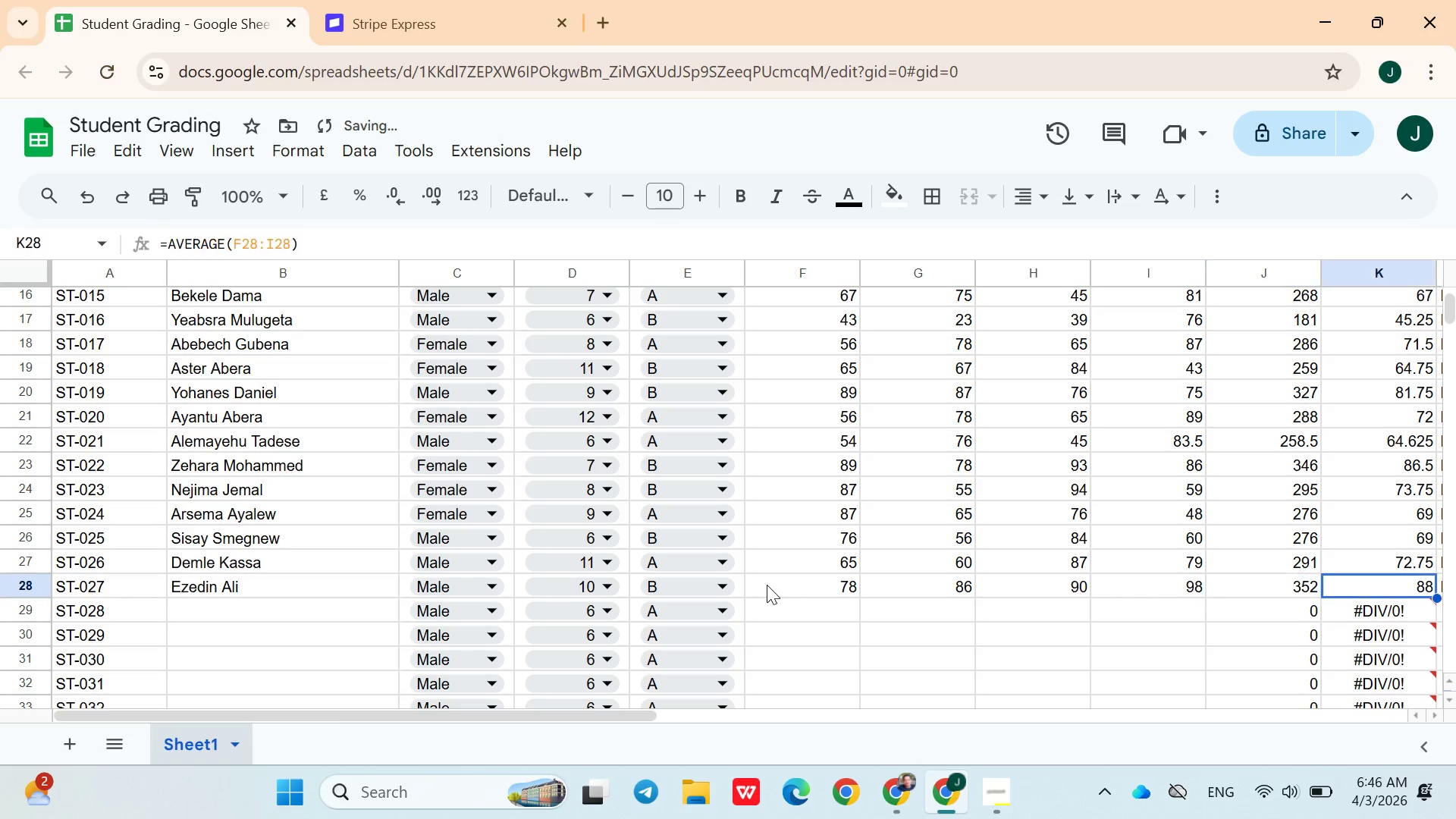 
key(ArrowRight)
 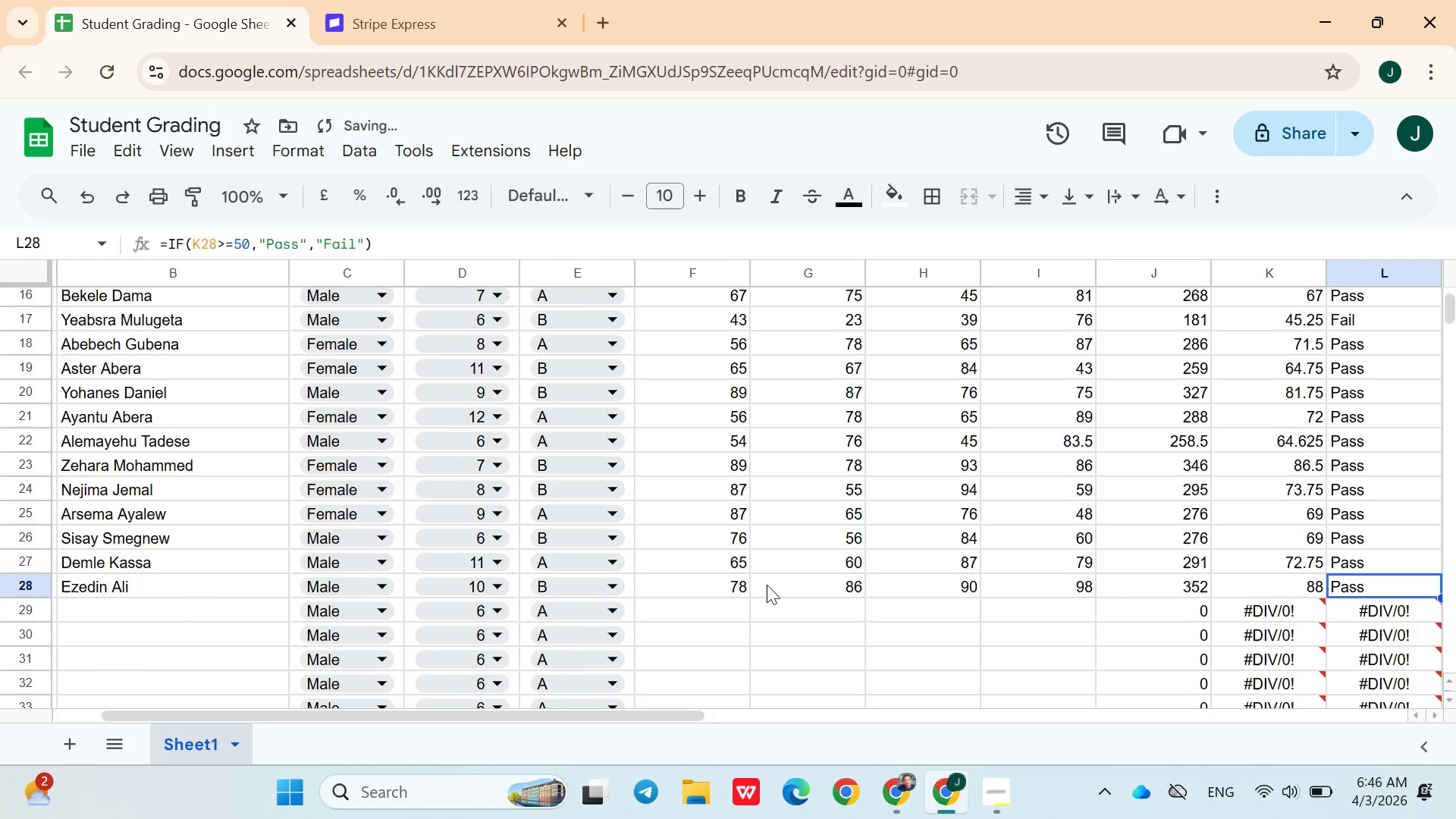 
key(ArrowRight)
 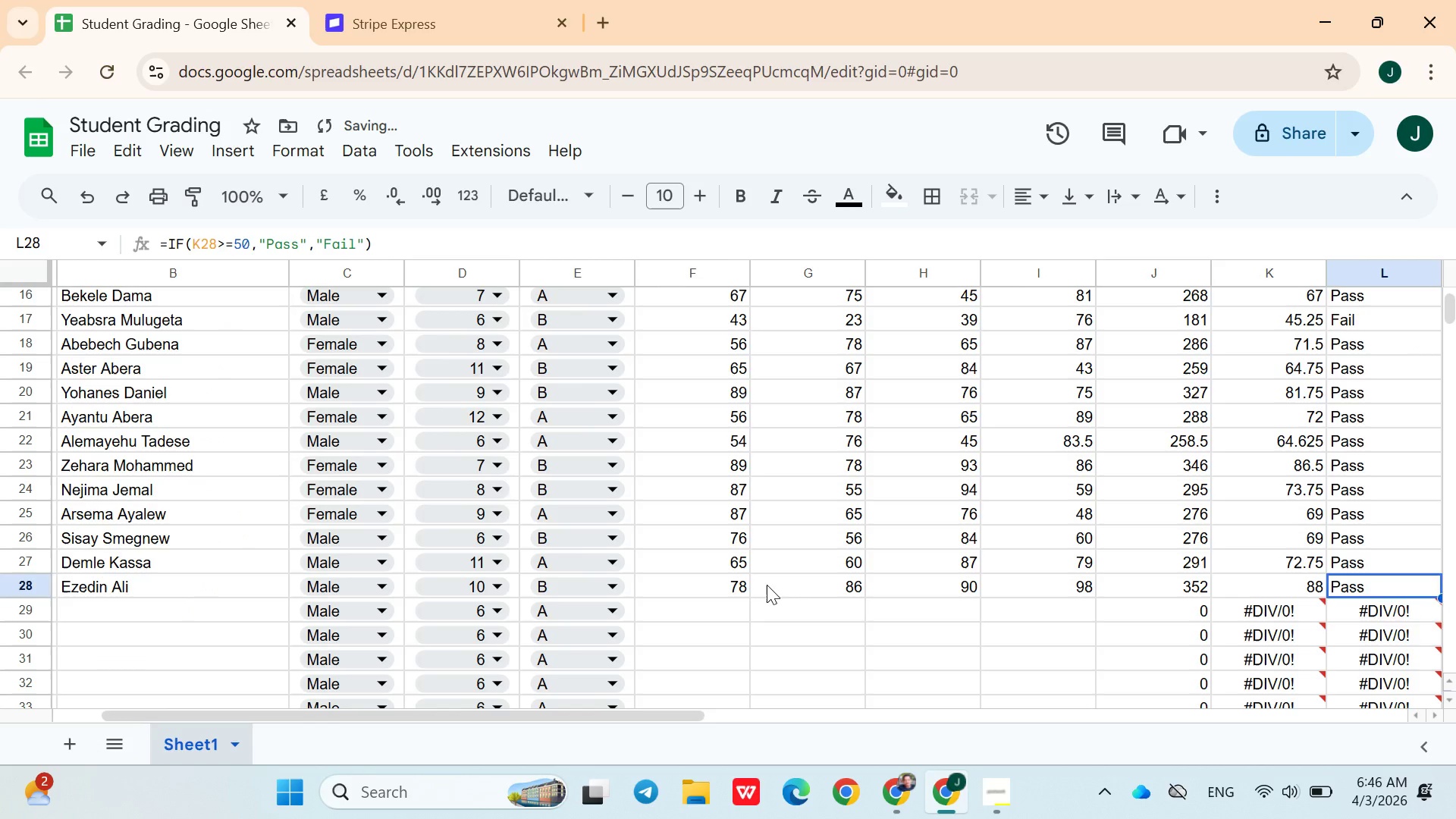 
key(ArrowDown)
 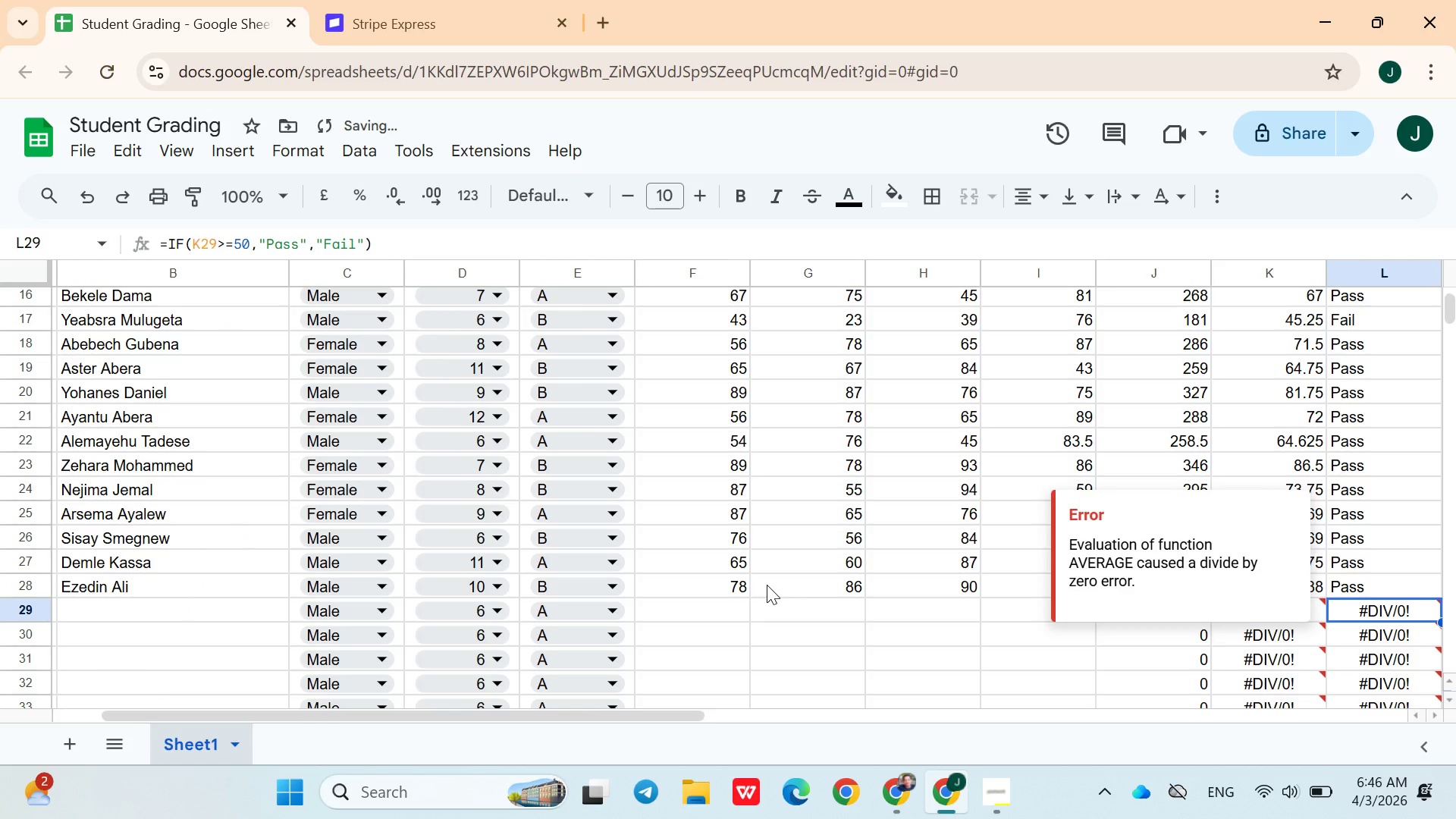 
hold_key(key=ArrowLeft, duration=1.08)
 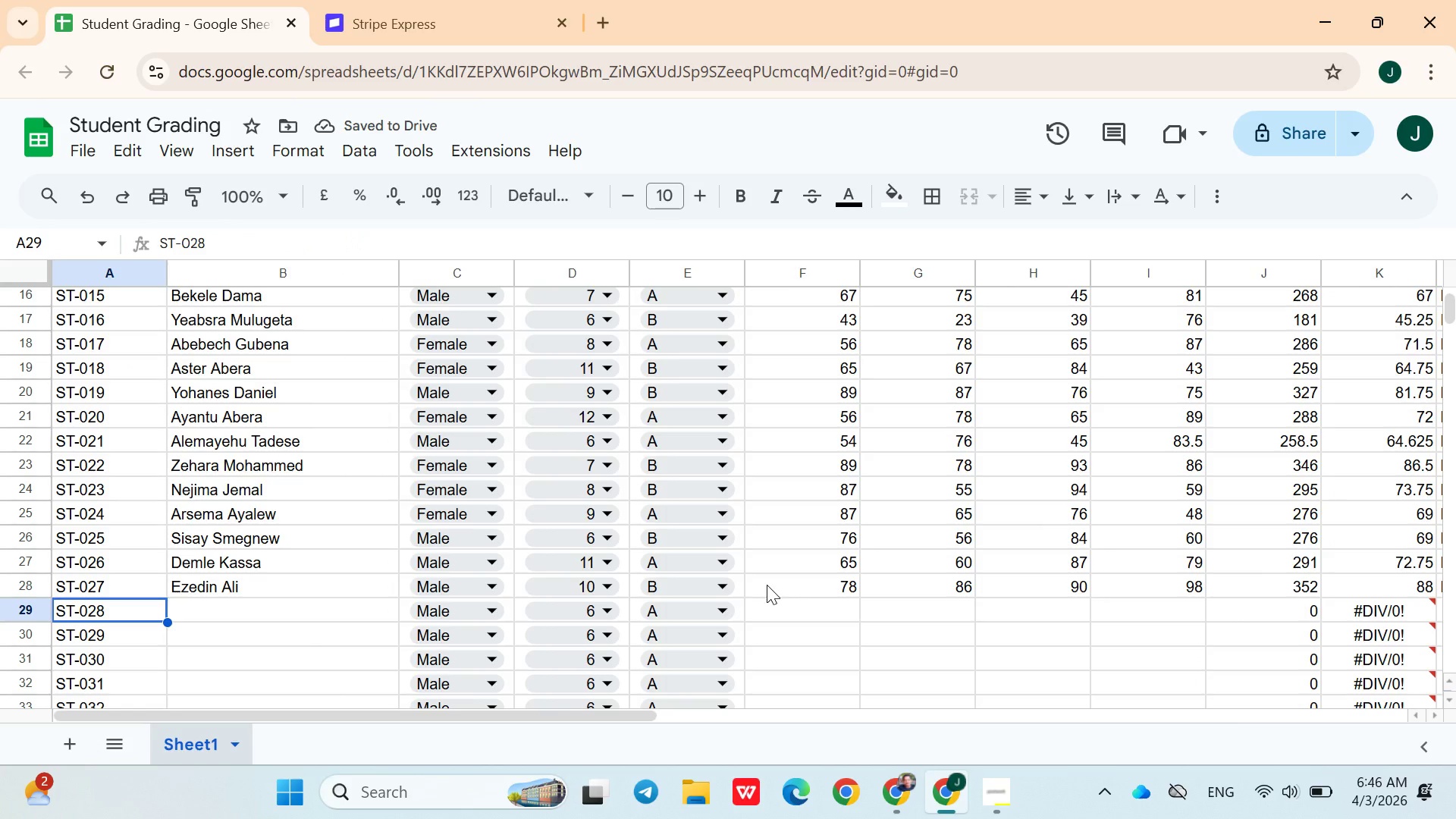 
key(ArrowRight)
 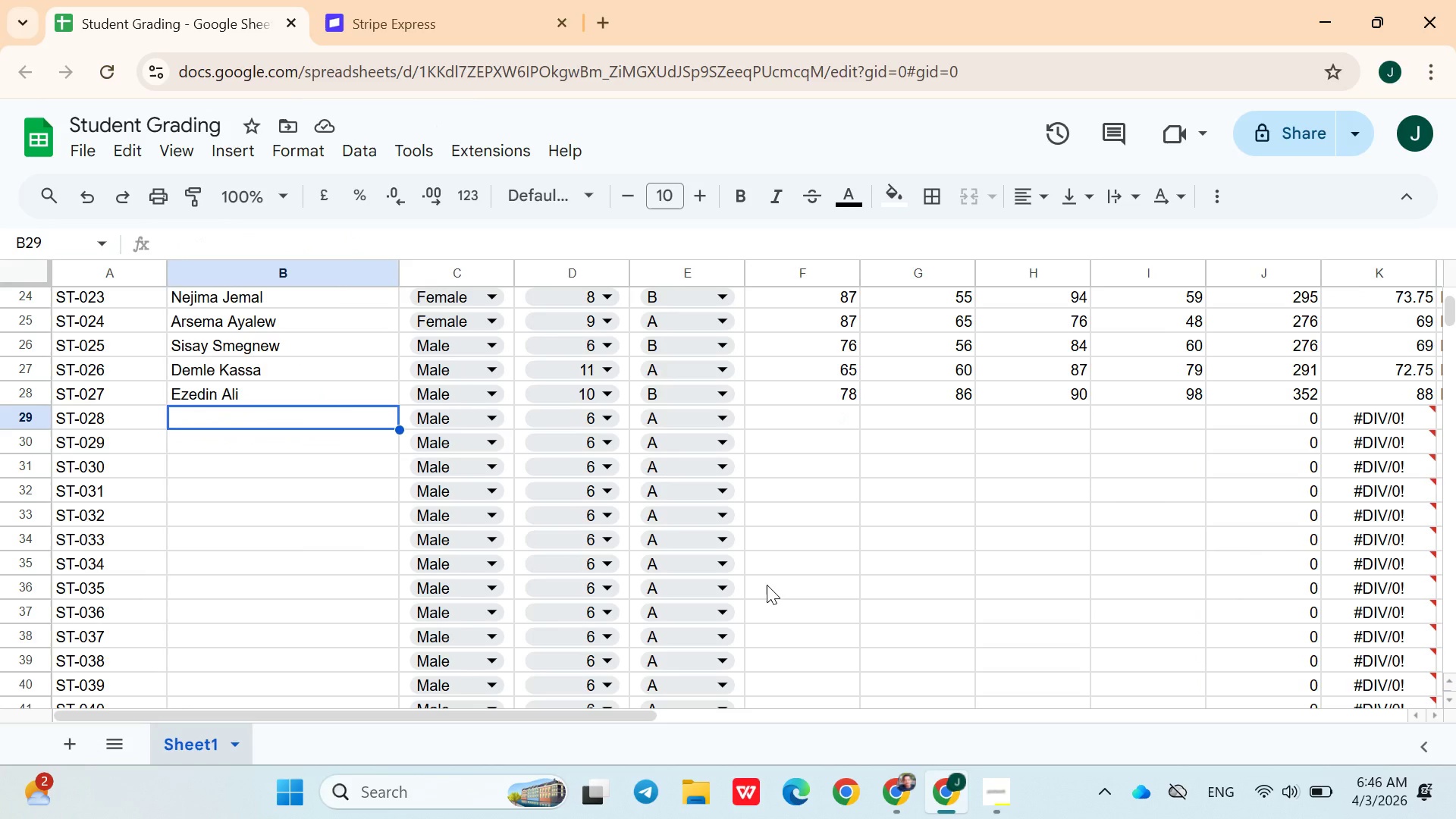 
type(A)
key(Backspace)
type(Tedla A)
key(Backspace)
type(Lulseged)
 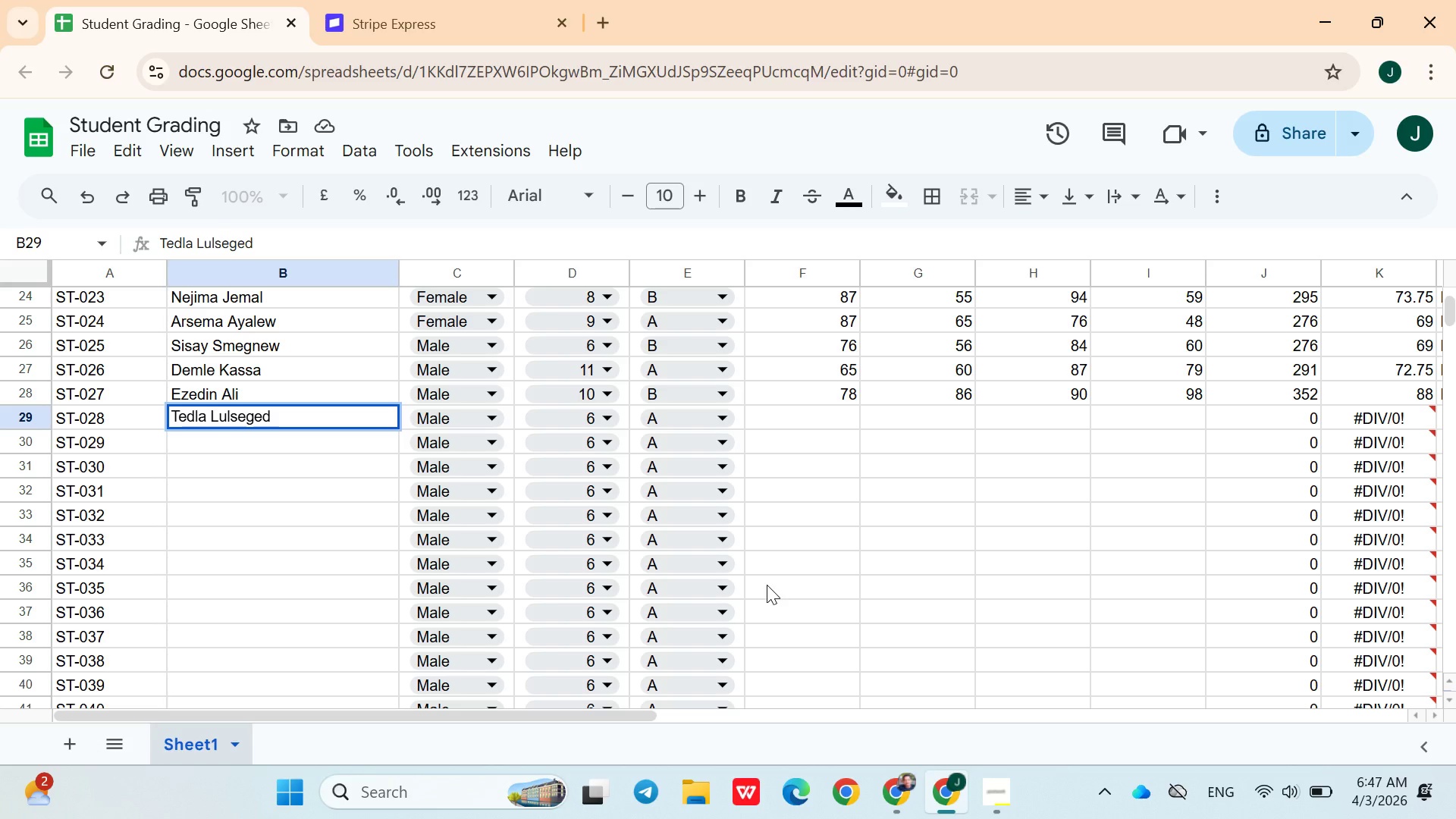 
wait(6.77)
 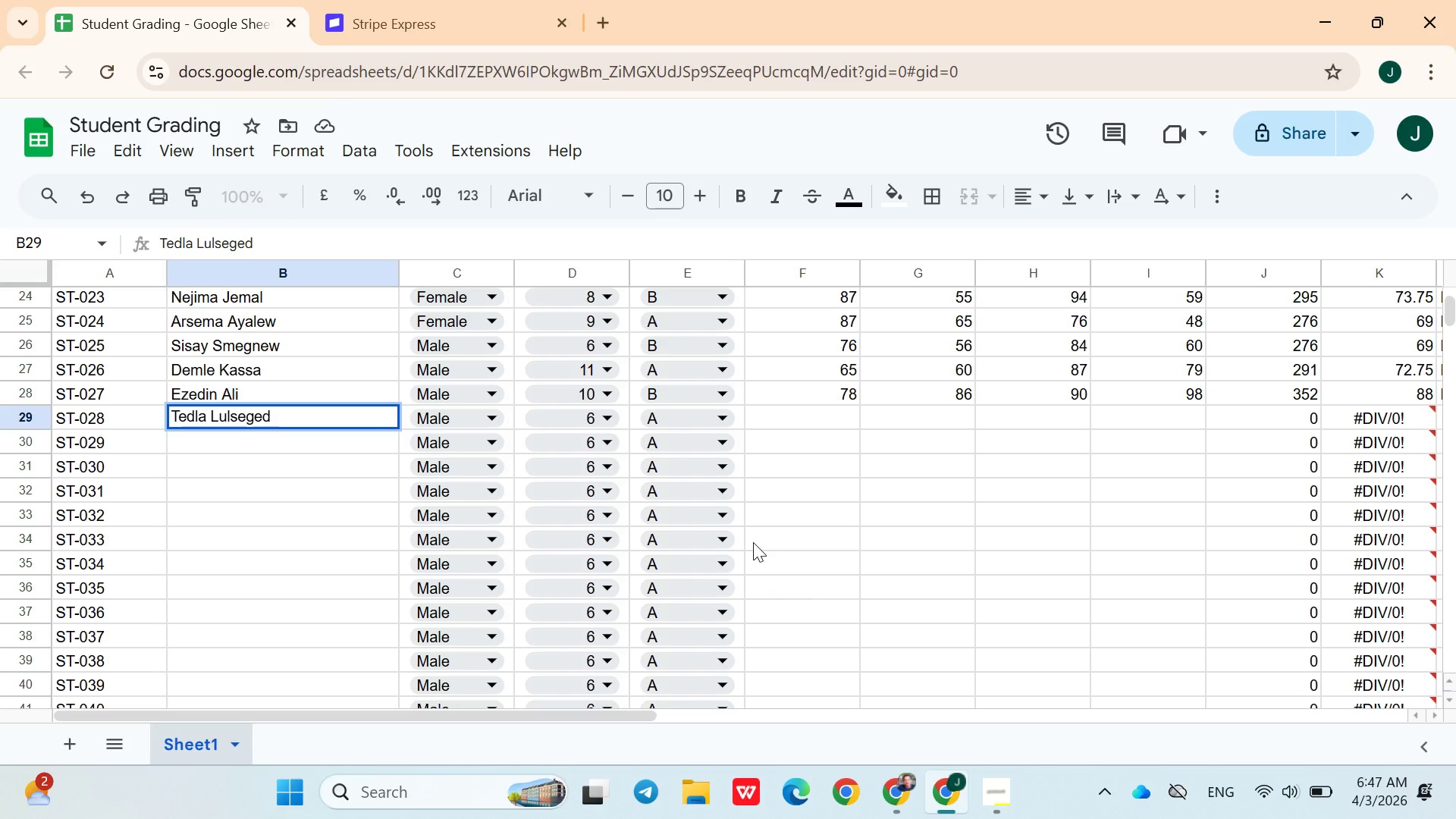 
left_click([478, 425])
 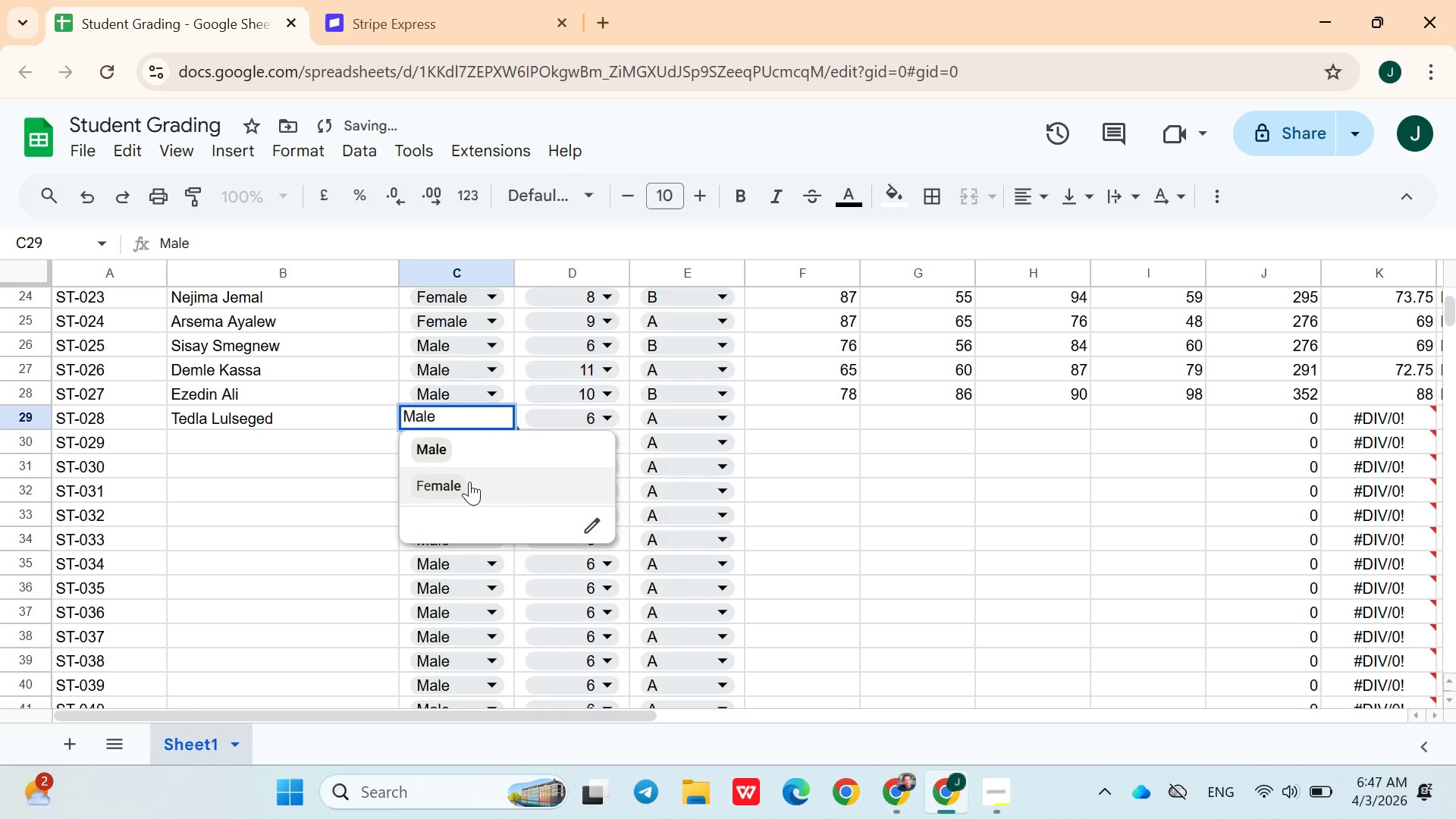 
left_click([469, 482])
 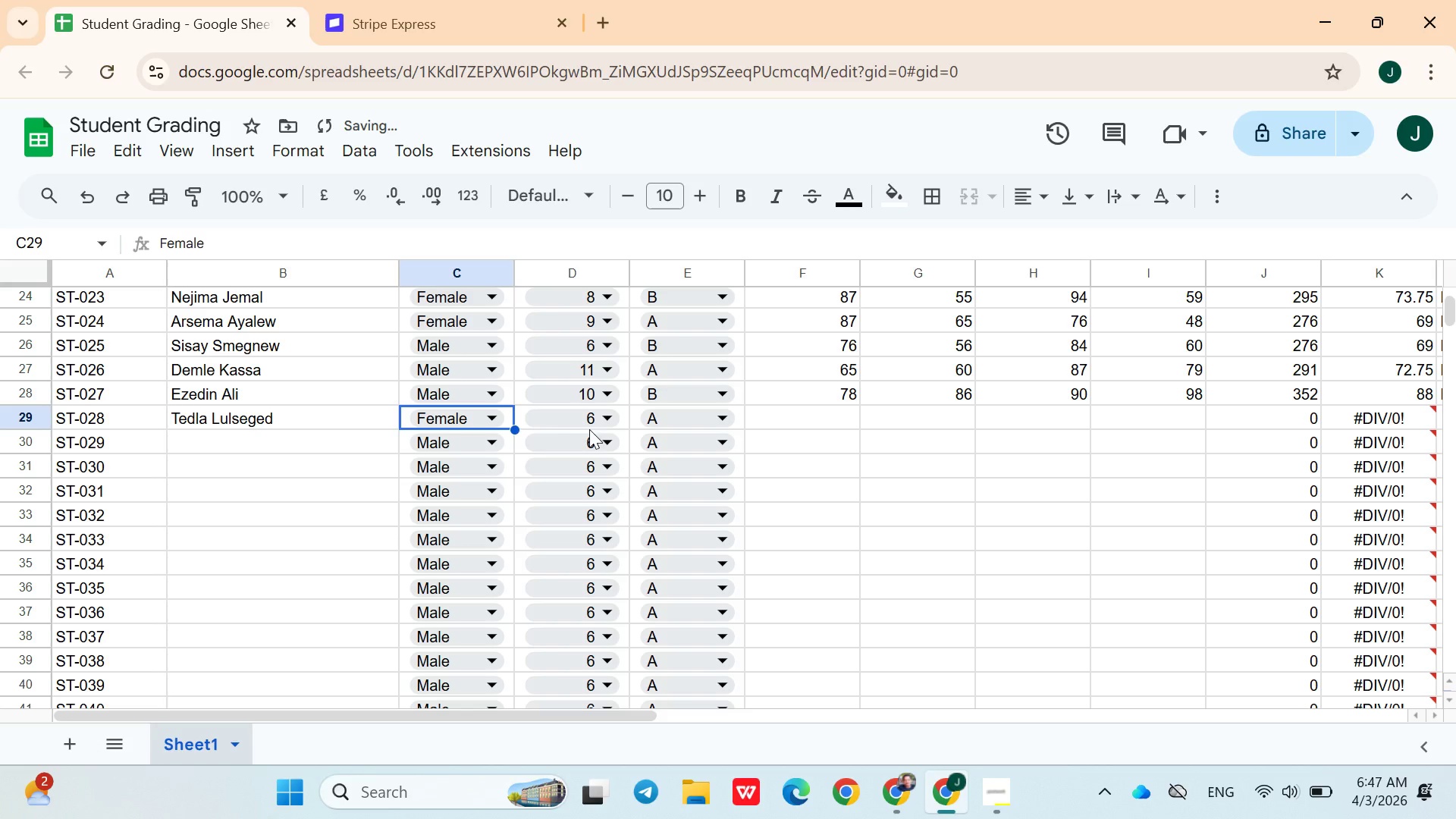 
left_click([596, 421])
 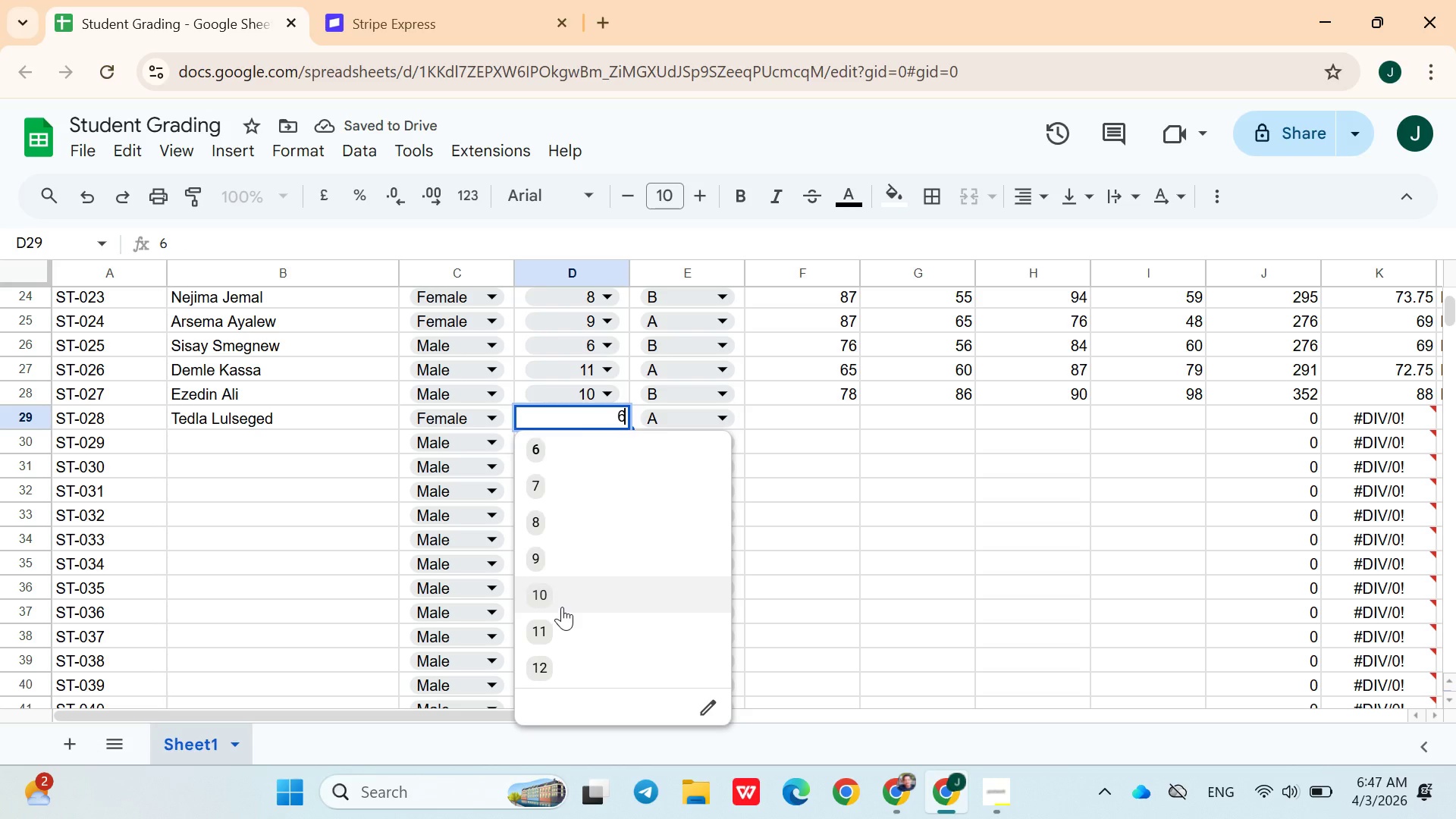 
left_click([562, 607])
 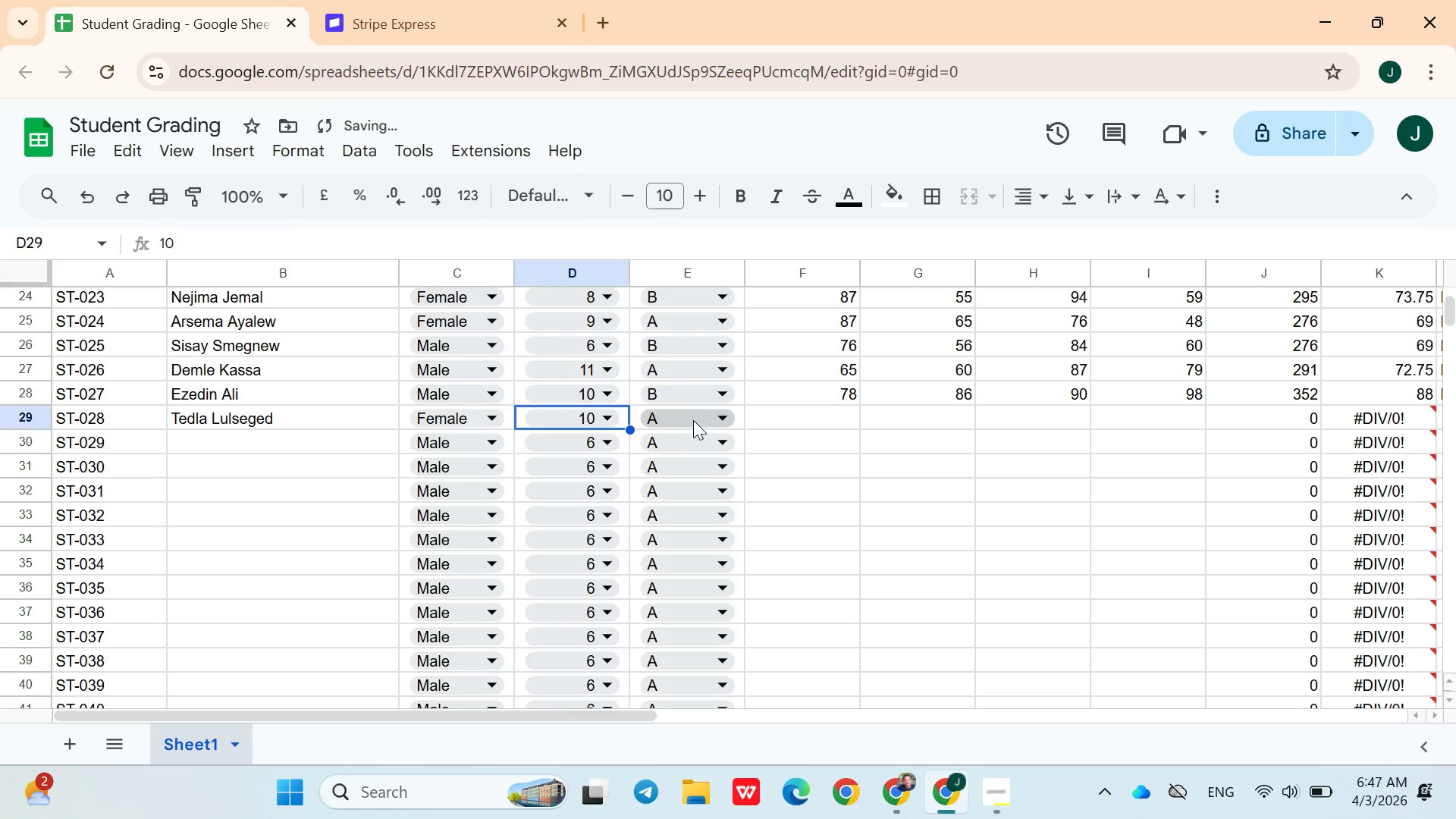 
left_click([695, 412])
 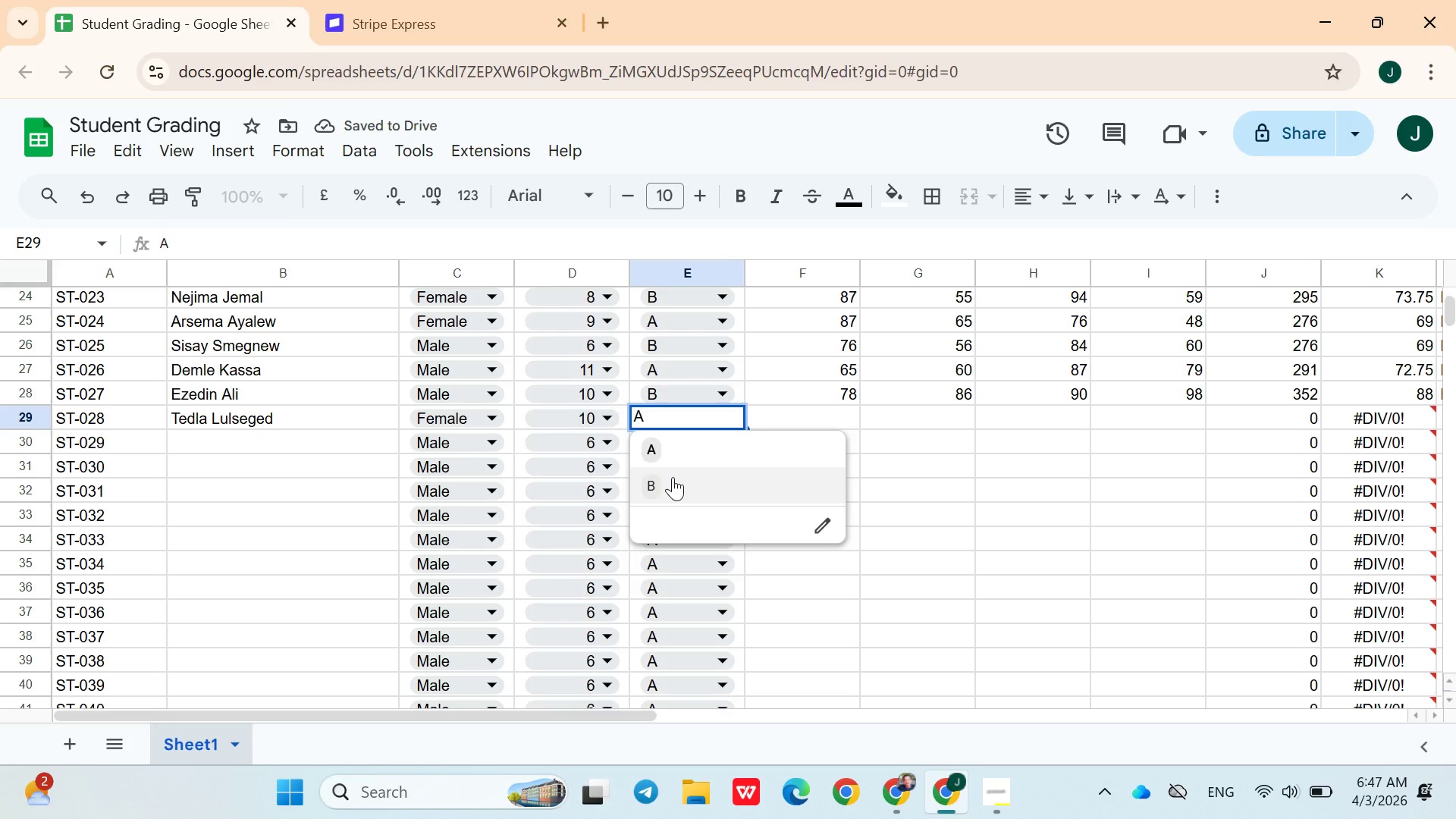 
left_click([673, 477])
 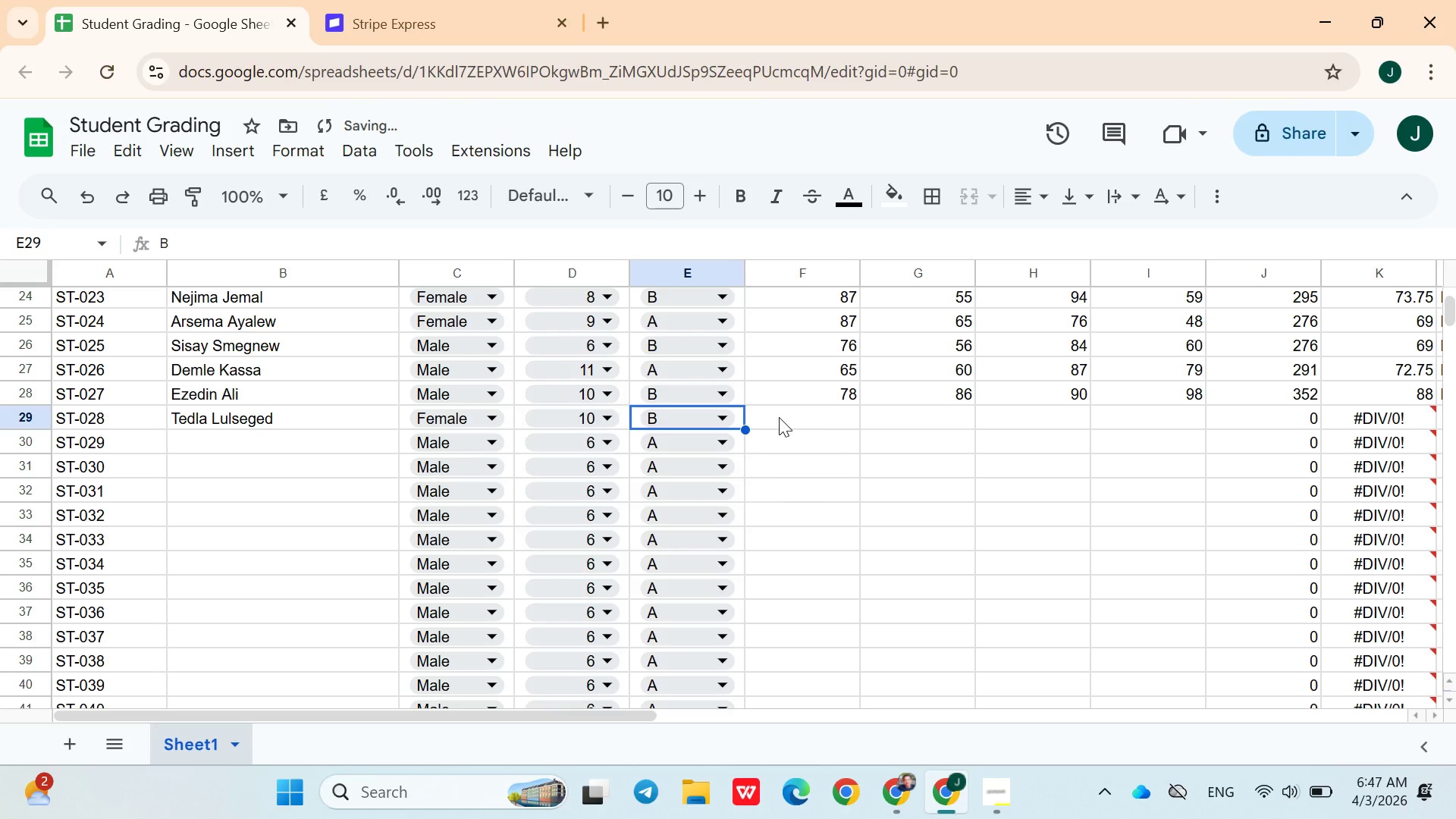 
left_click([779, 417])
 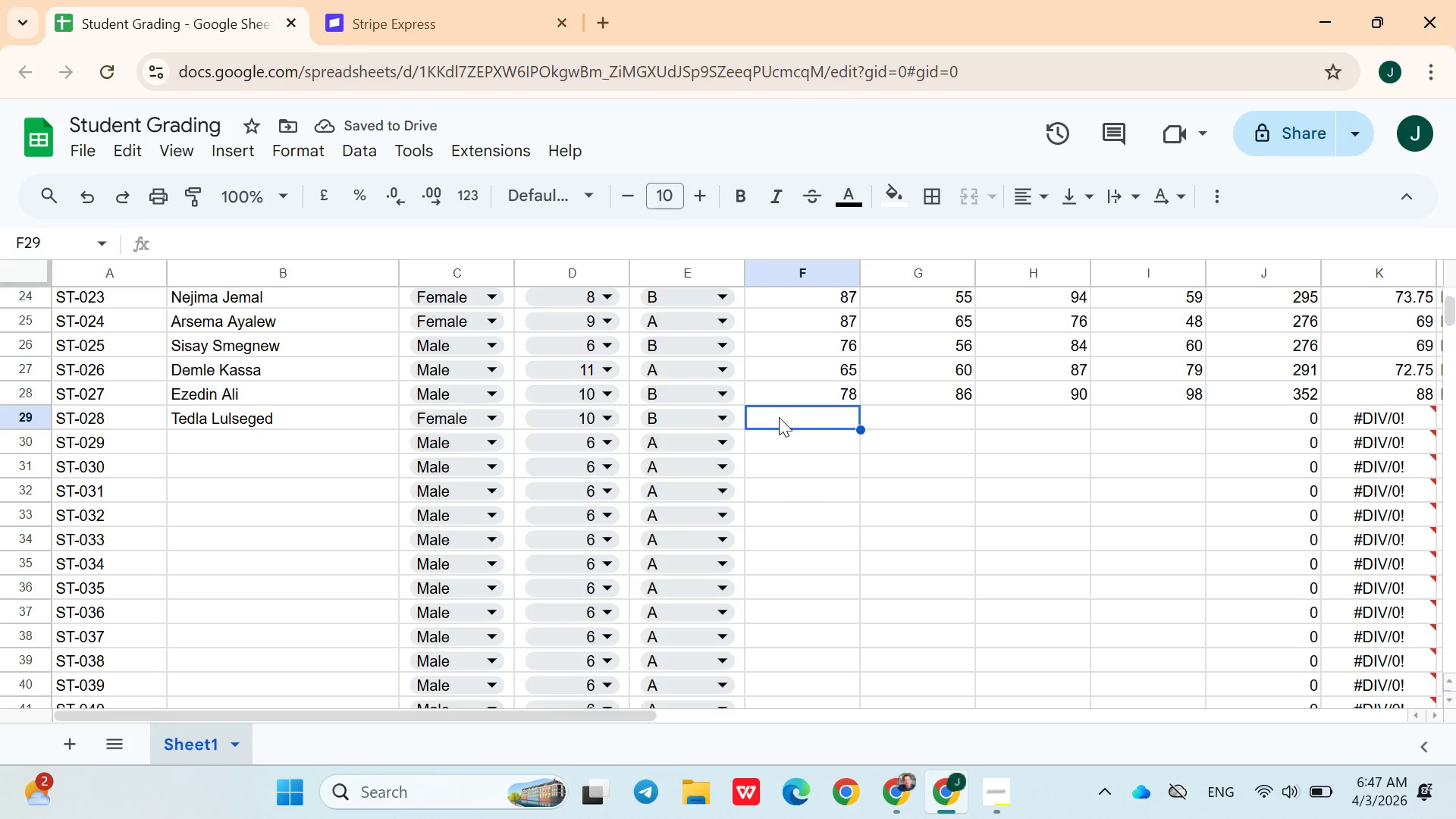 
type(78)
 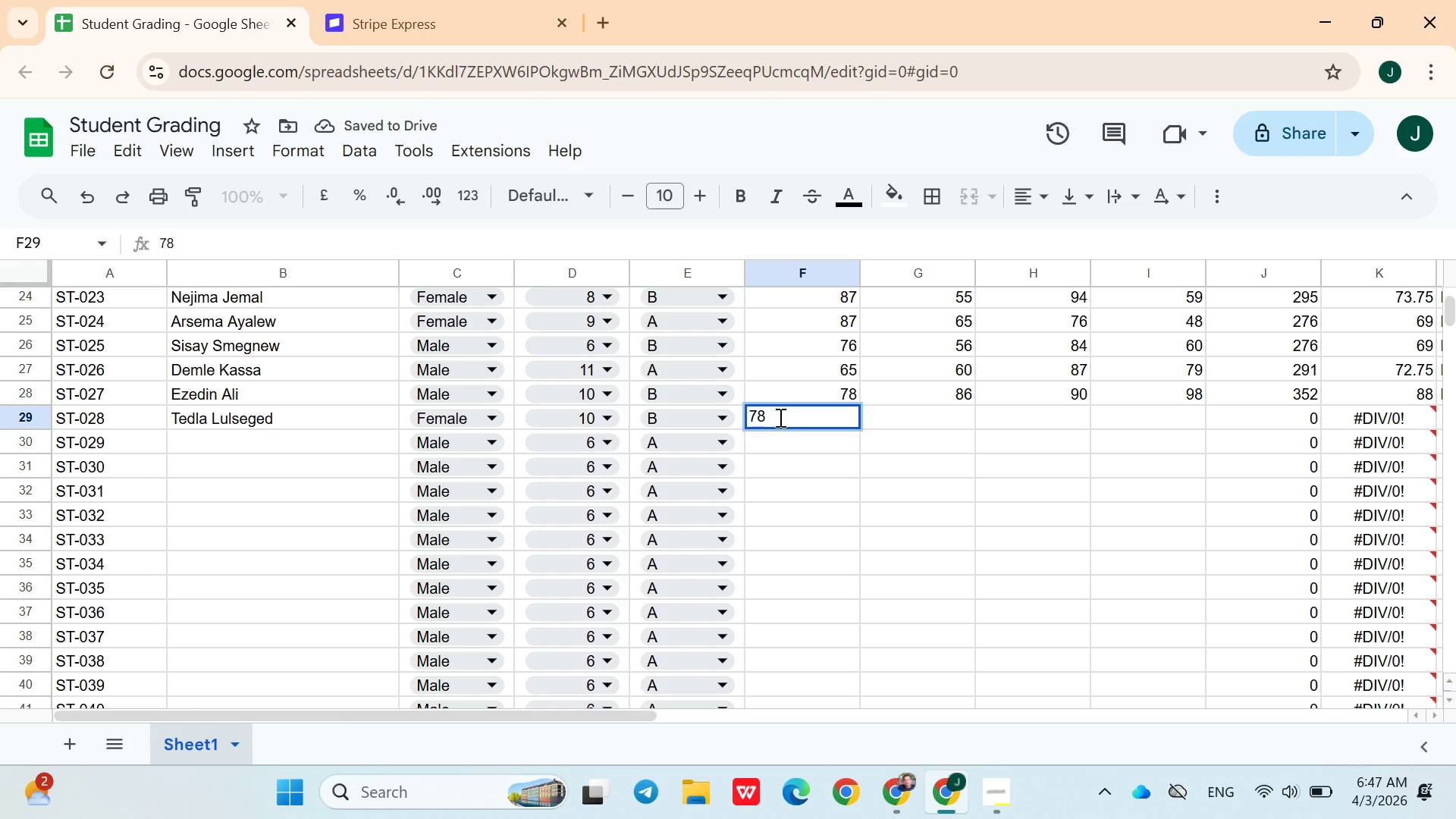 
key(ArrowRight)
 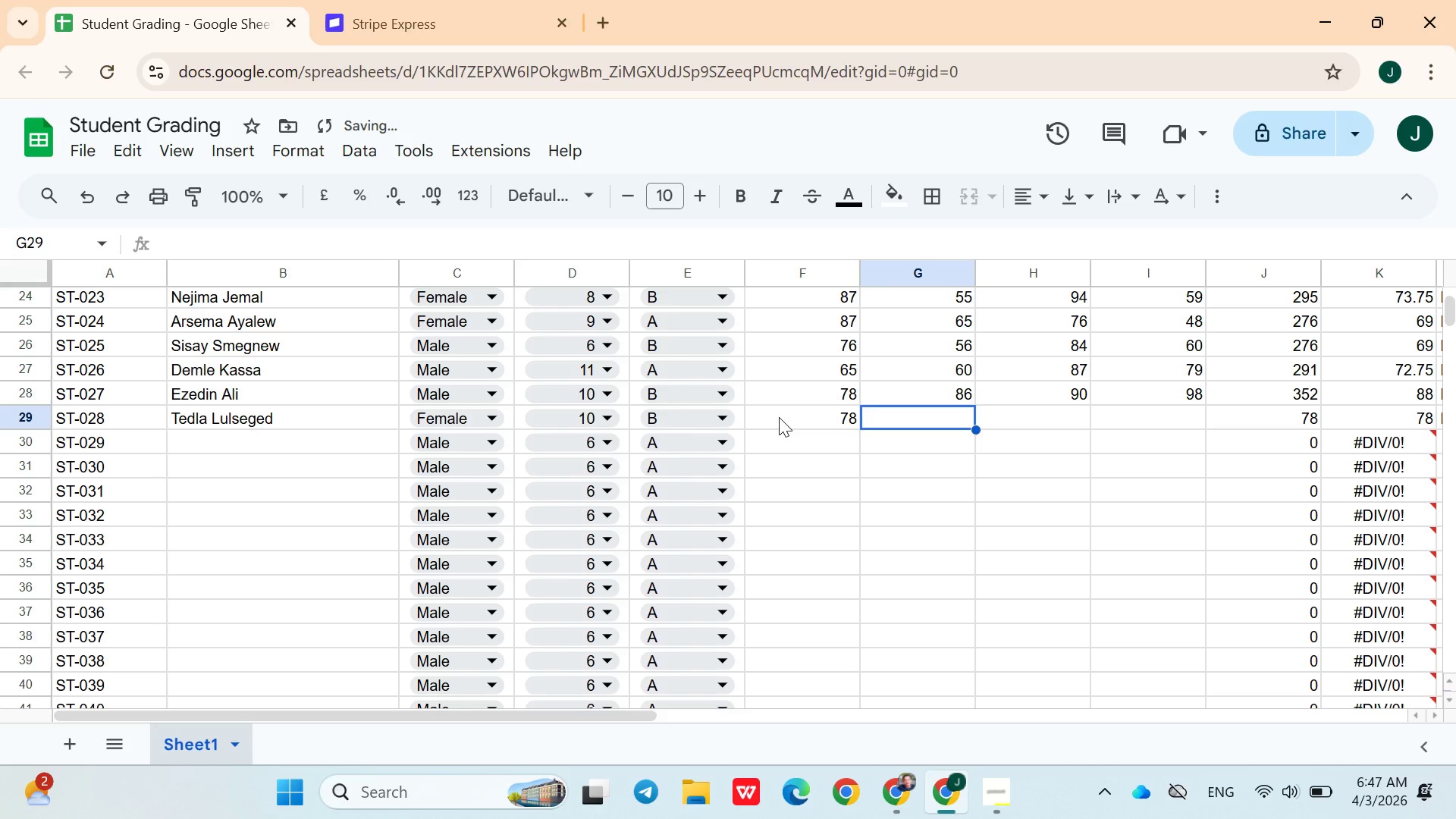 
type(54)
 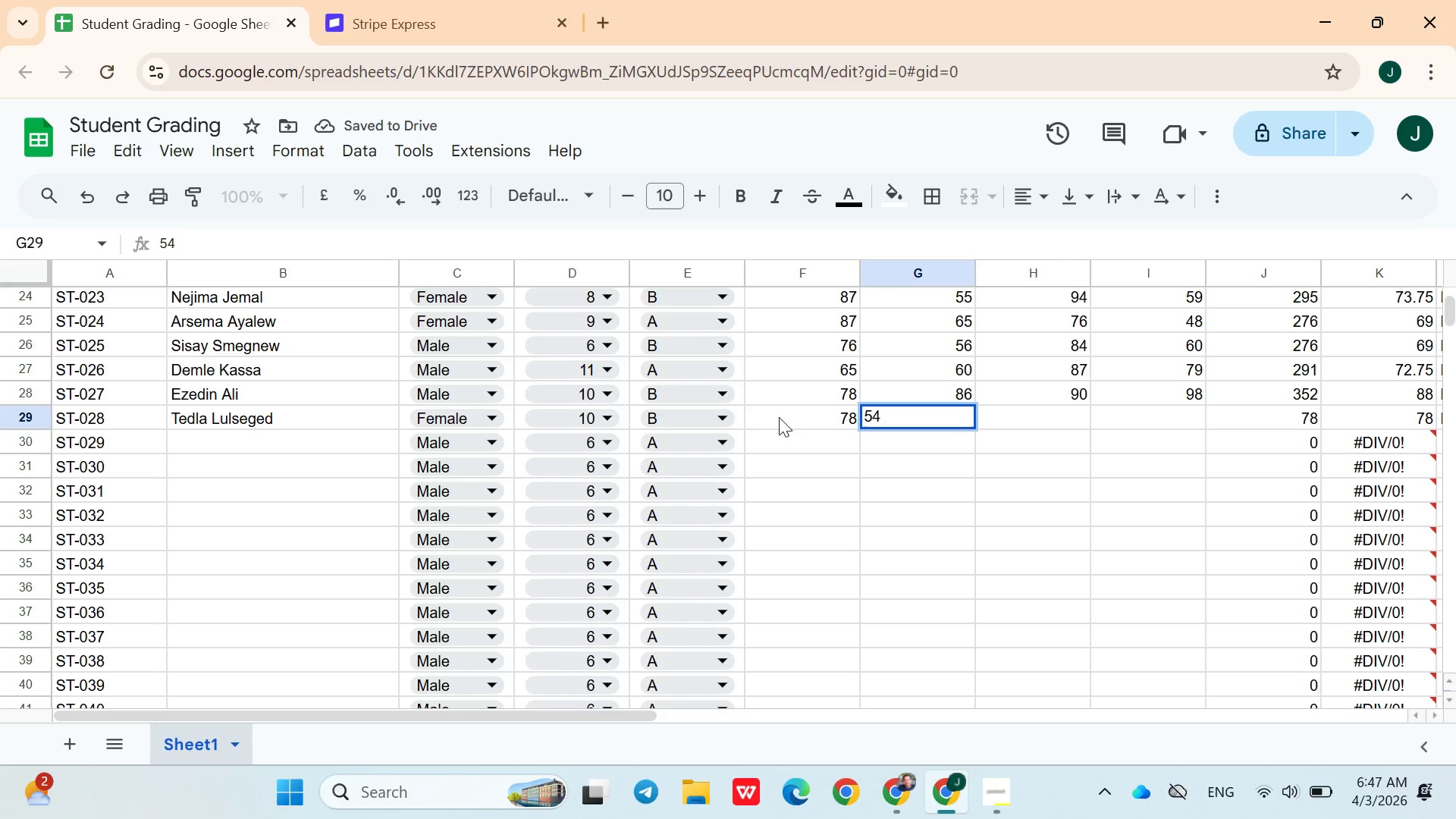 
key(ArrowRight)
 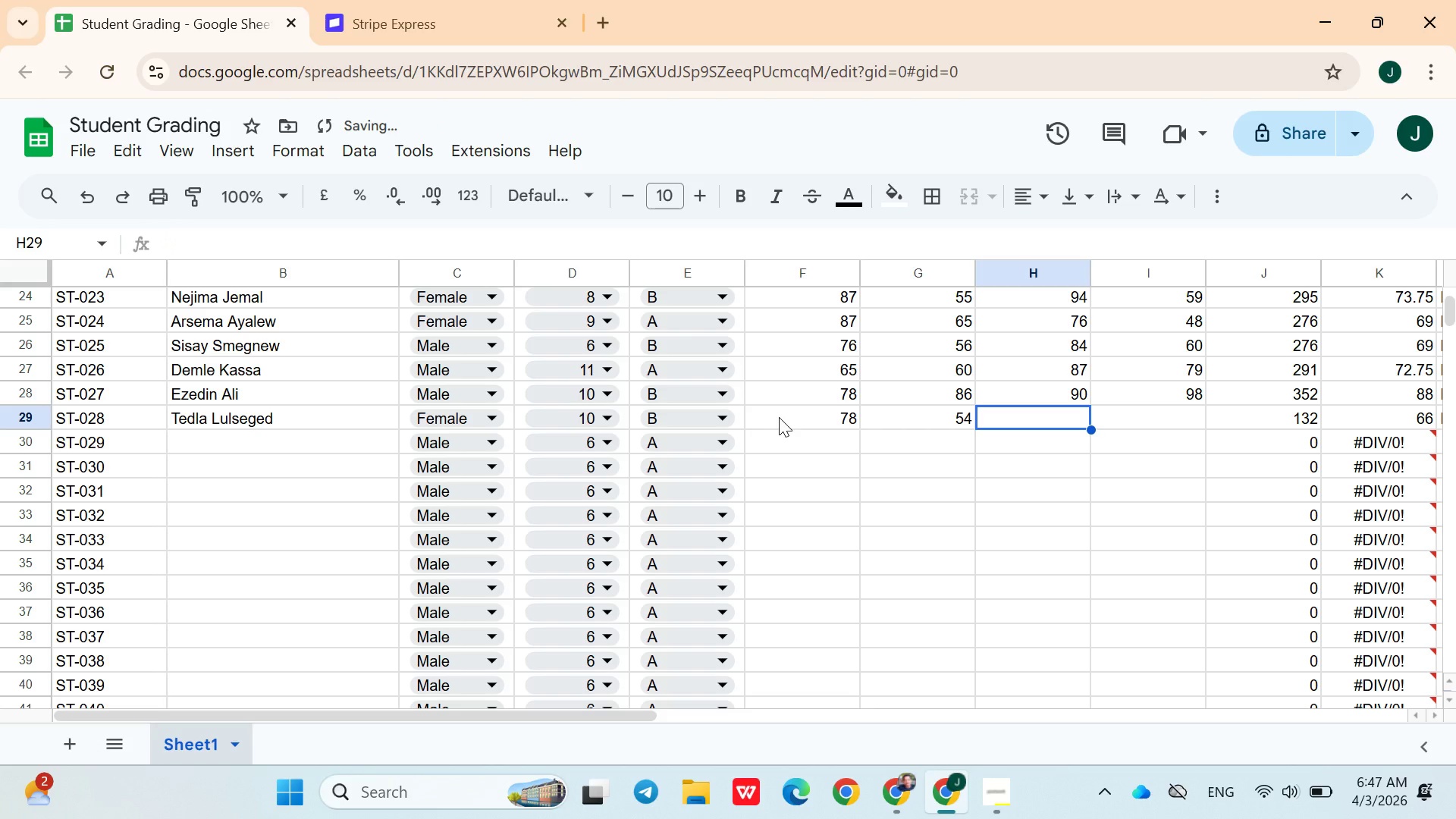 
type(87)
 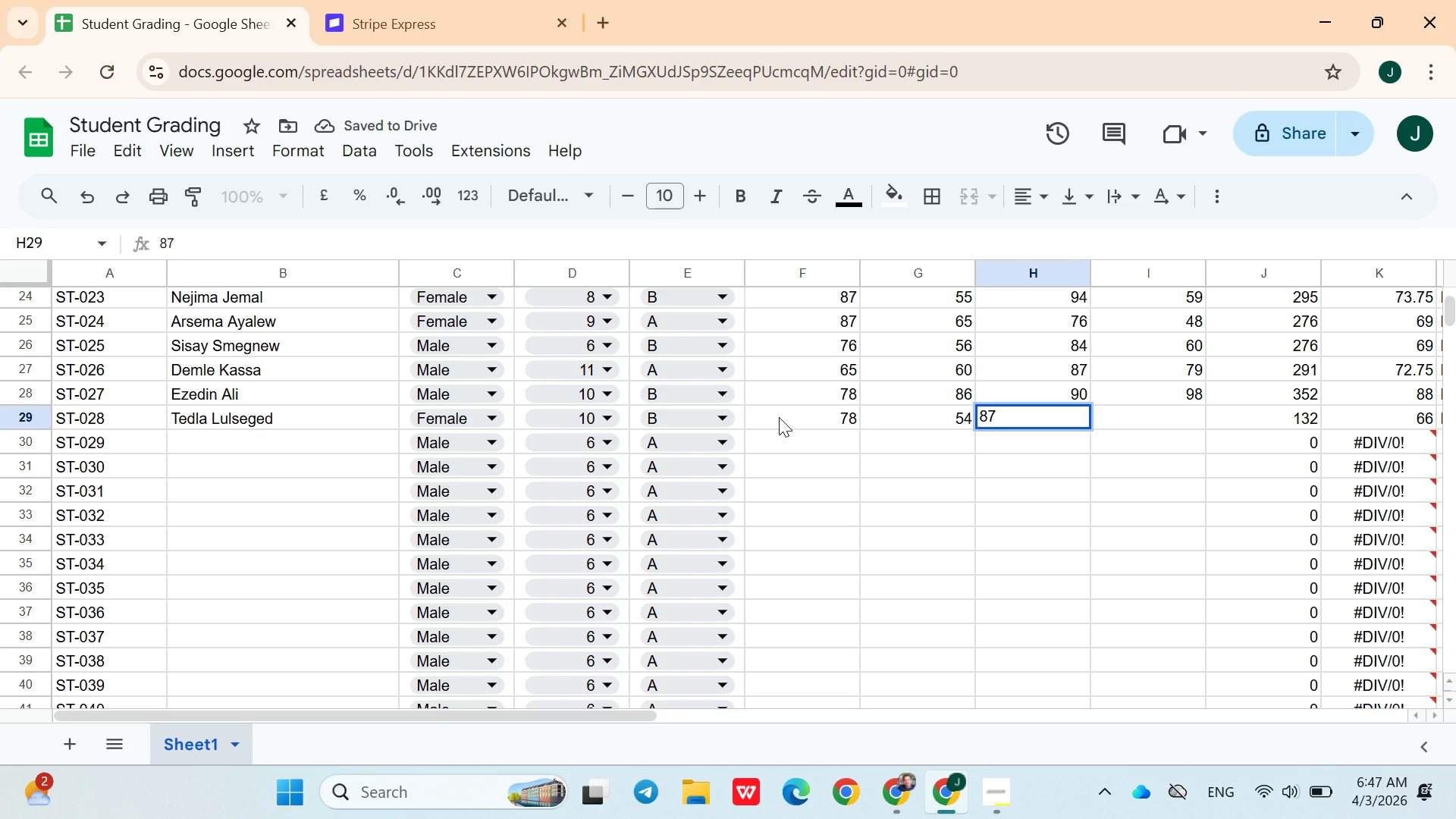 
key(ArrowRight)
 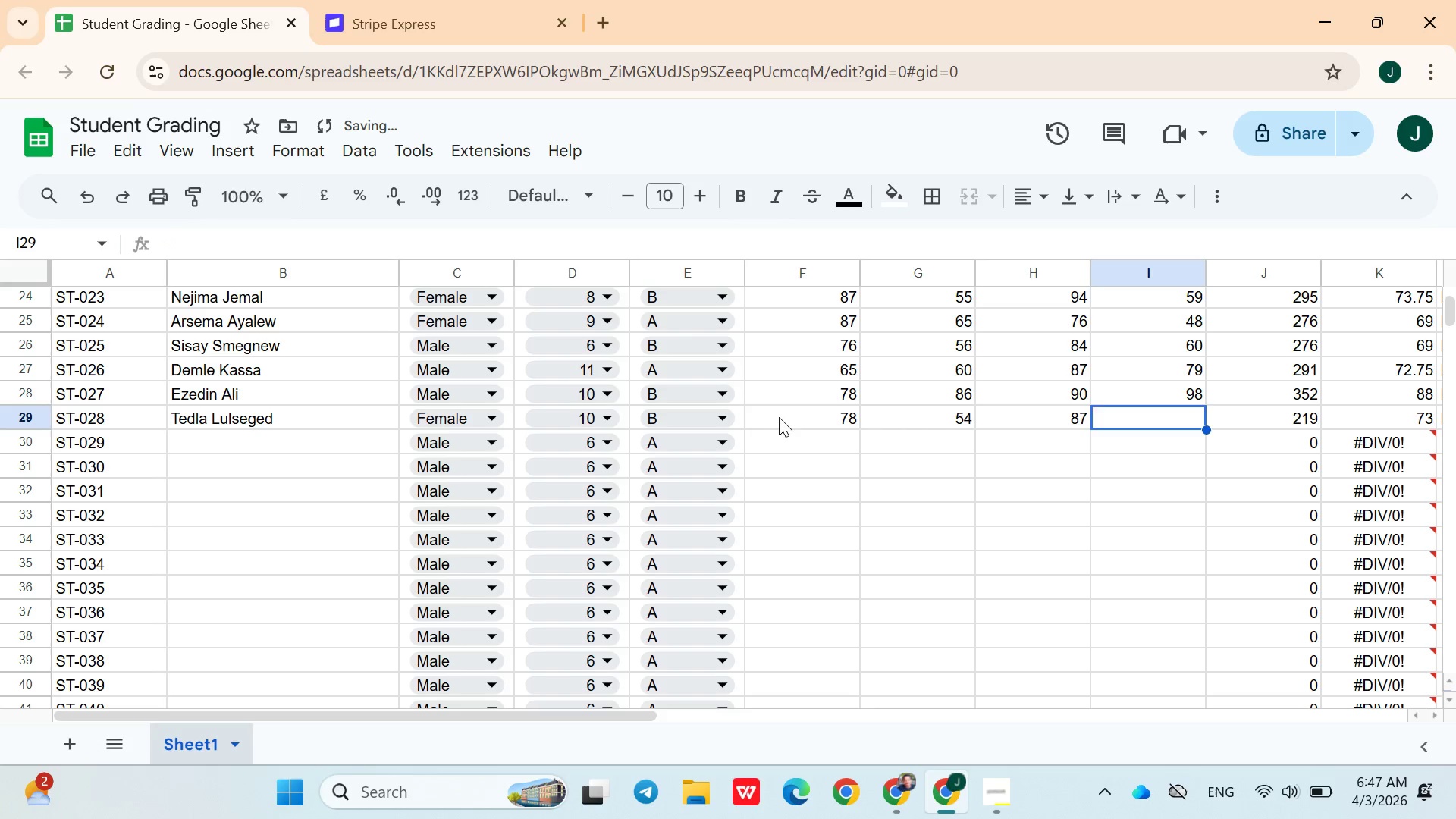 
type(59)
 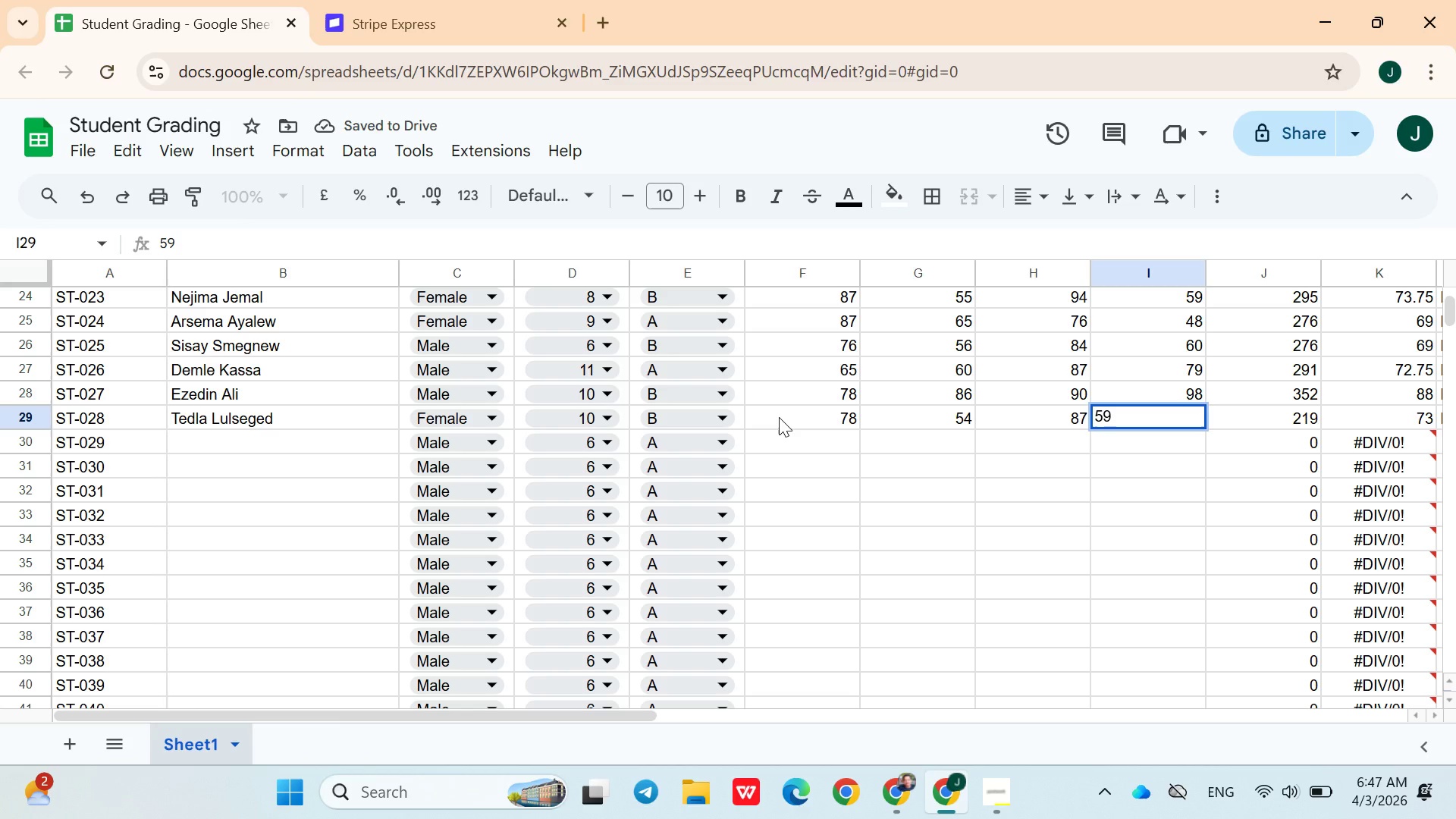 
key(ArrowRight)
 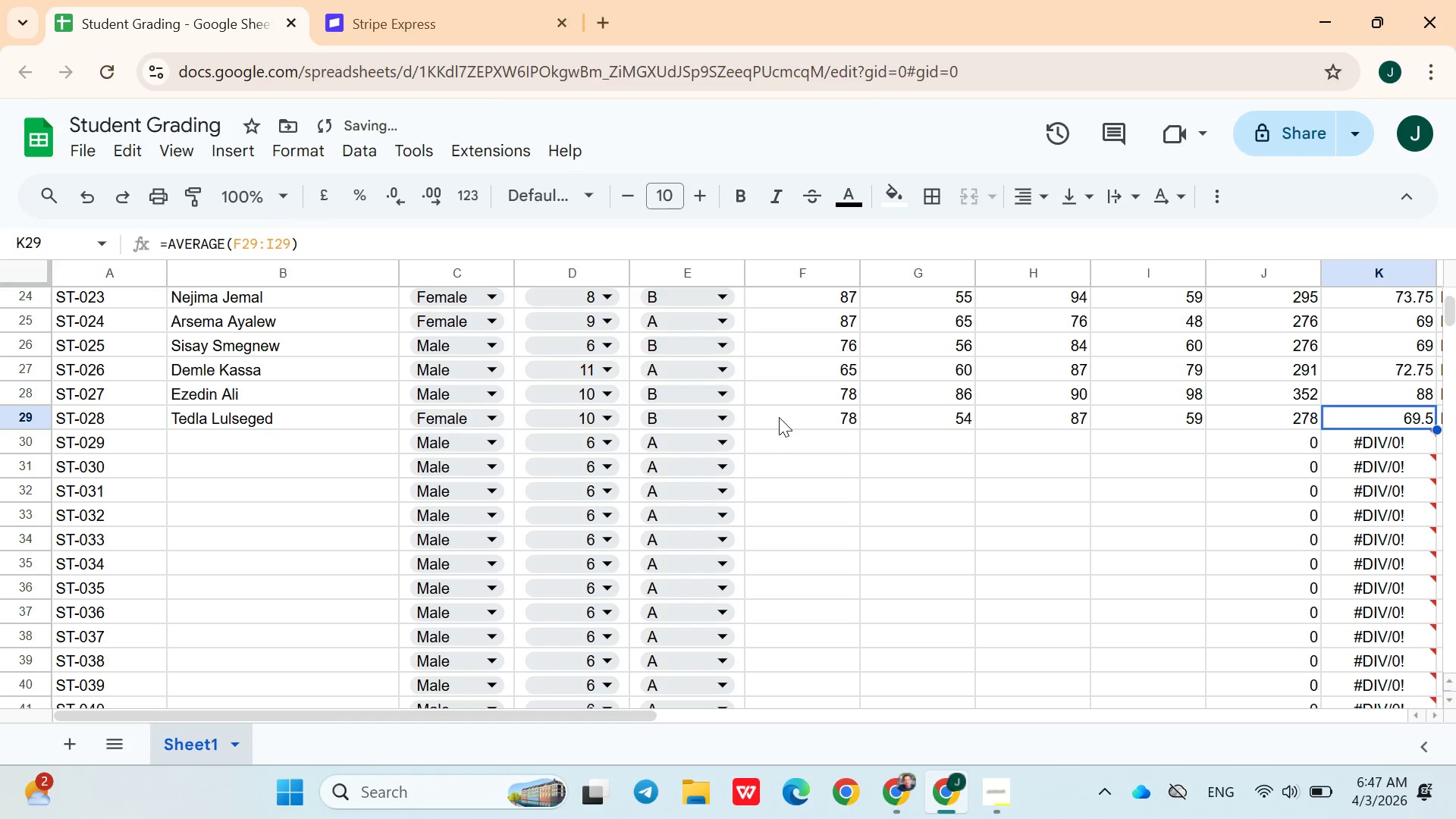 
key(ArrowRight)
 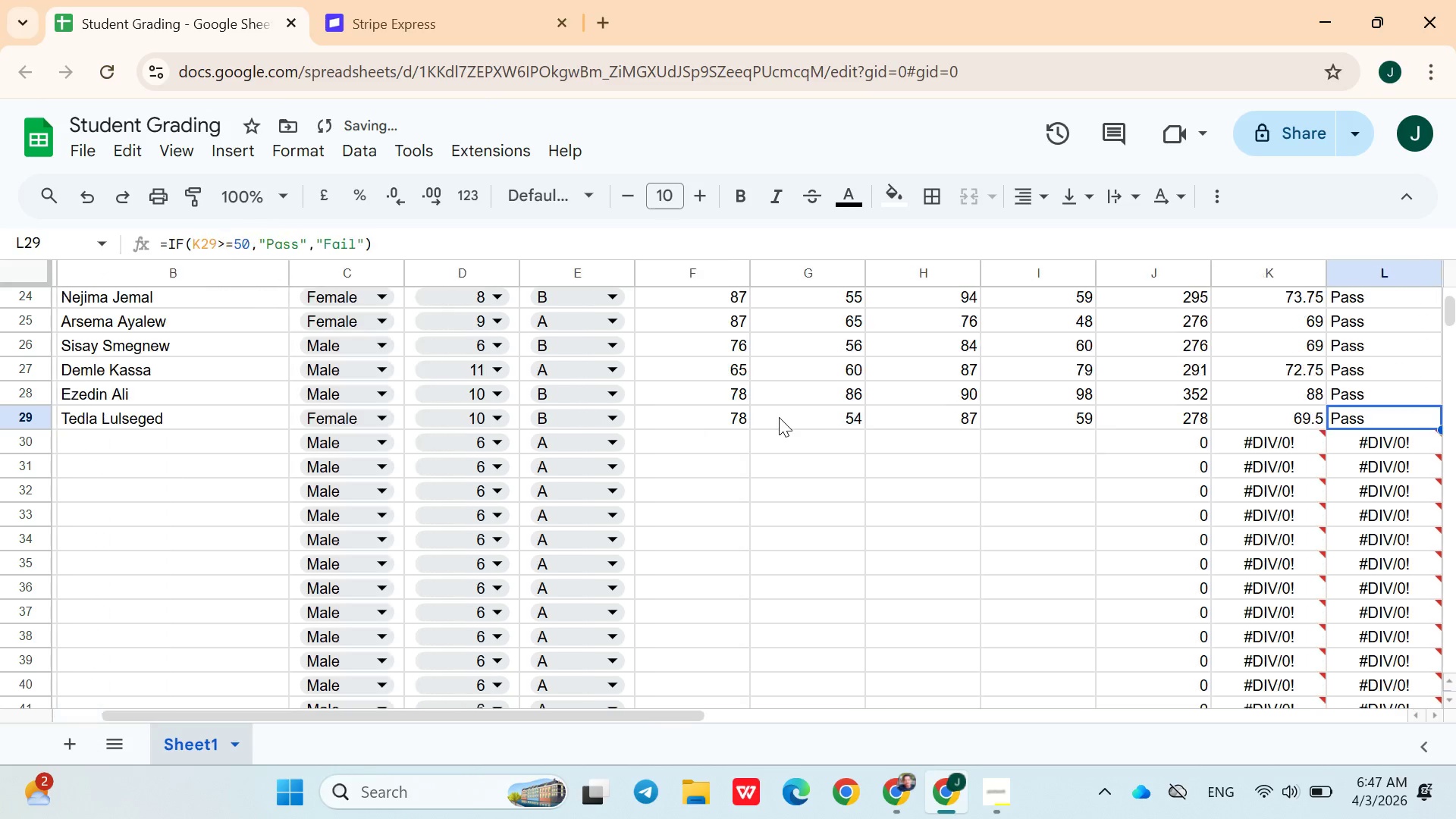 
key(ArrowRight)
 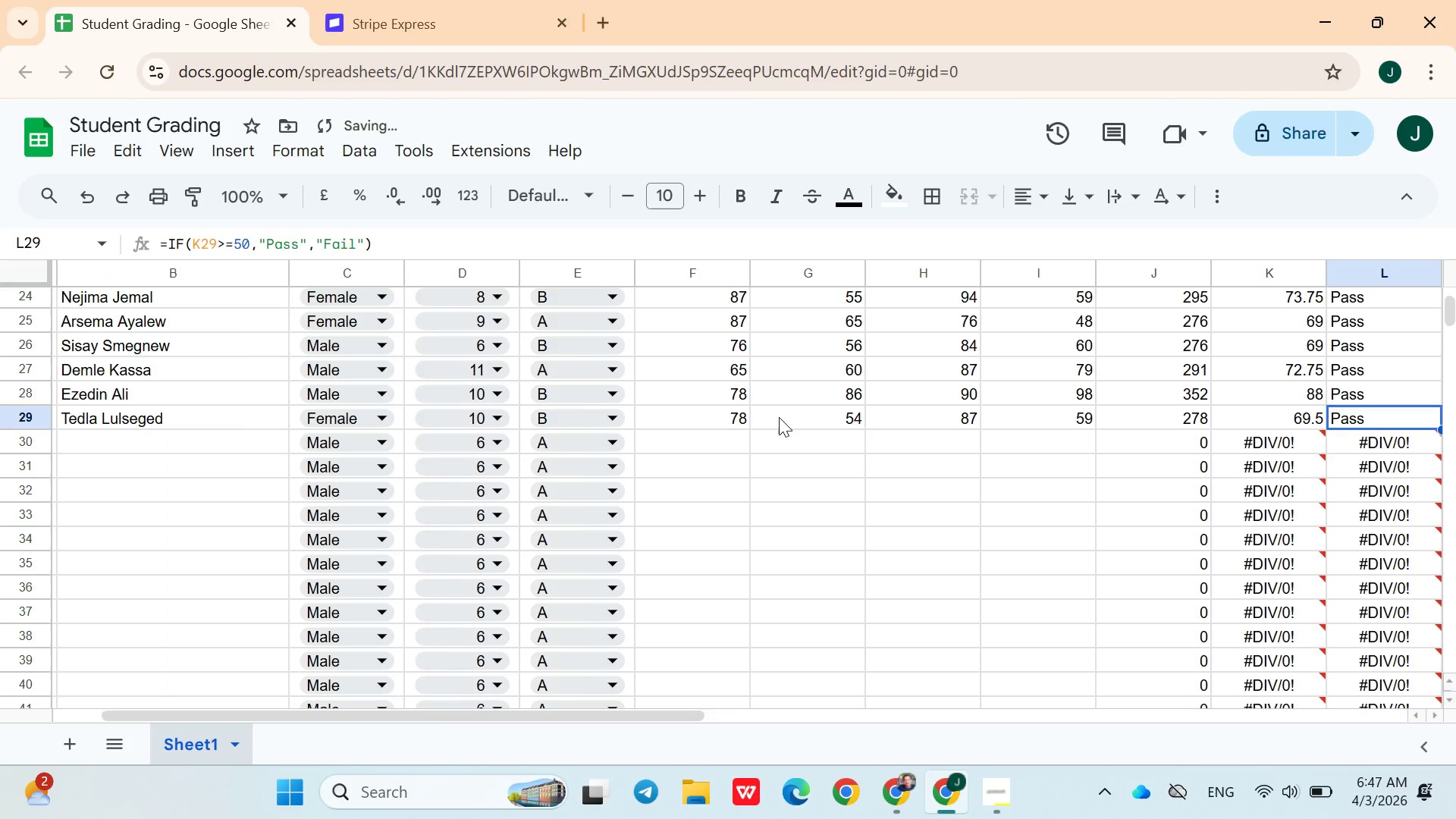 
key(ArrowDown)
 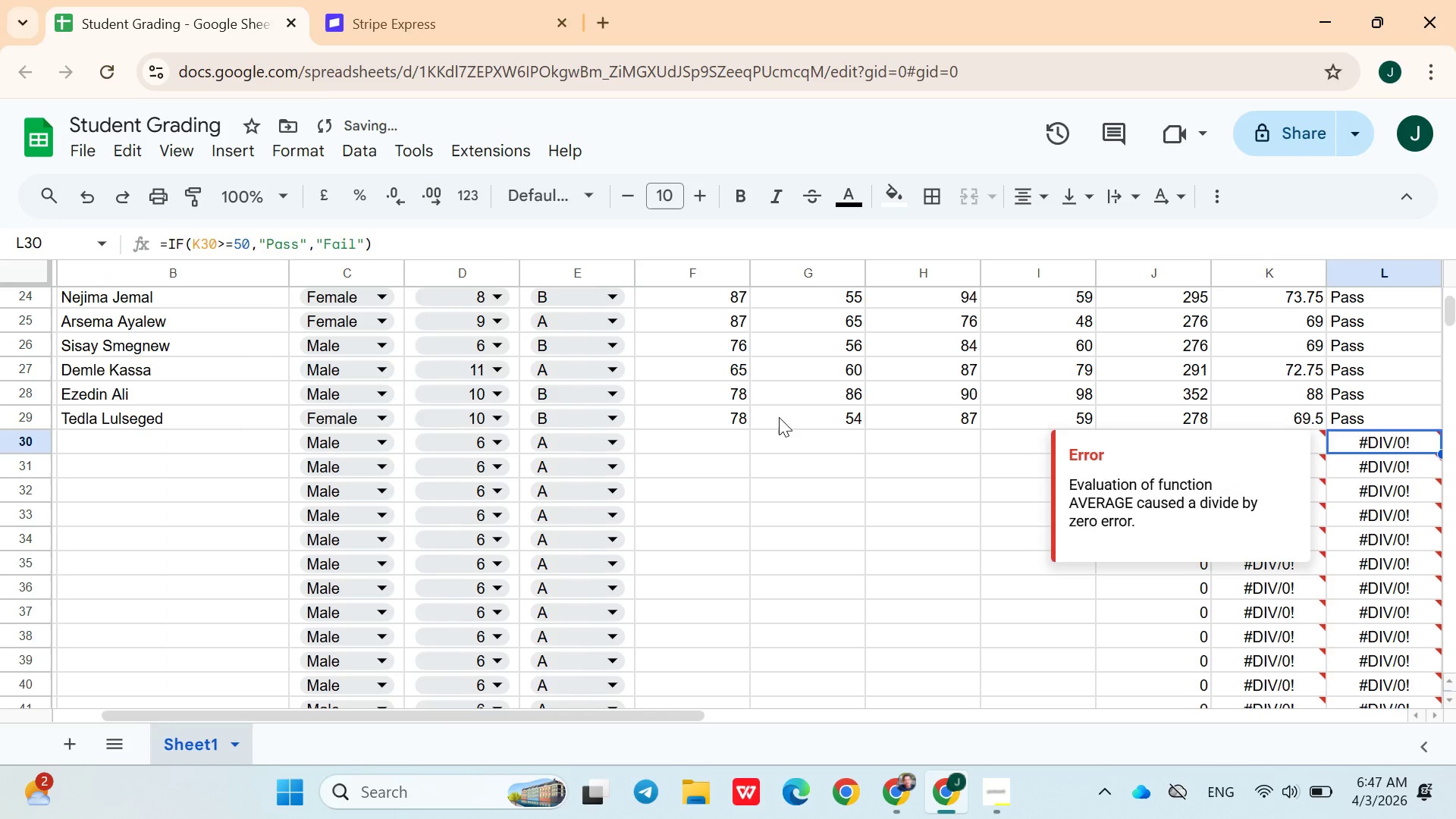 
hold_key(key=ArrowLeft, duration=0.98)
 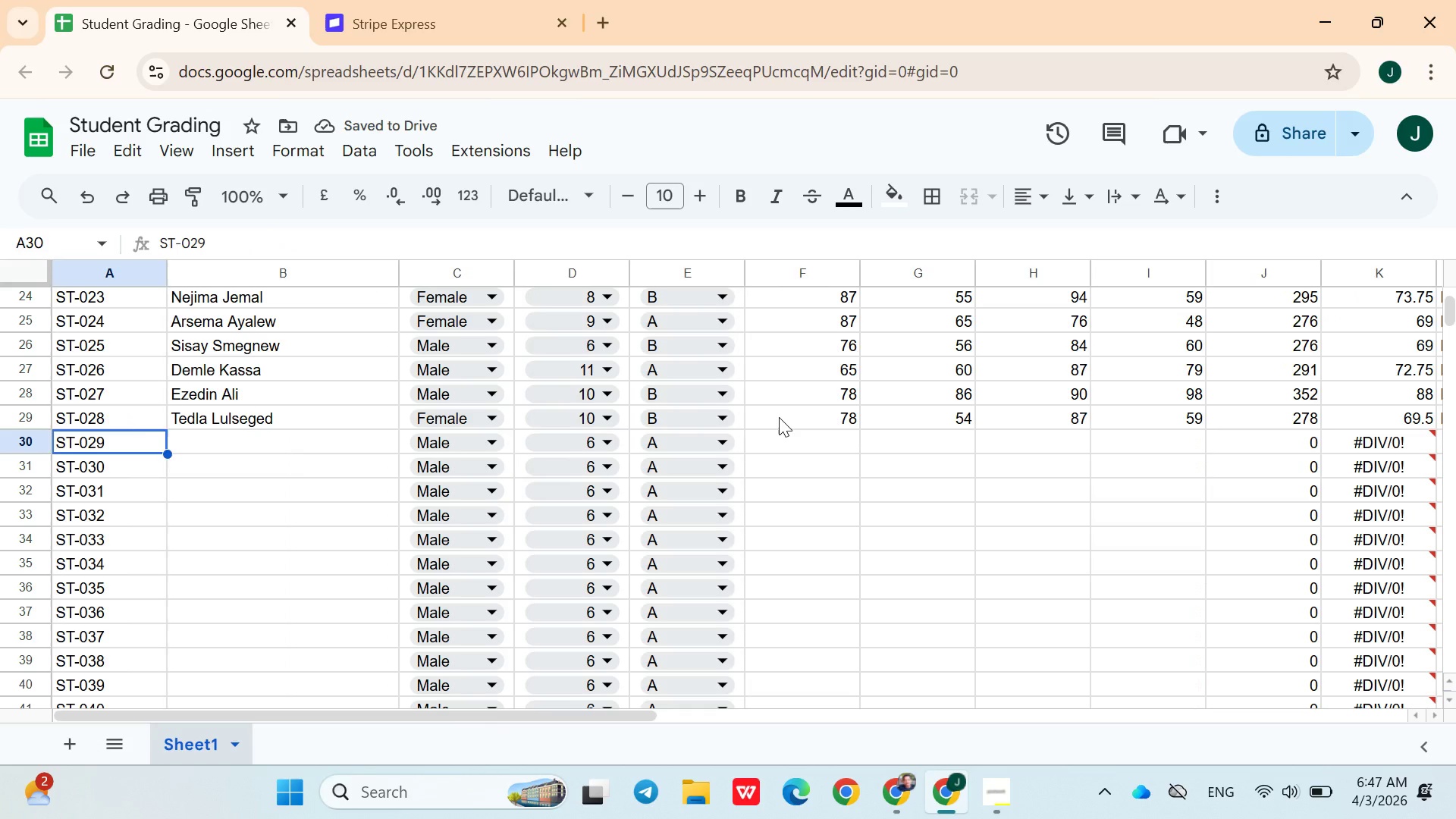 
key(ArrowRight)
 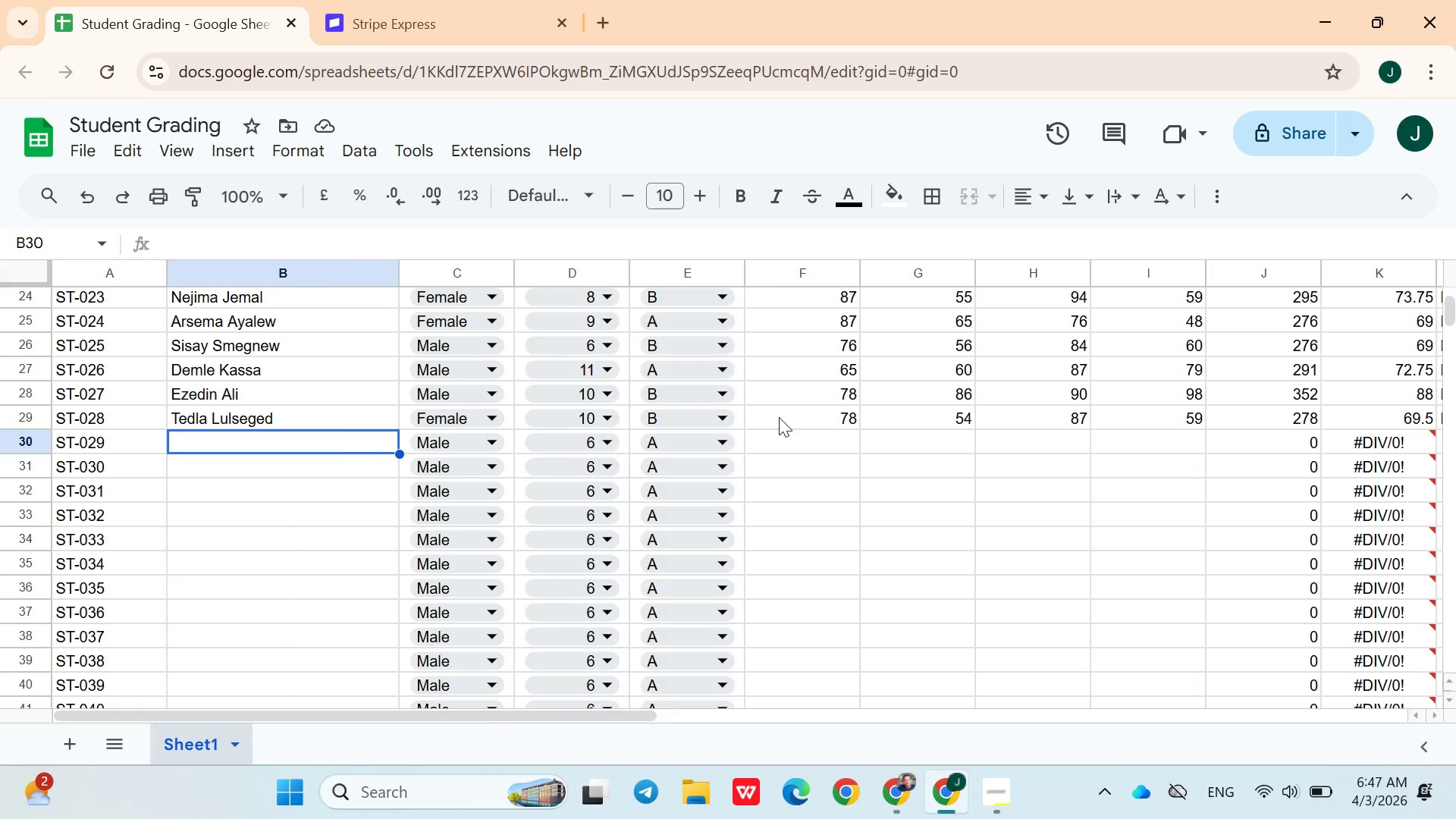 
hold_key(key=ShiftLeft, duration=1.52)
 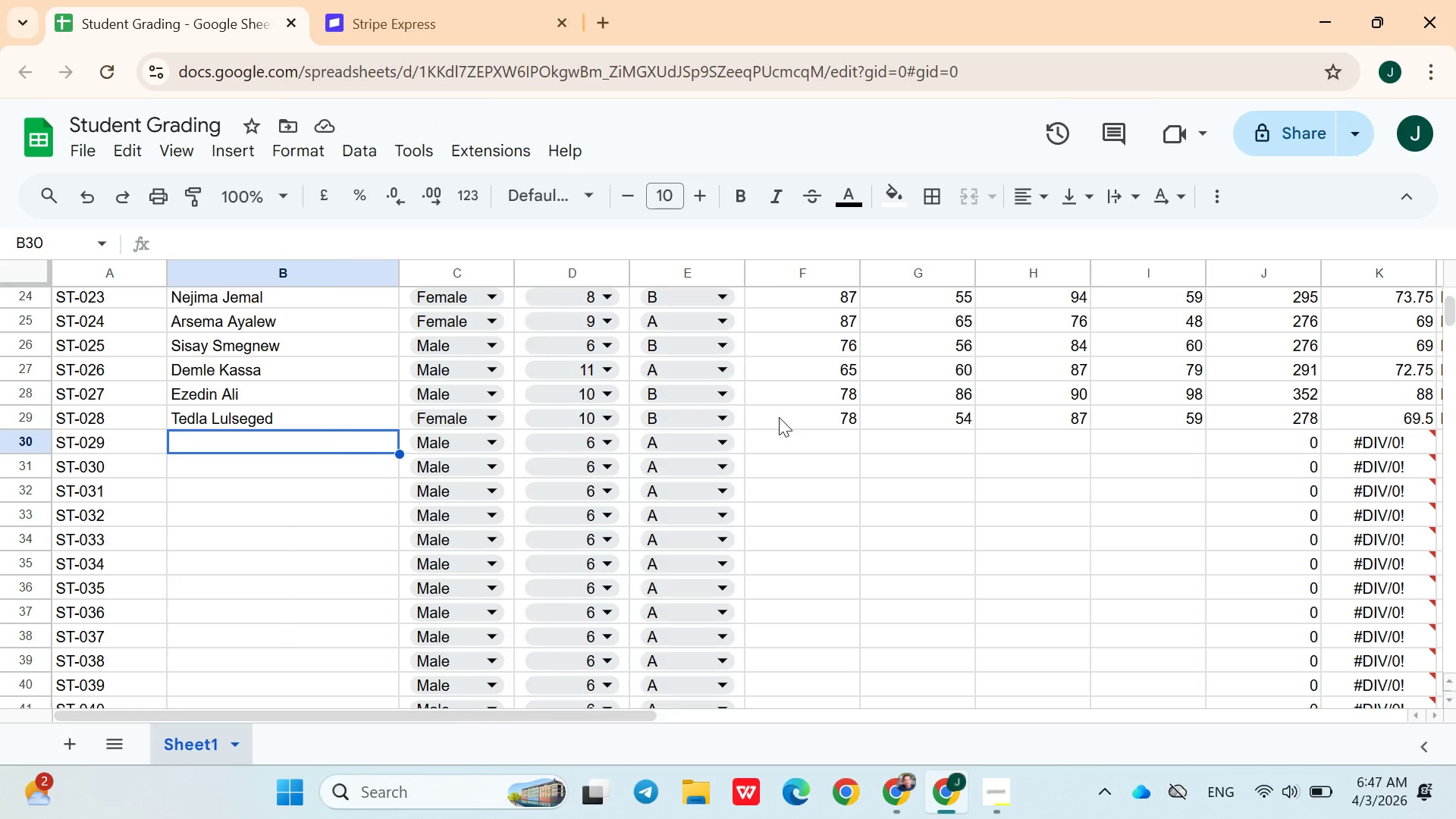 
type(Tesfaye Aragie)
 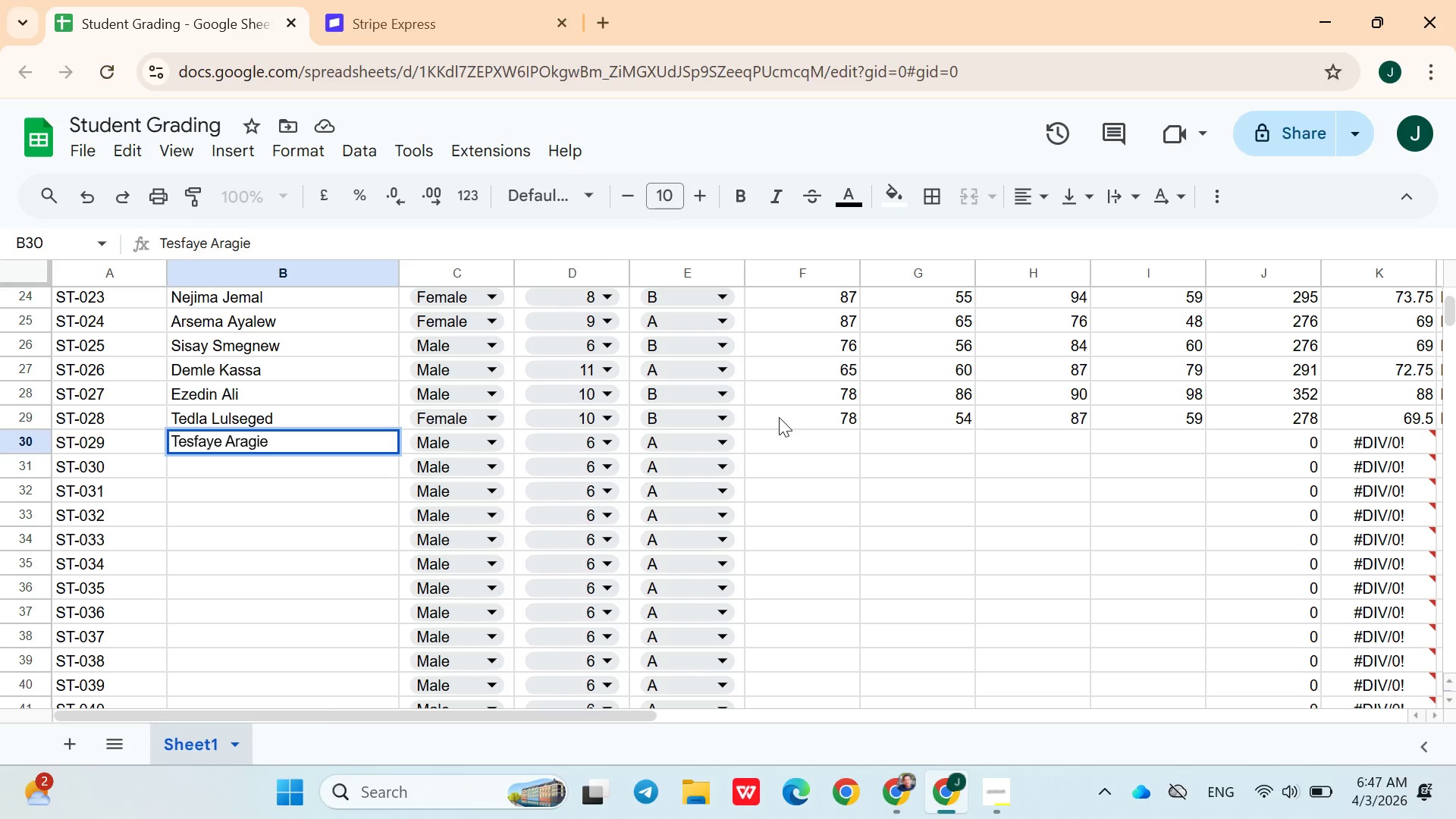 
left_click([617, 442])
 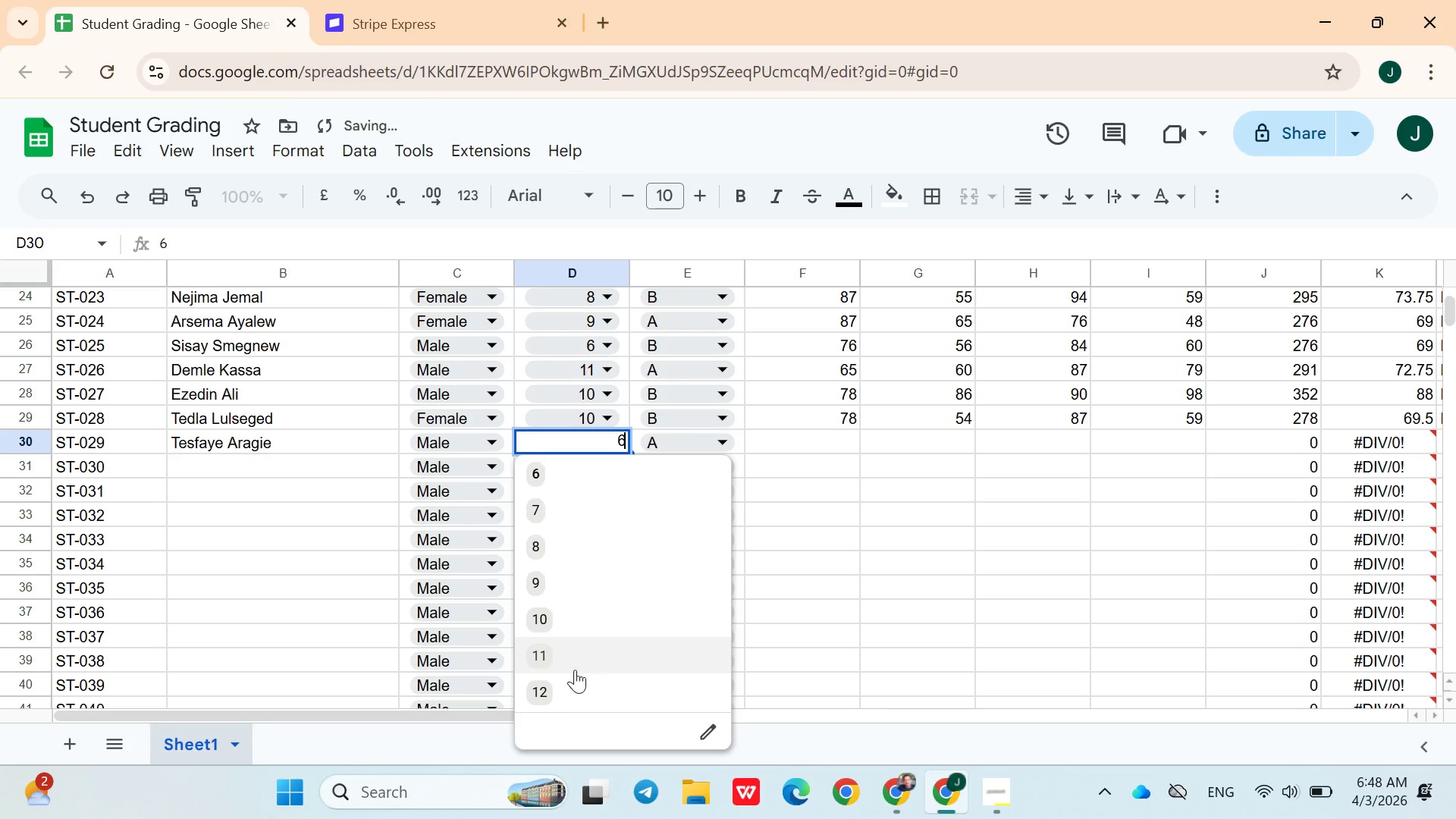 
left_click([573, 679])
 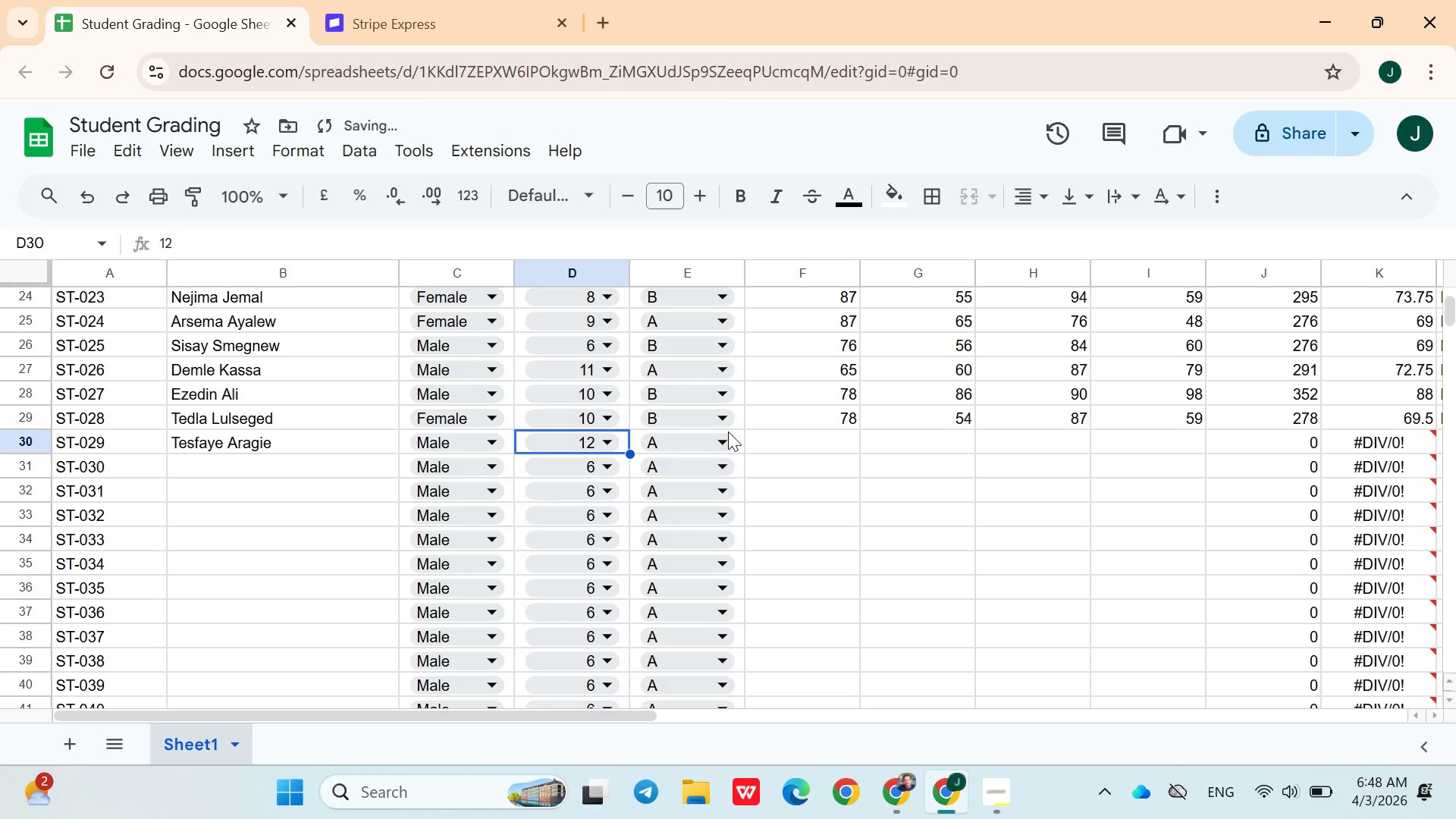 
left_click([720, 443])
 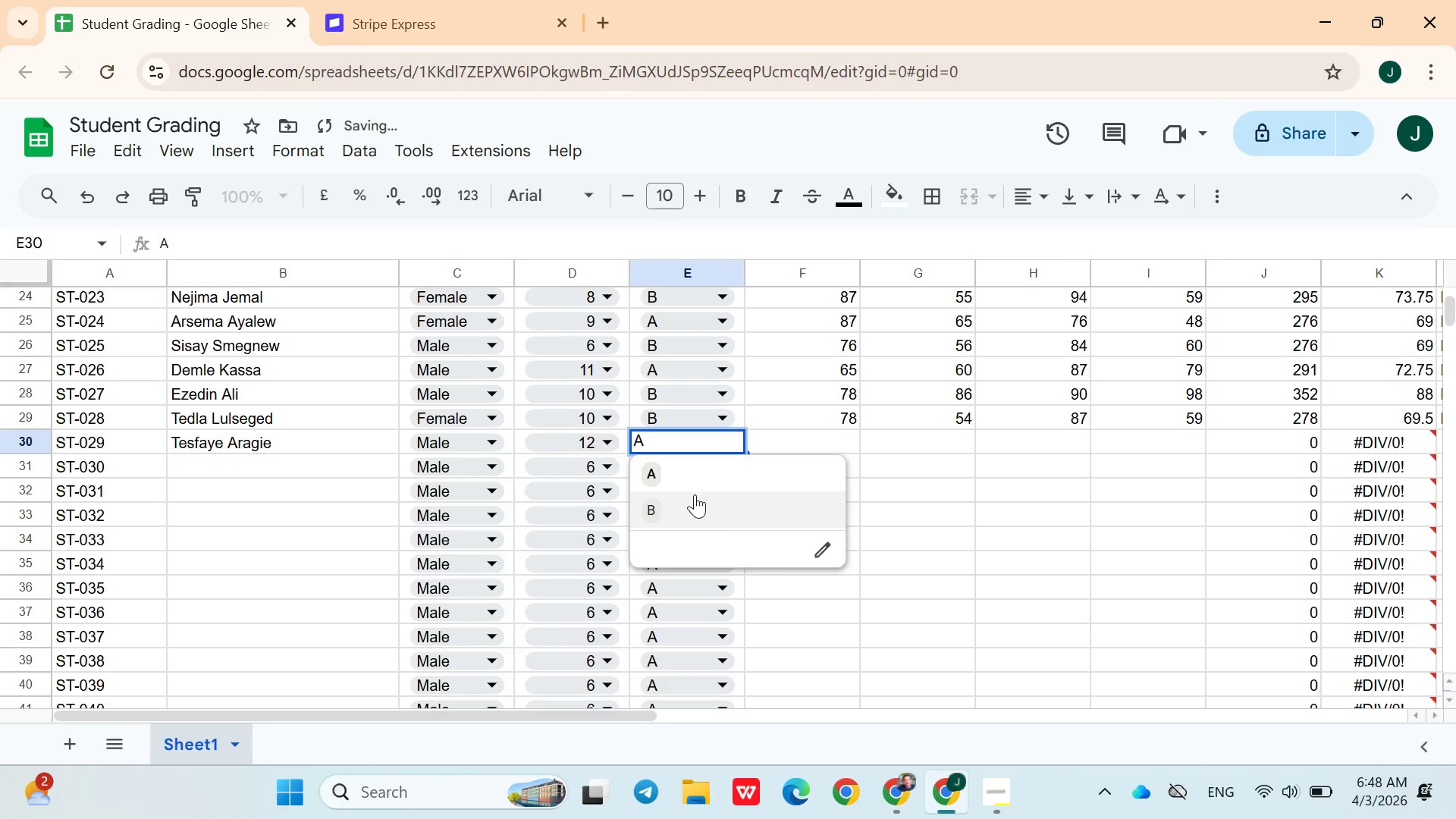 
left_click([695, 494])
 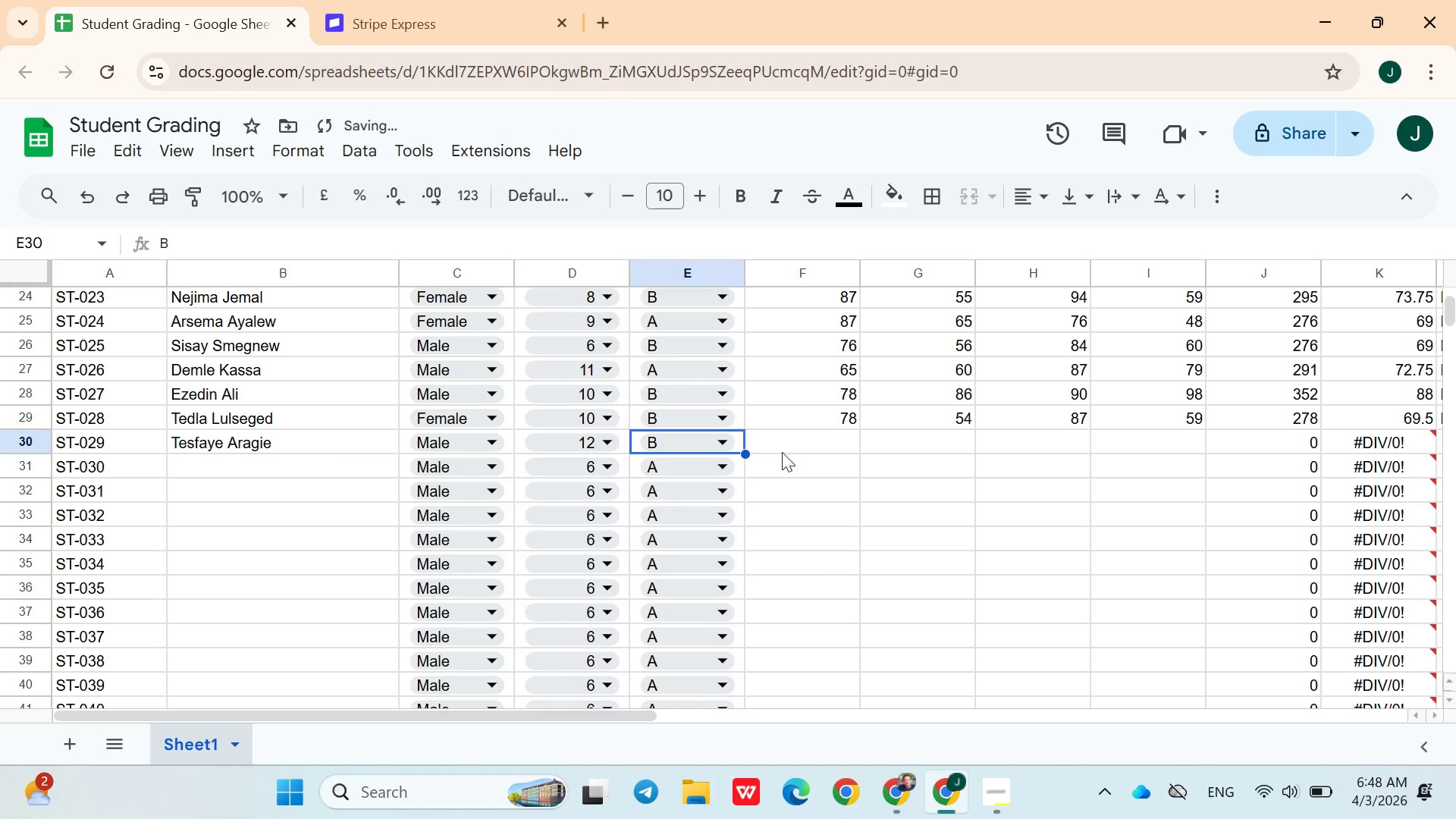 
left_click([782, 452])
 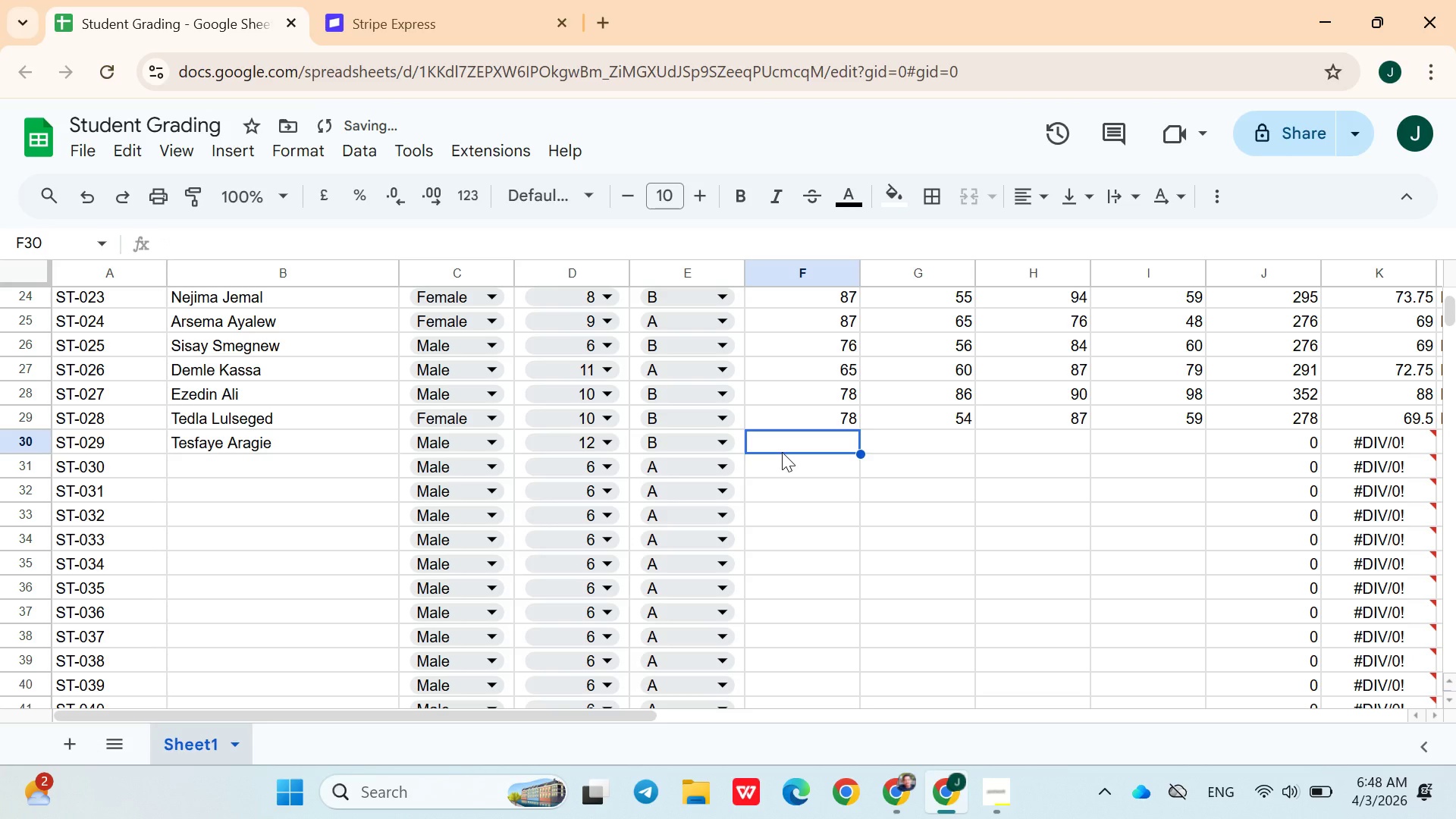 
type(90)
 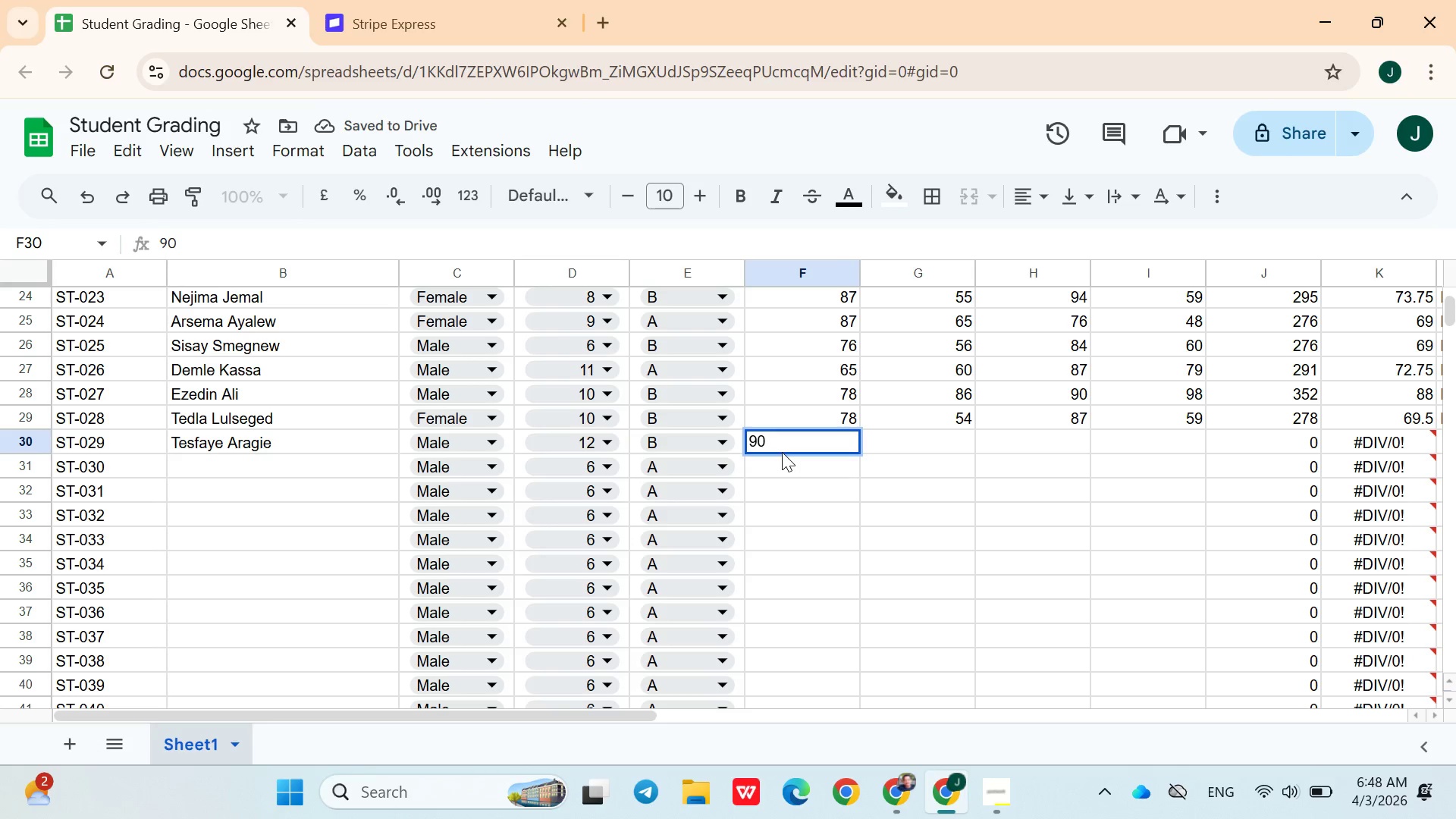 
key(ArrowRight)
 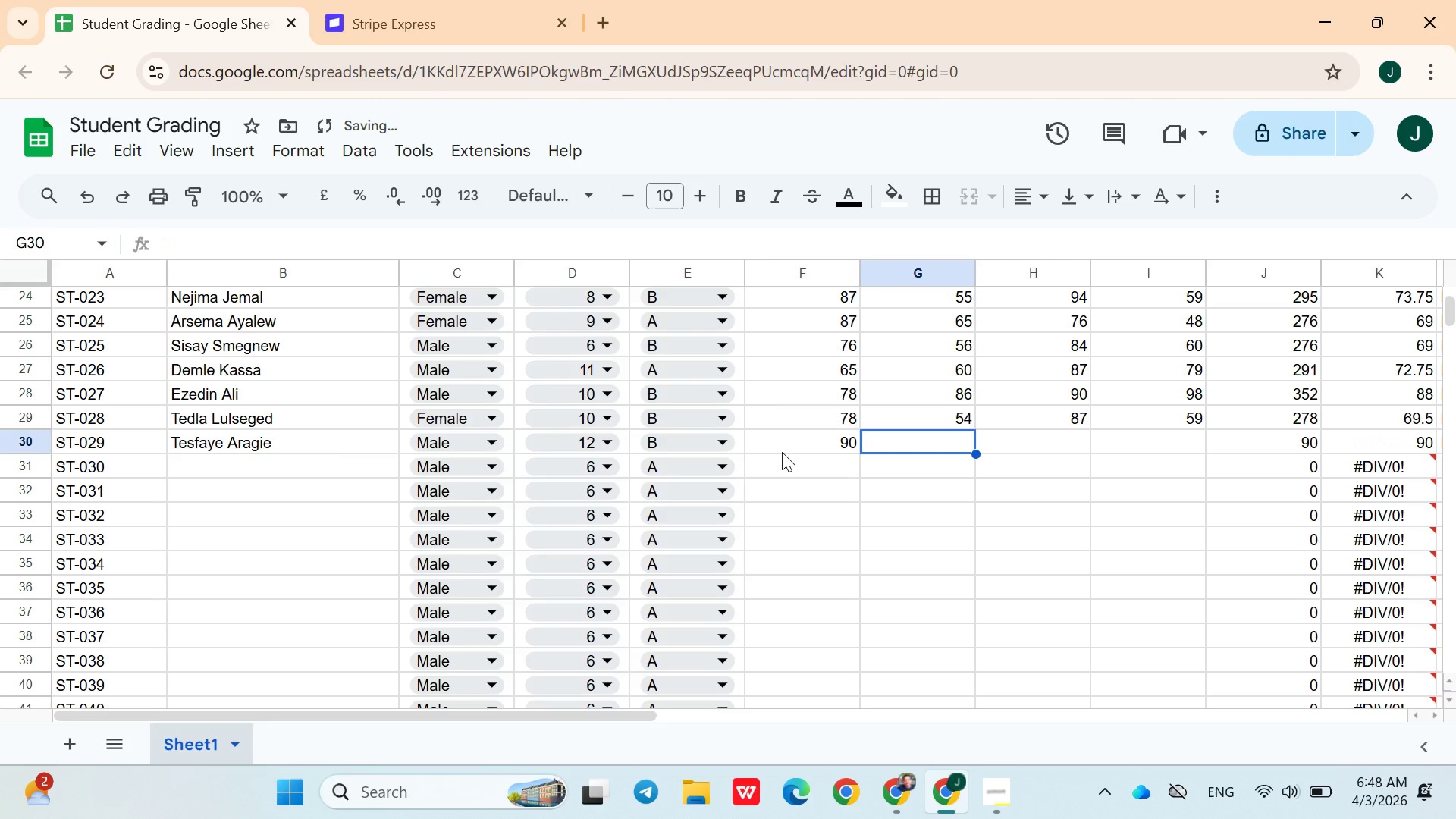 
type(97)
 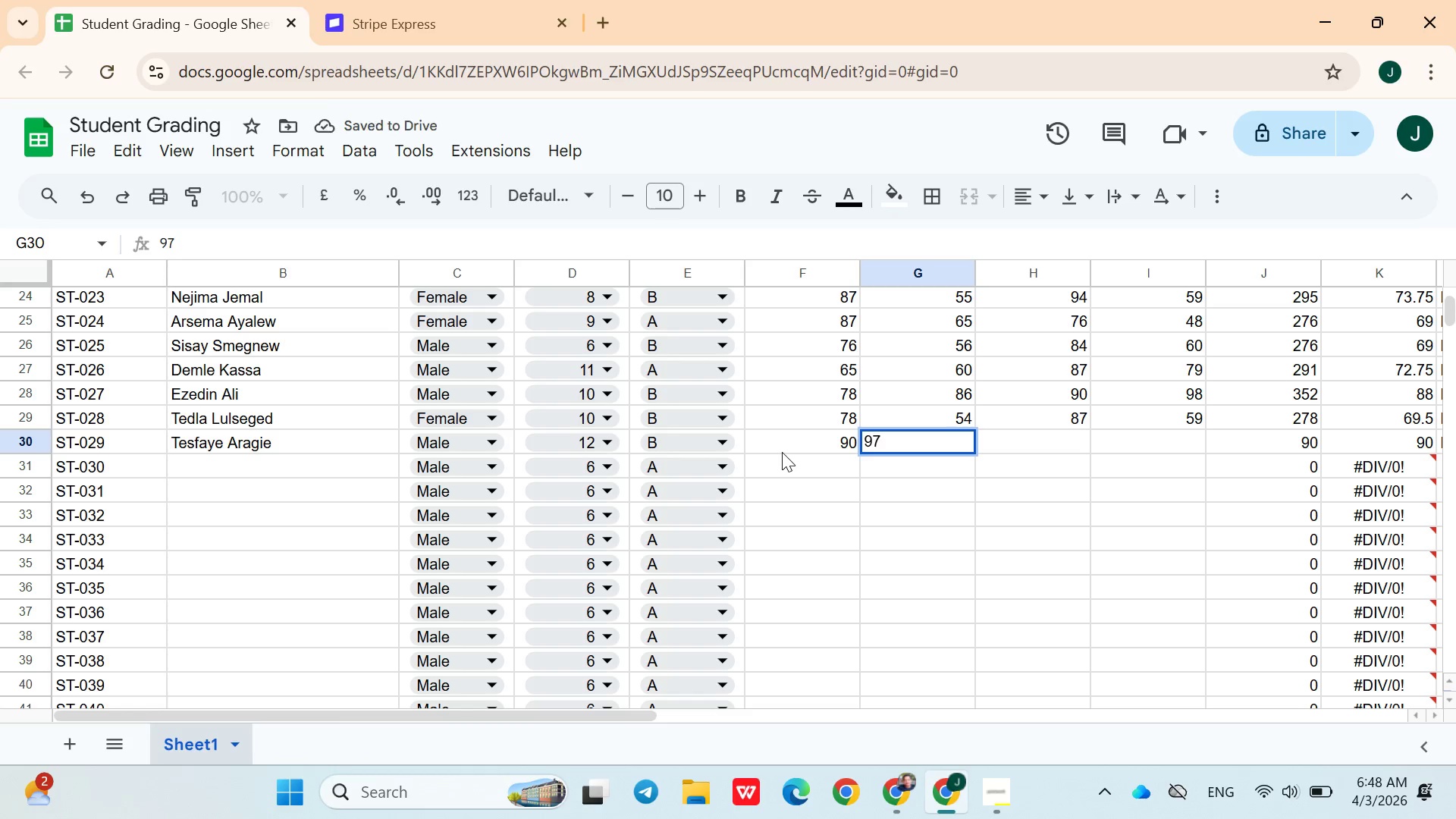 
key(ArrowRight)
 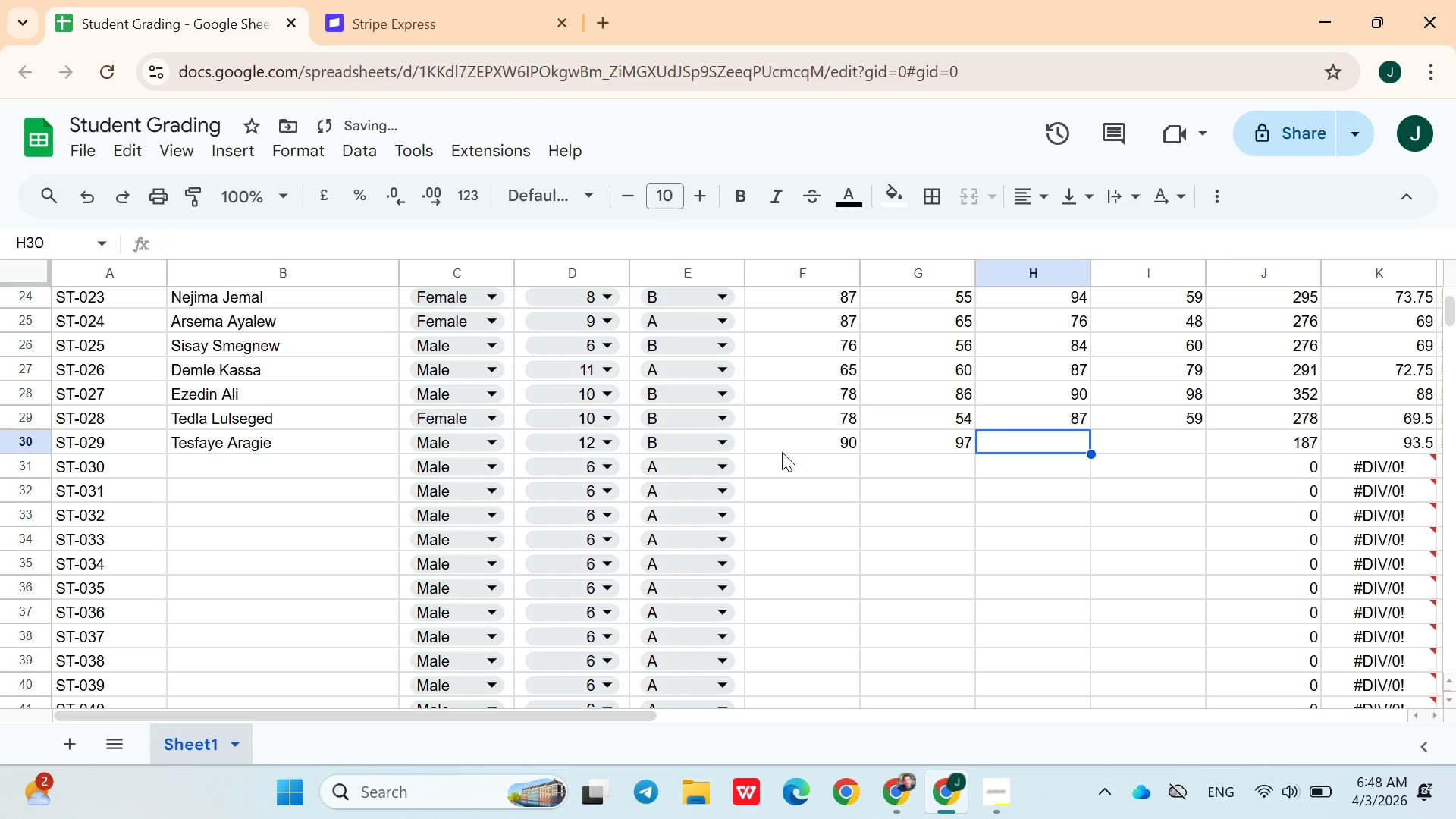 
type(99)
 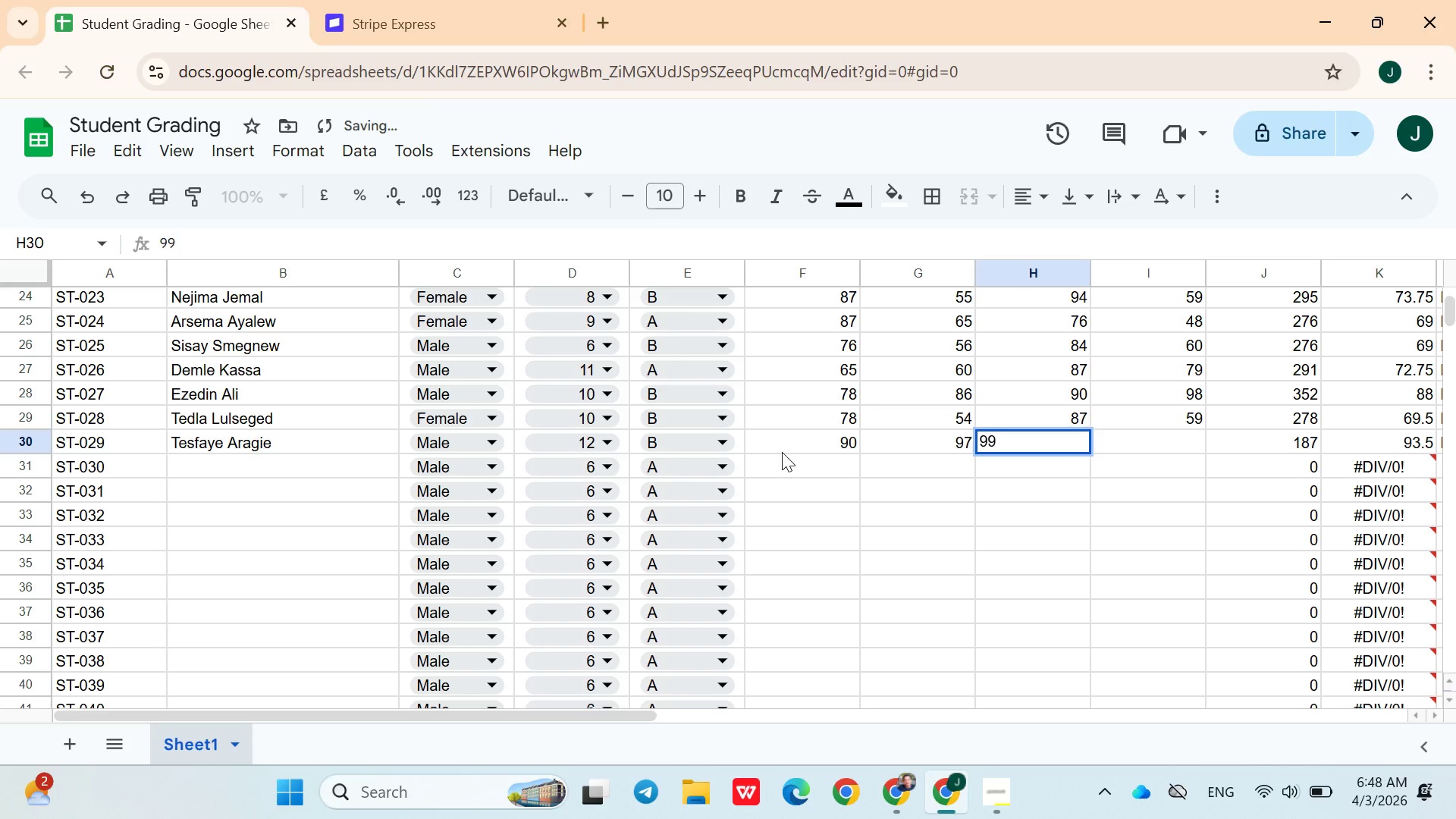 
key(ArrowRight)
 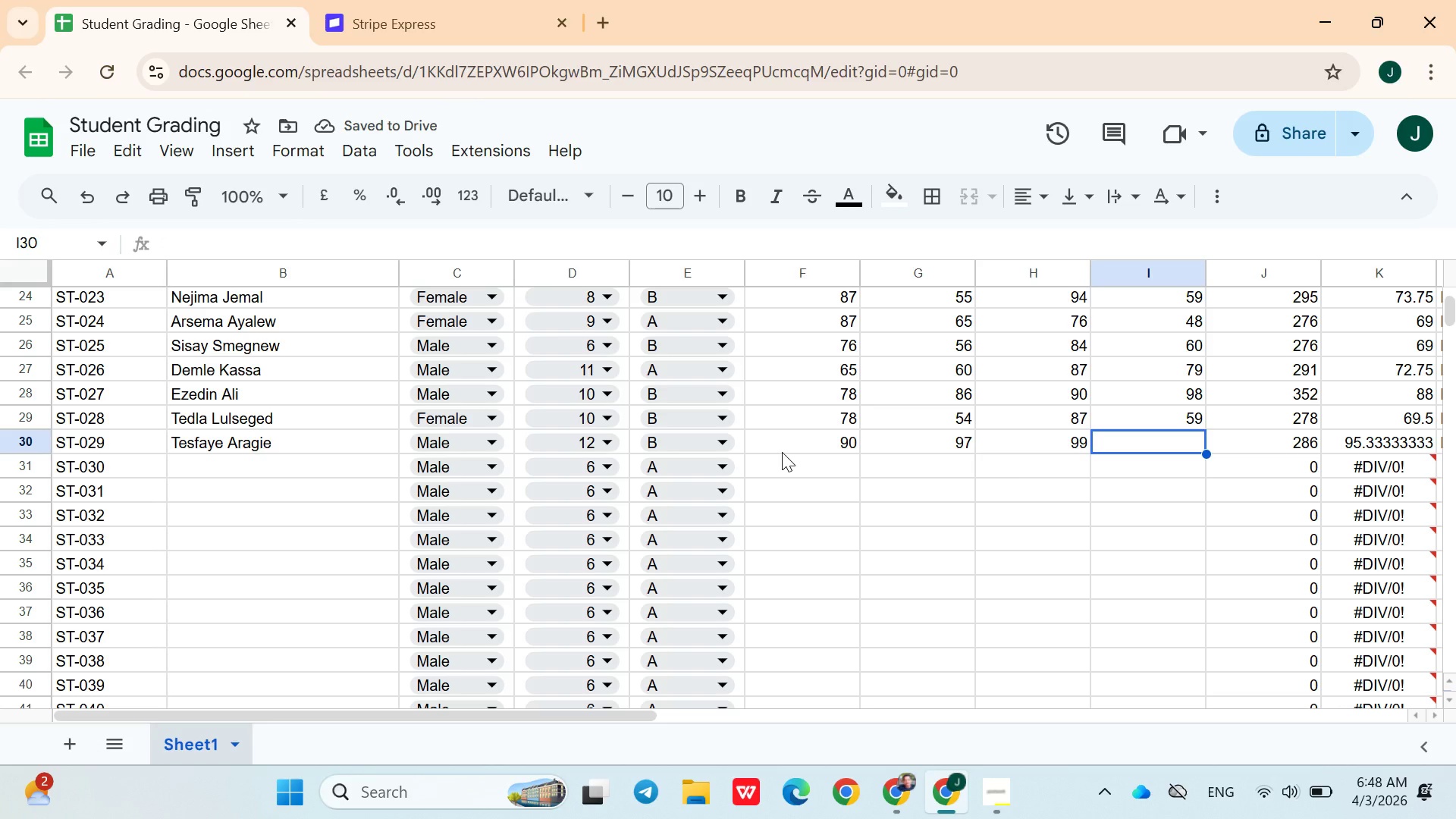 
type(95)
 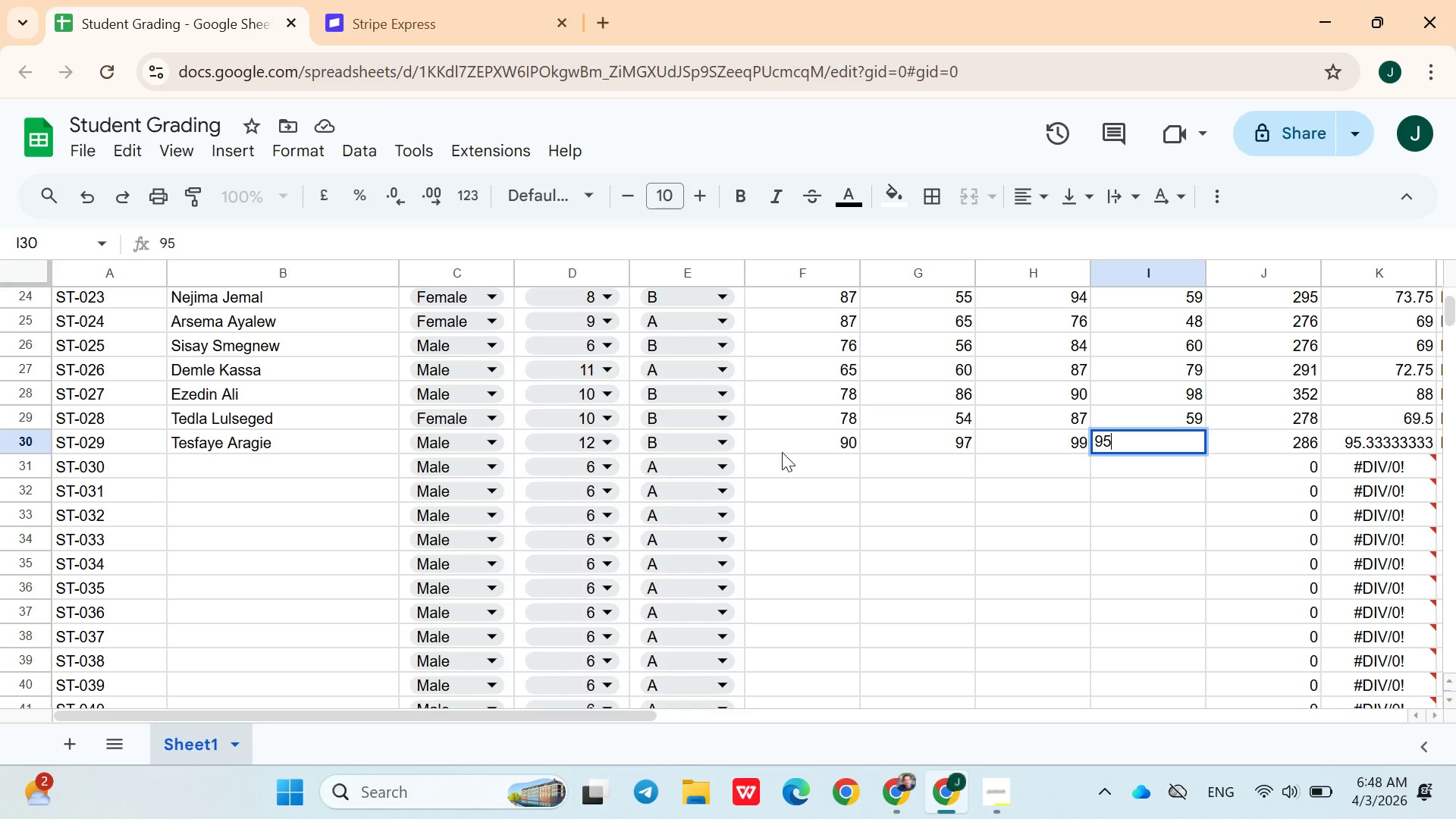 
key(ArrowRight)
 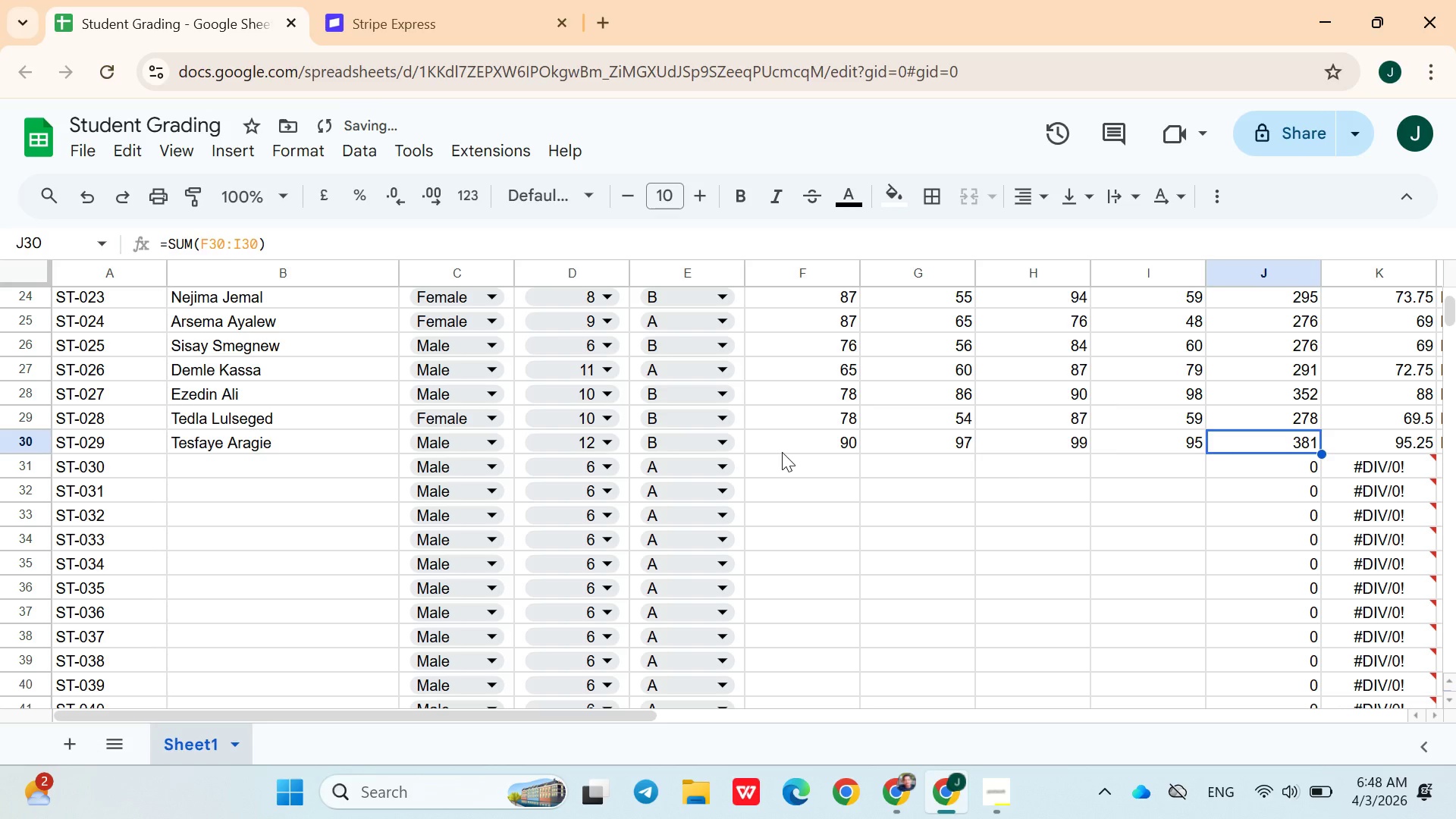 
key(ArrowRight)
 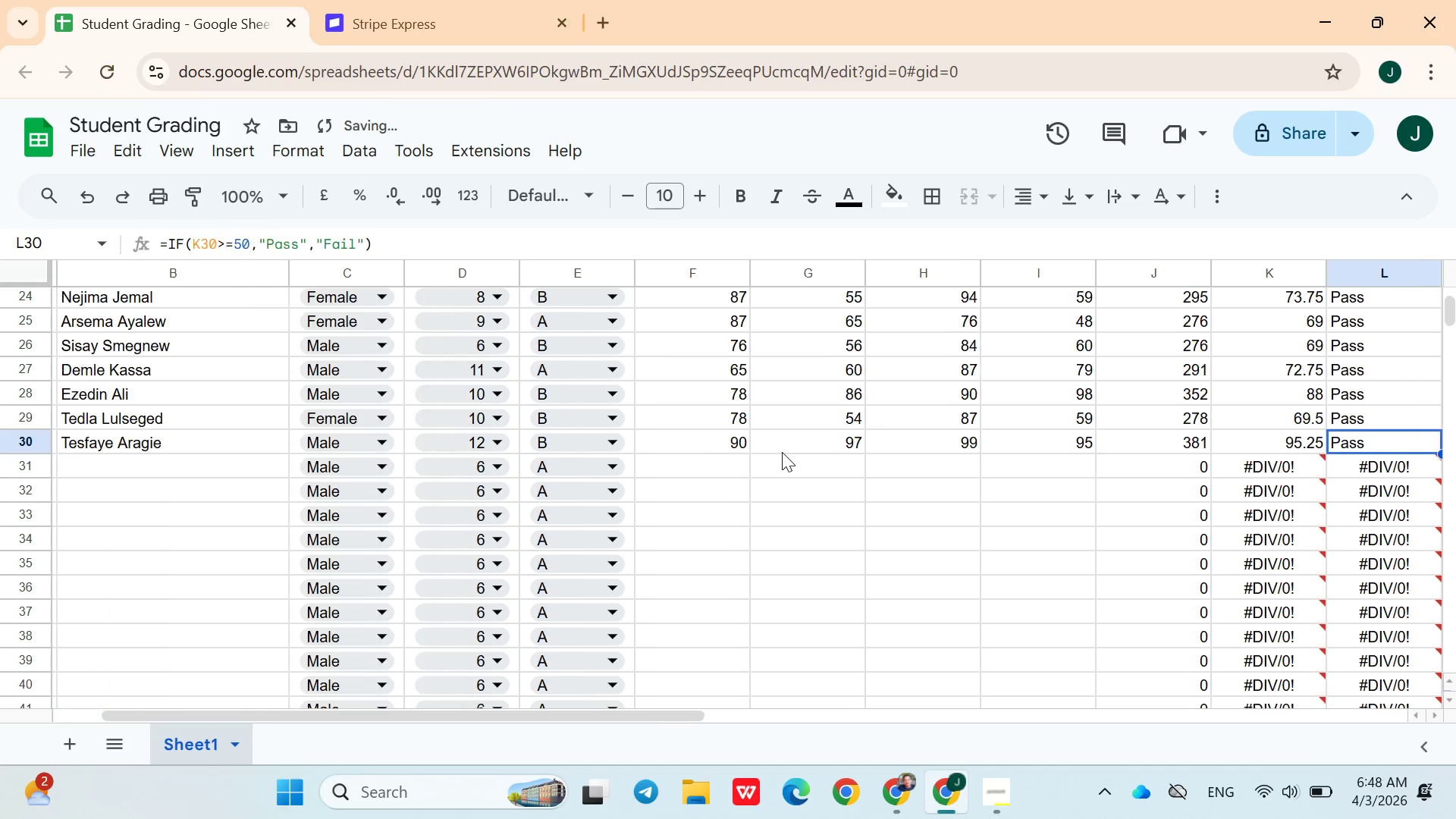 
key(ArrowRight)
 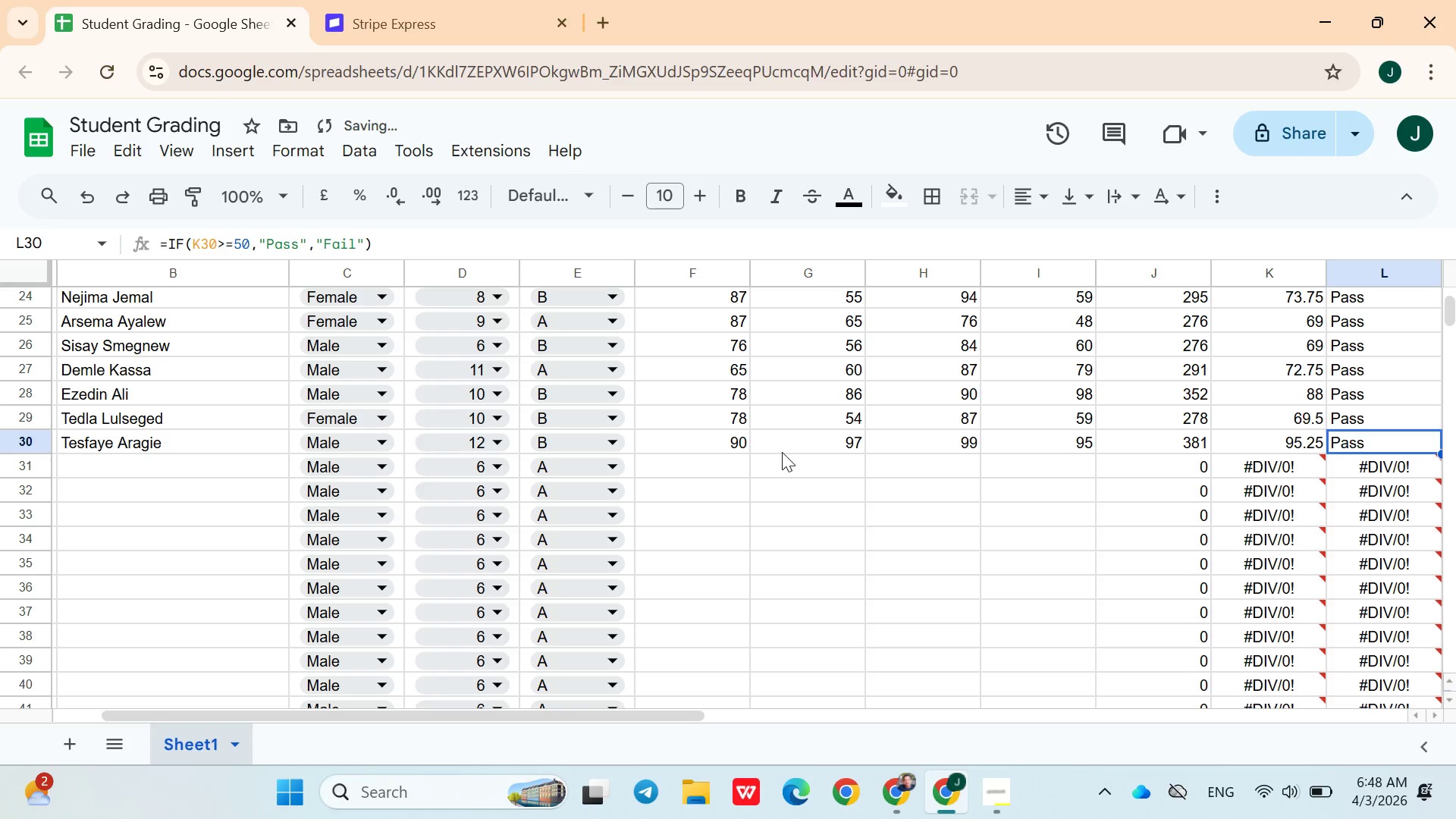 
key(ArrowDown)
 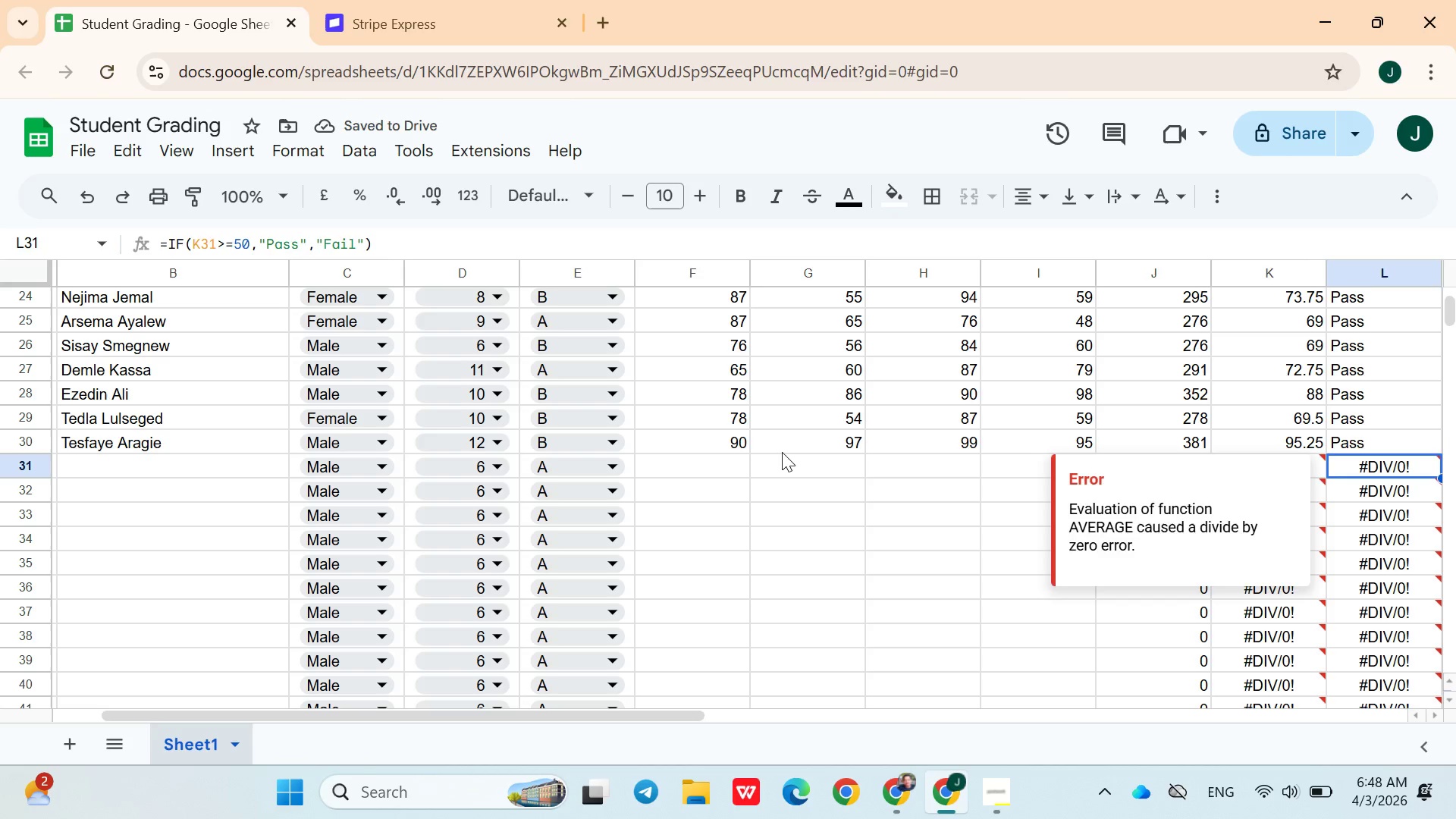 
hold_key(key=ArrowLeft, duration=1.0)
 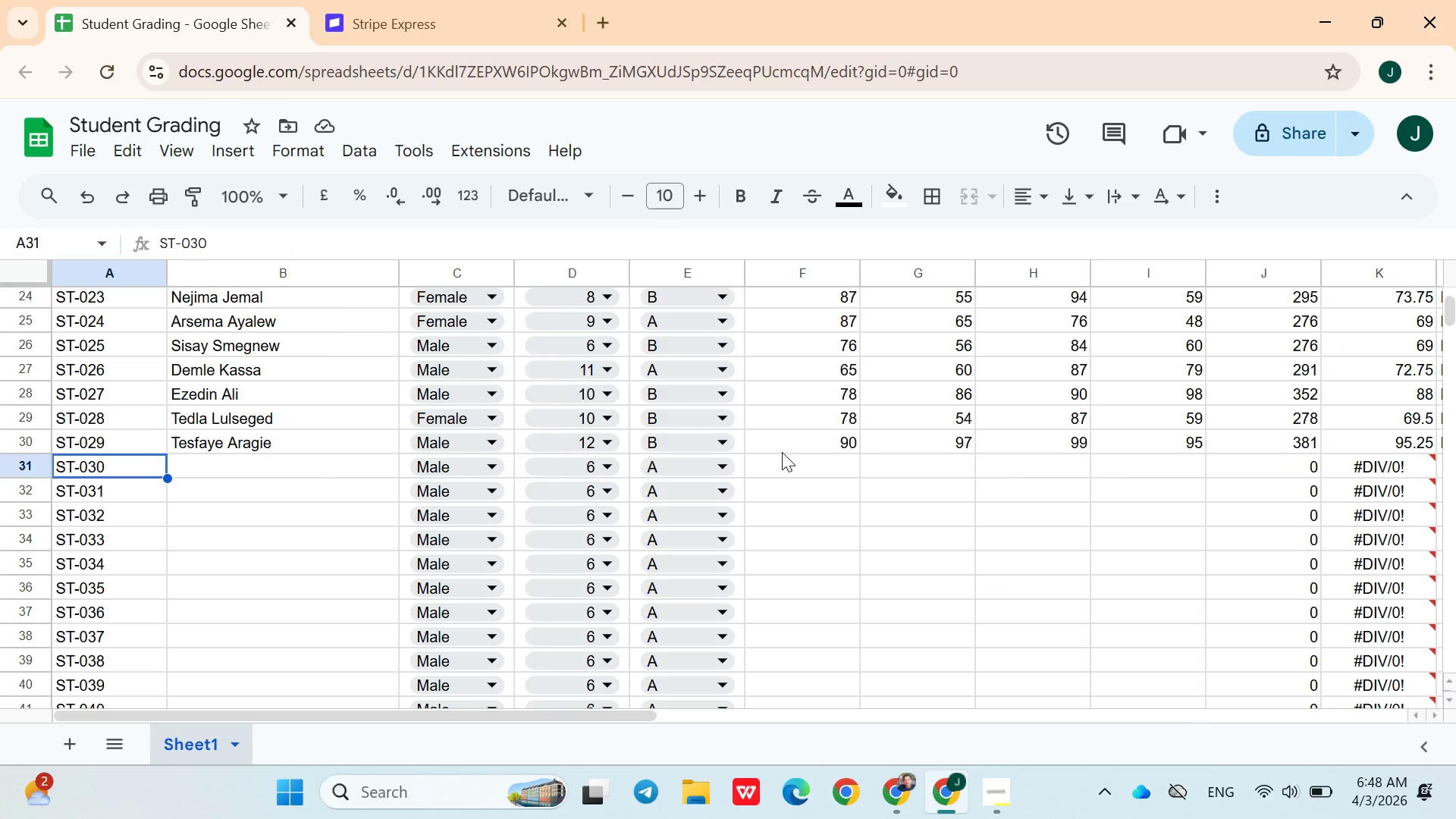 
wait(30.16)
 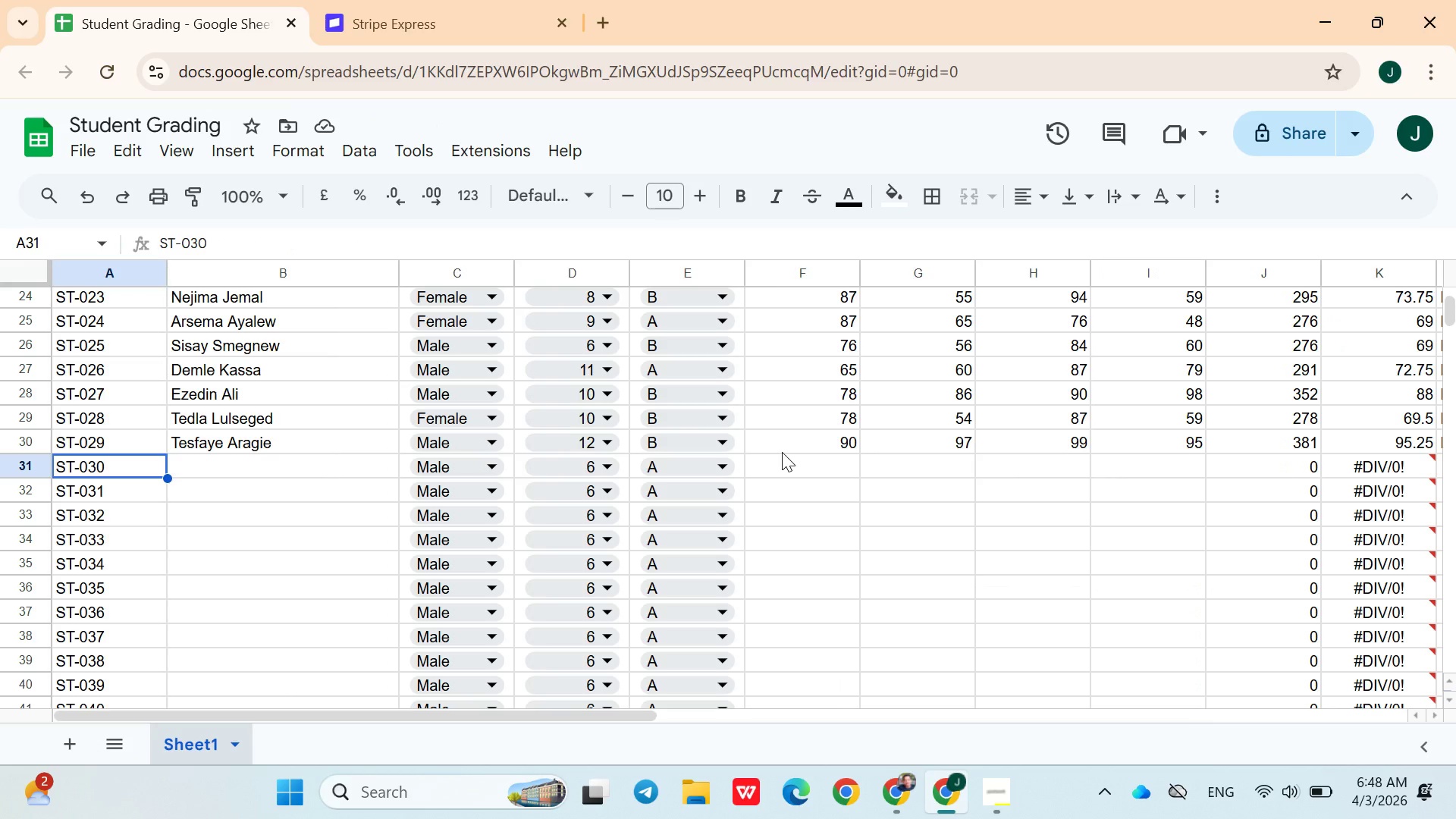 
key(ArrowRight)
 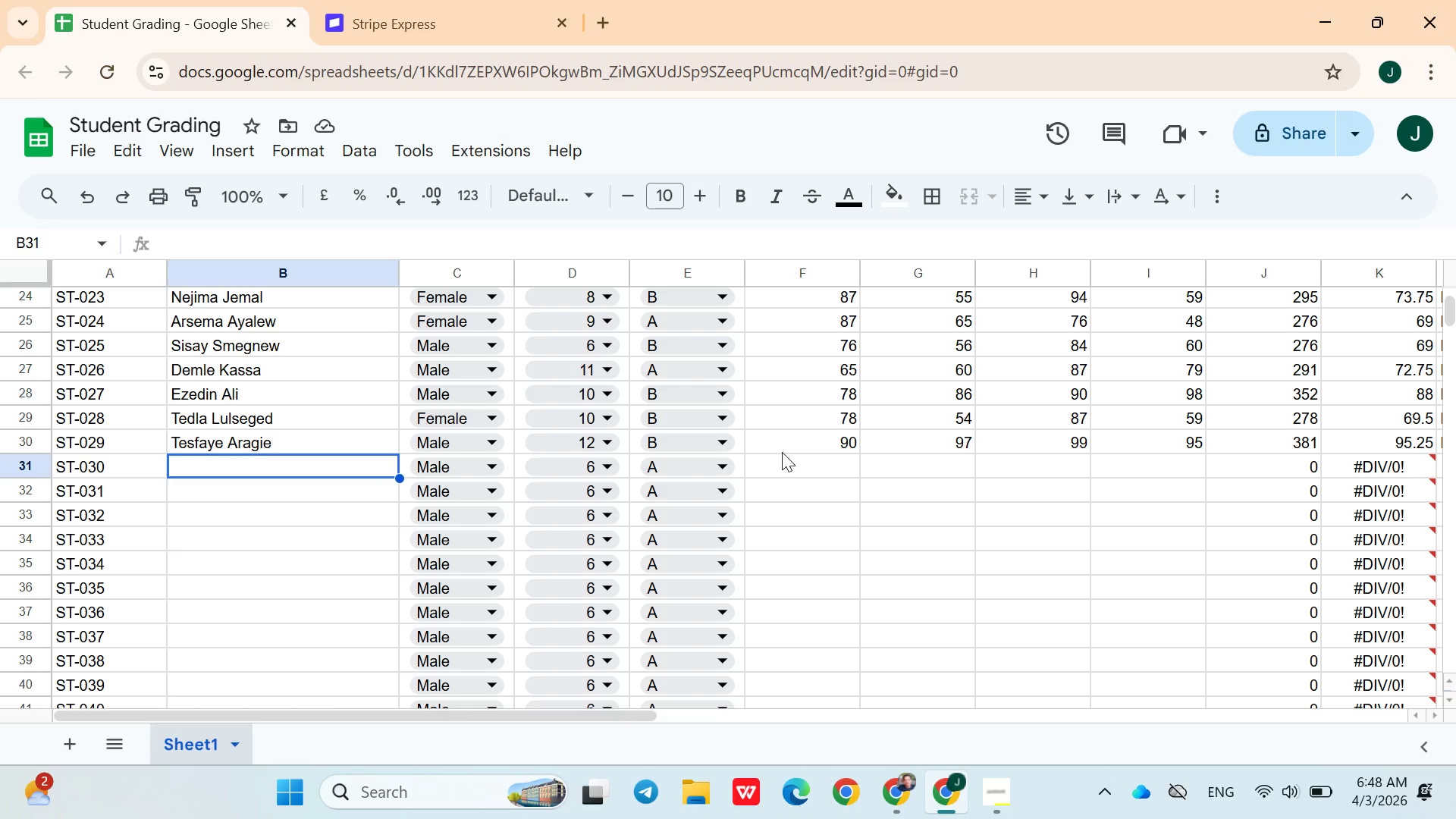 
type(Teshe Eude)
 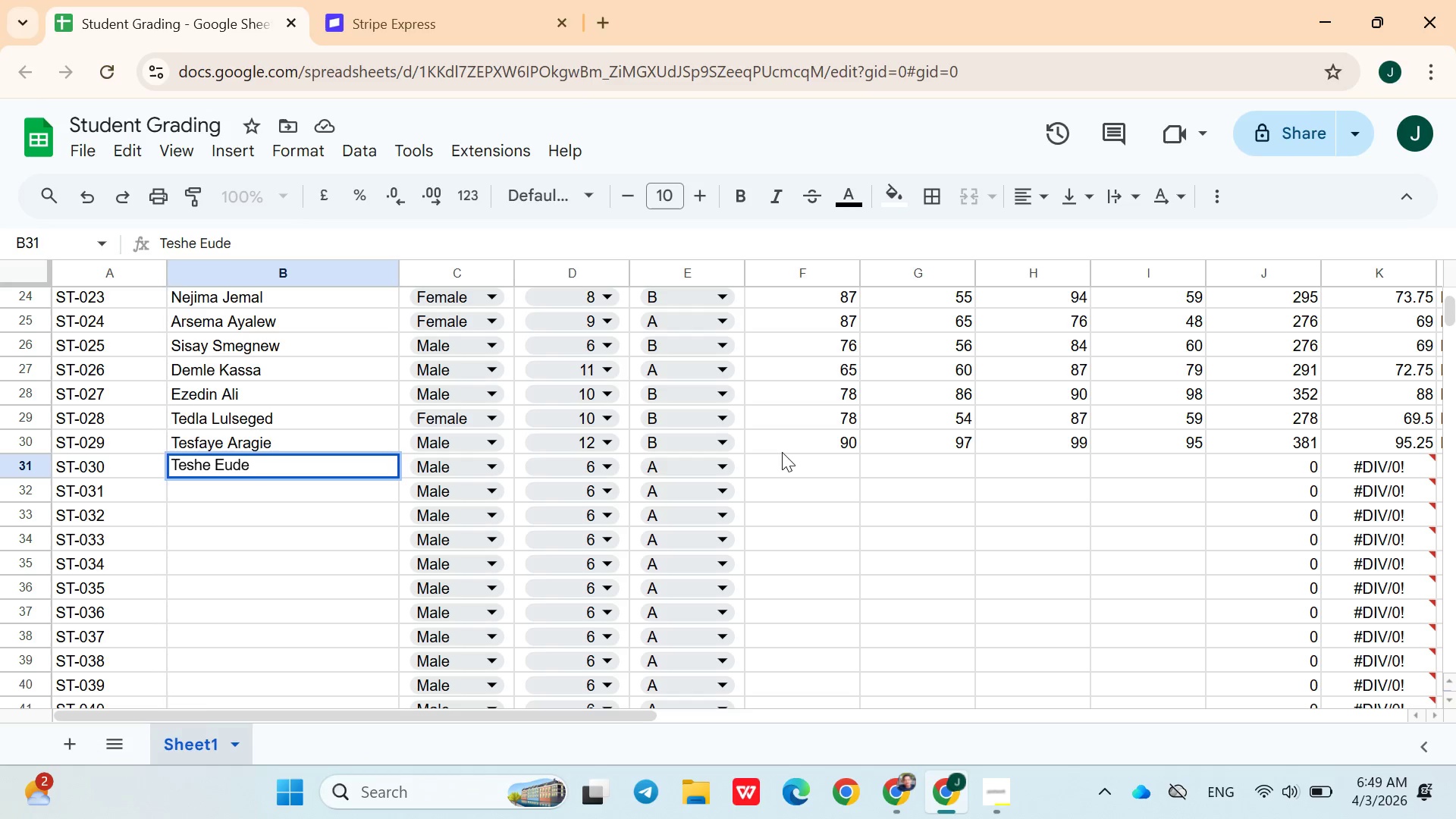 
key(ArrowRight)
 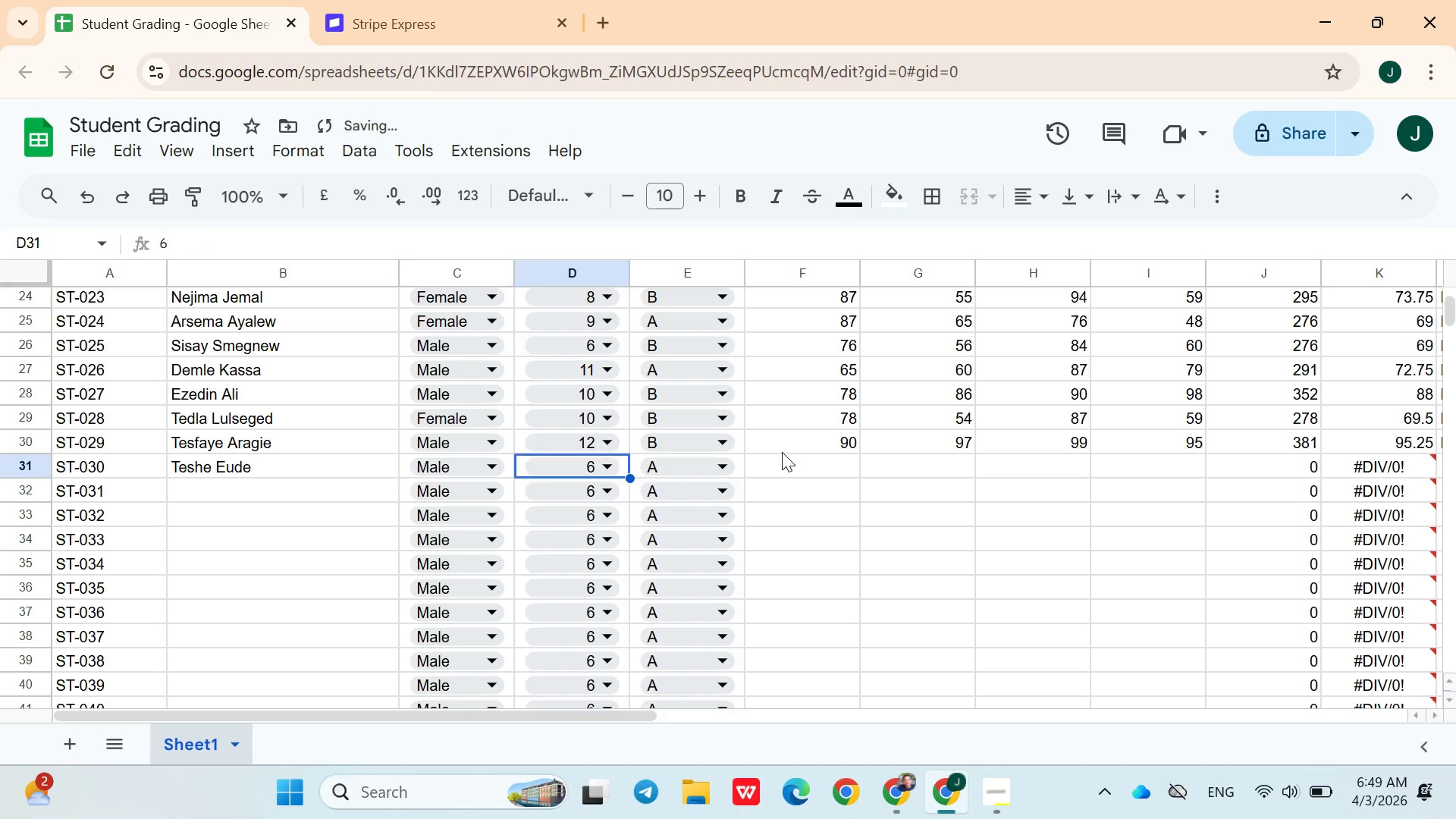 
key(ArrowRight)
 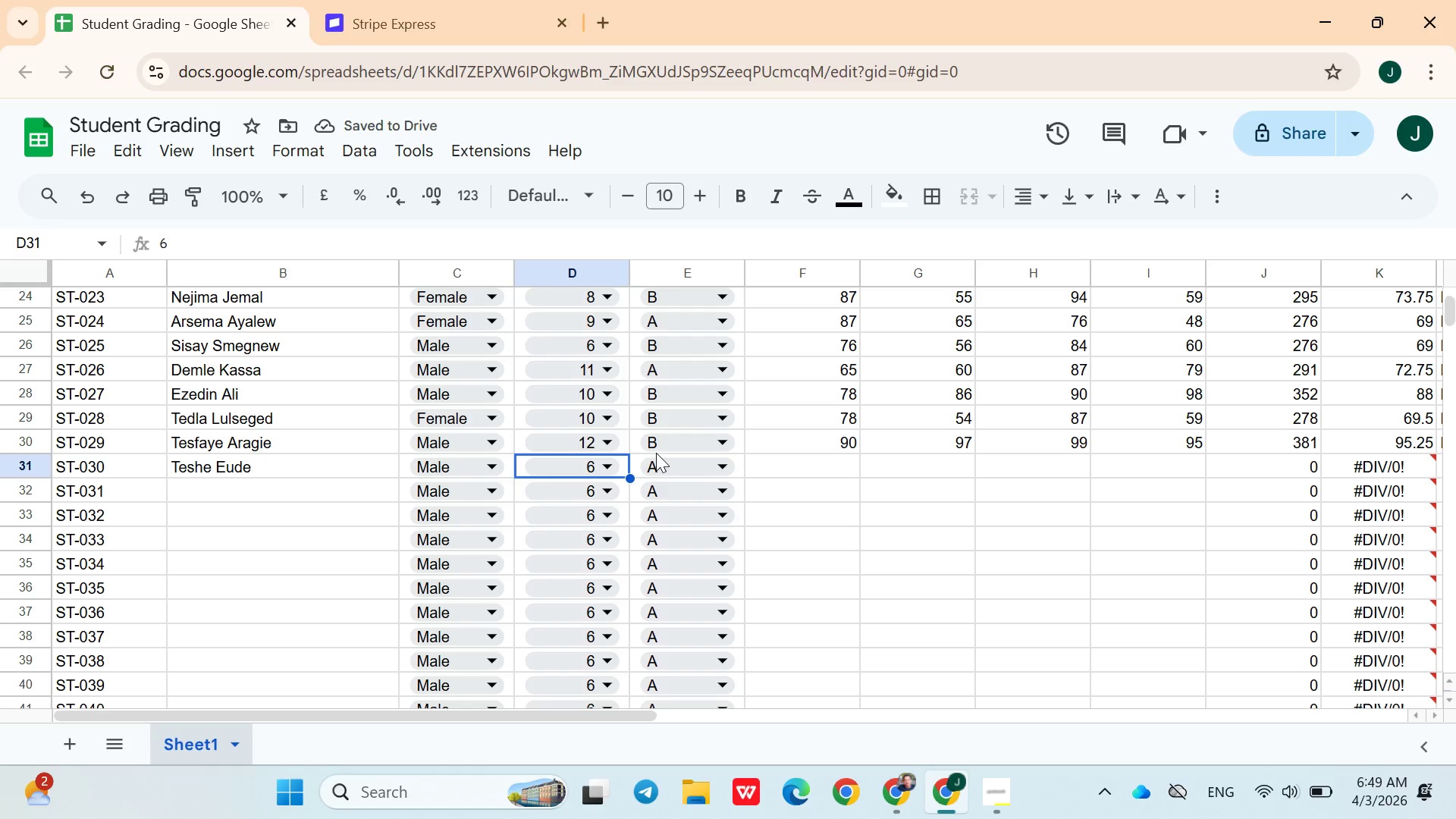 
left_click([613, 460])
 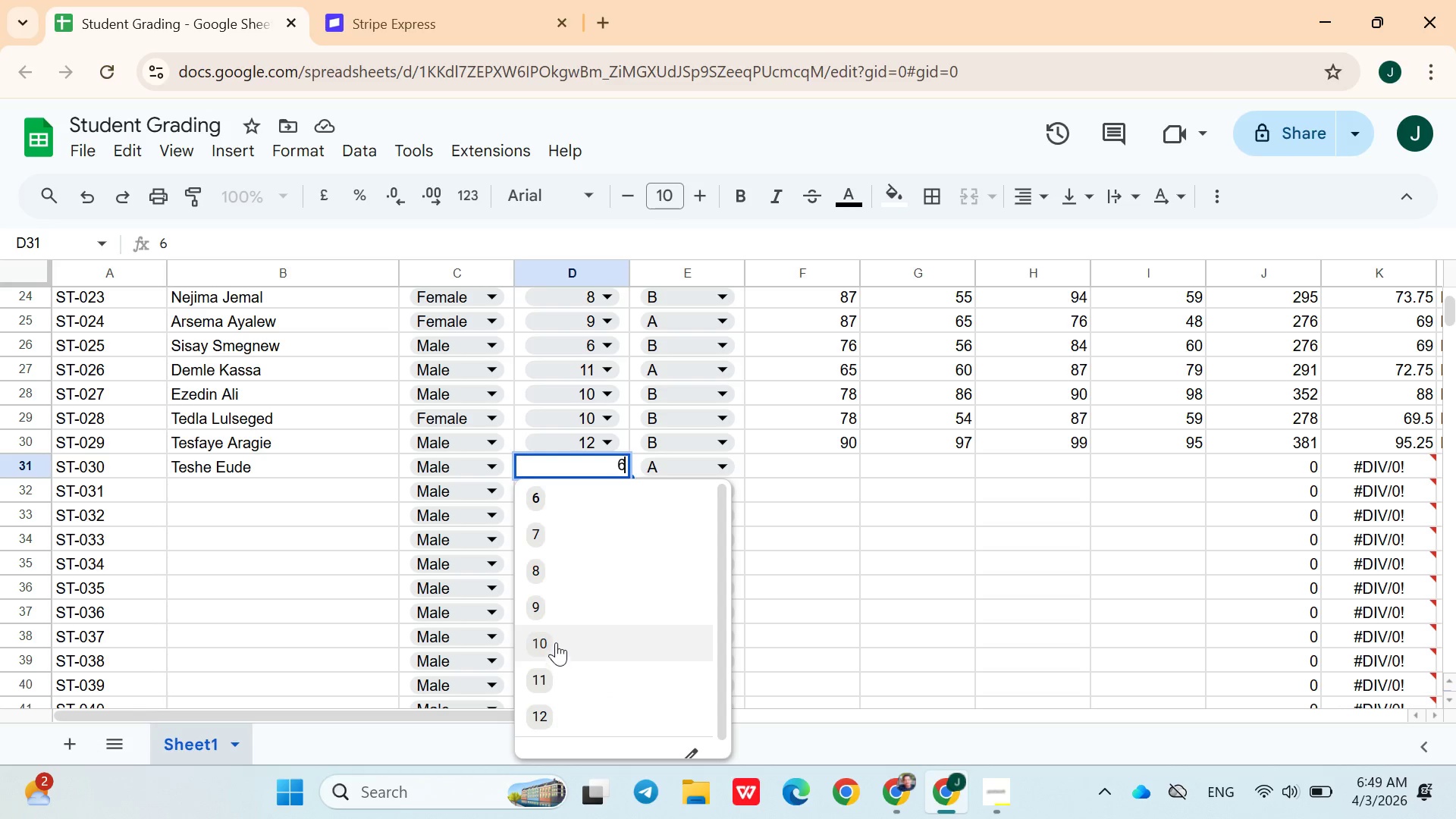 
left_click([564, 566])
 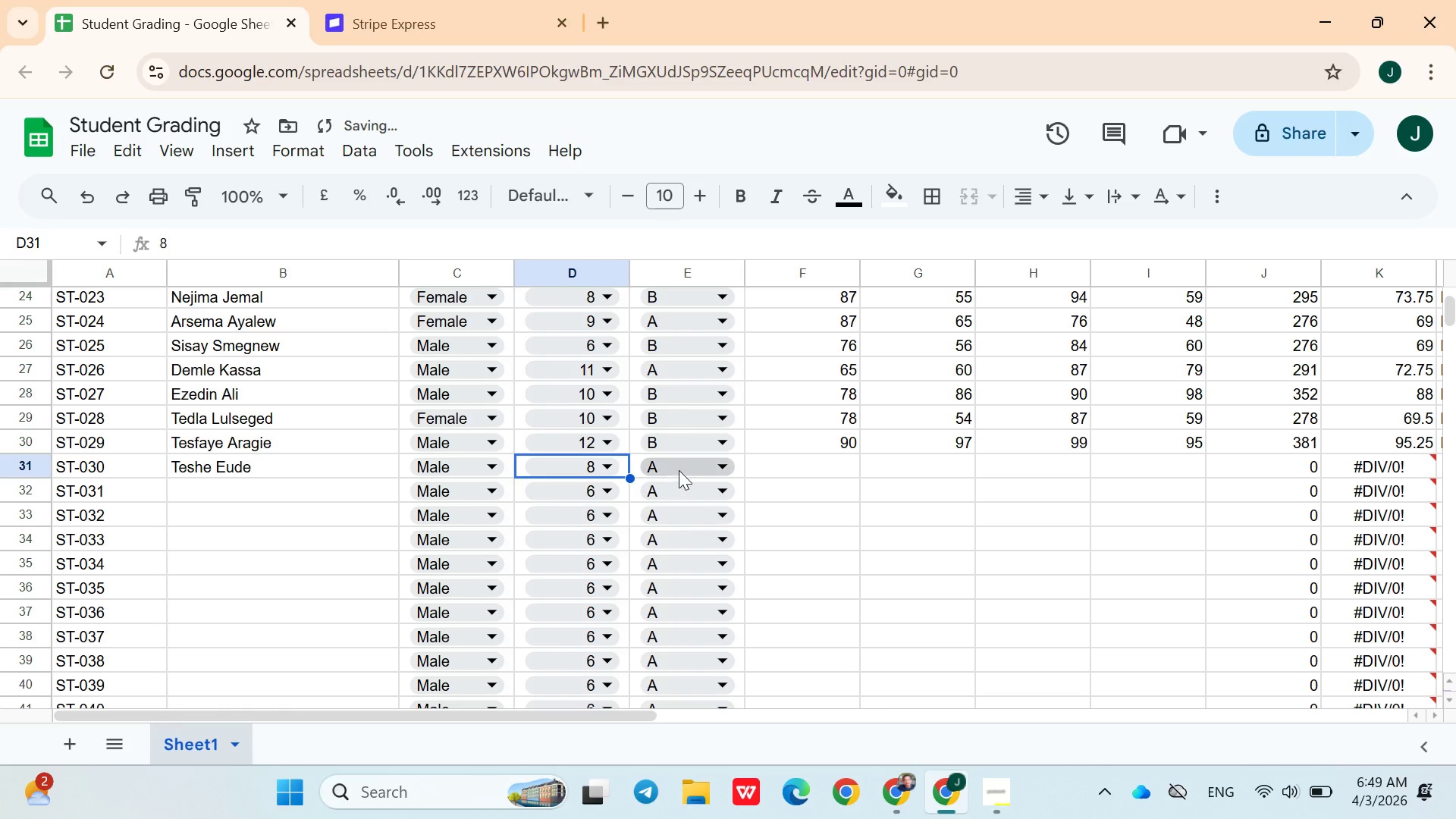 
left_click([687, 456])
 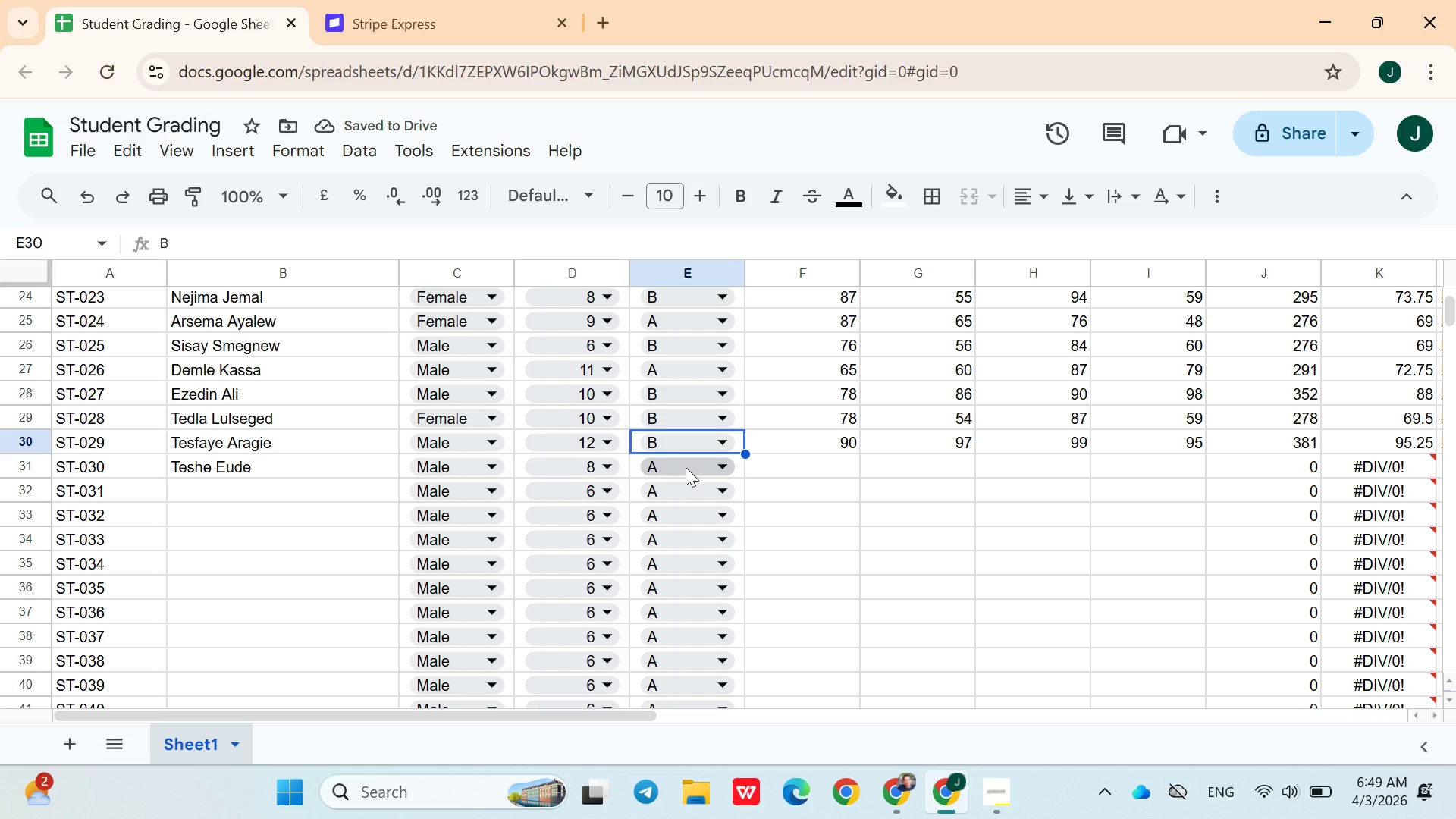 
left_click([686, 467])
 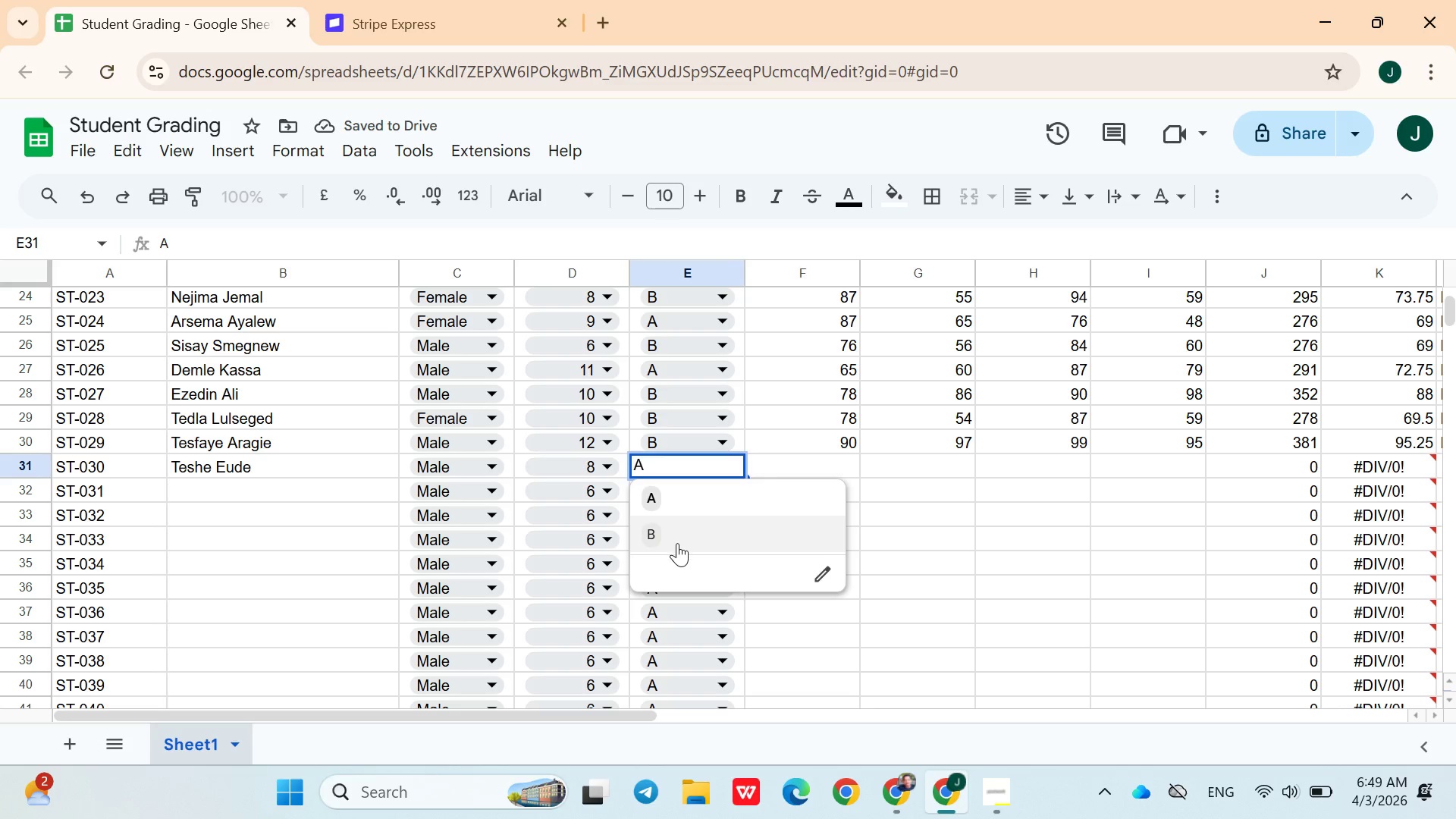 
left_click([677, 543])
 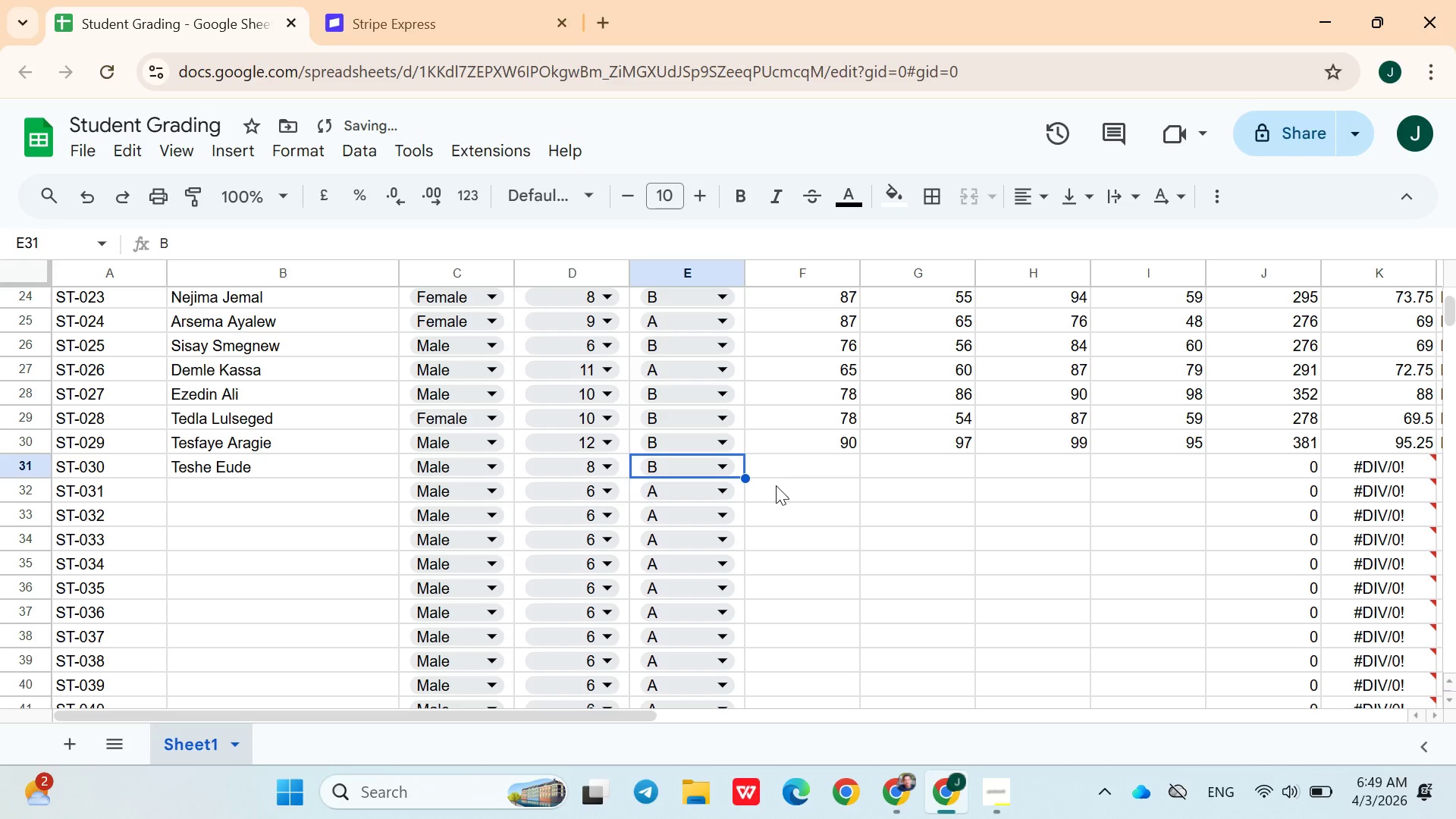 
left_click([786, 475])
 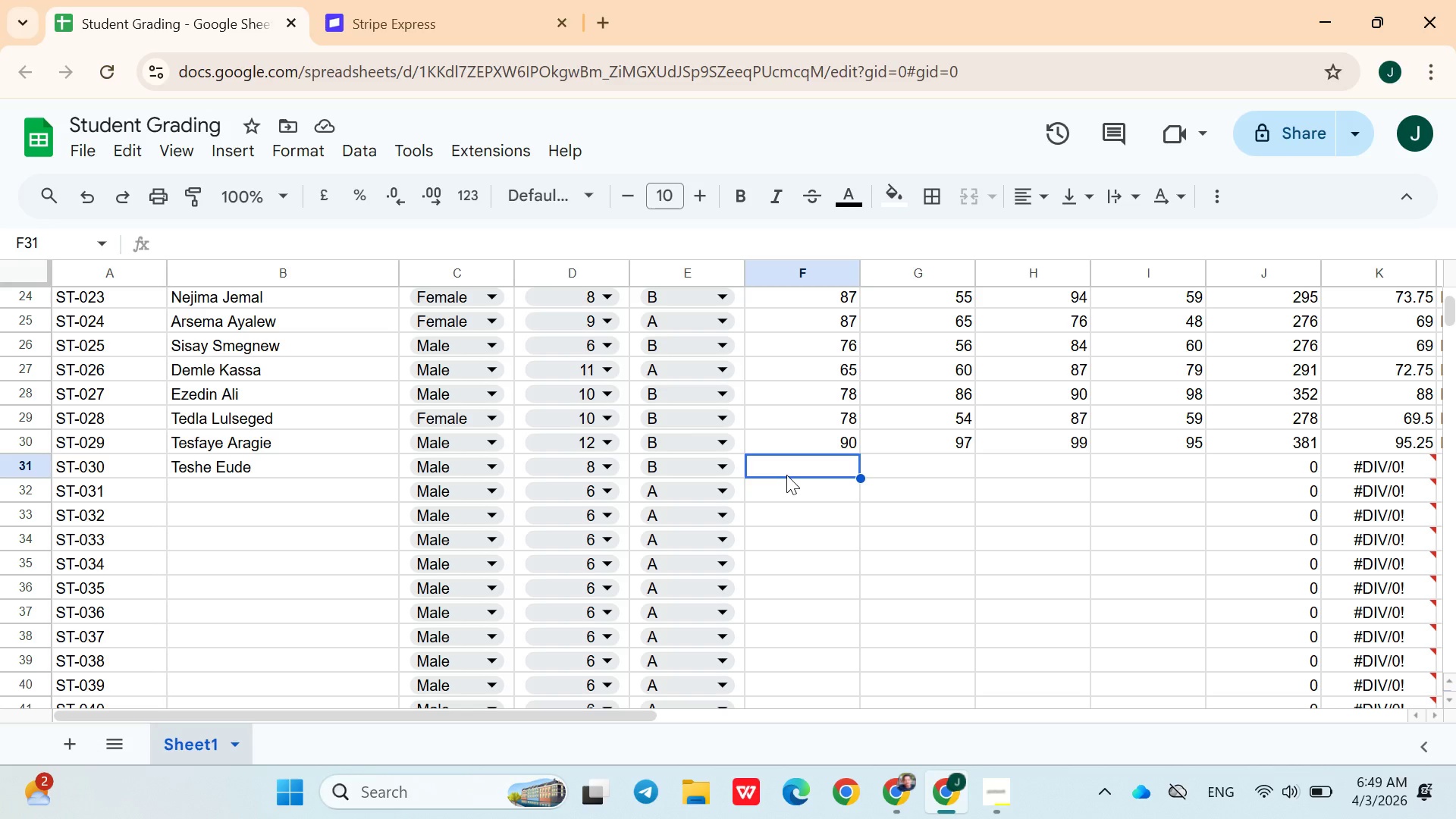 
wait(6.89)
 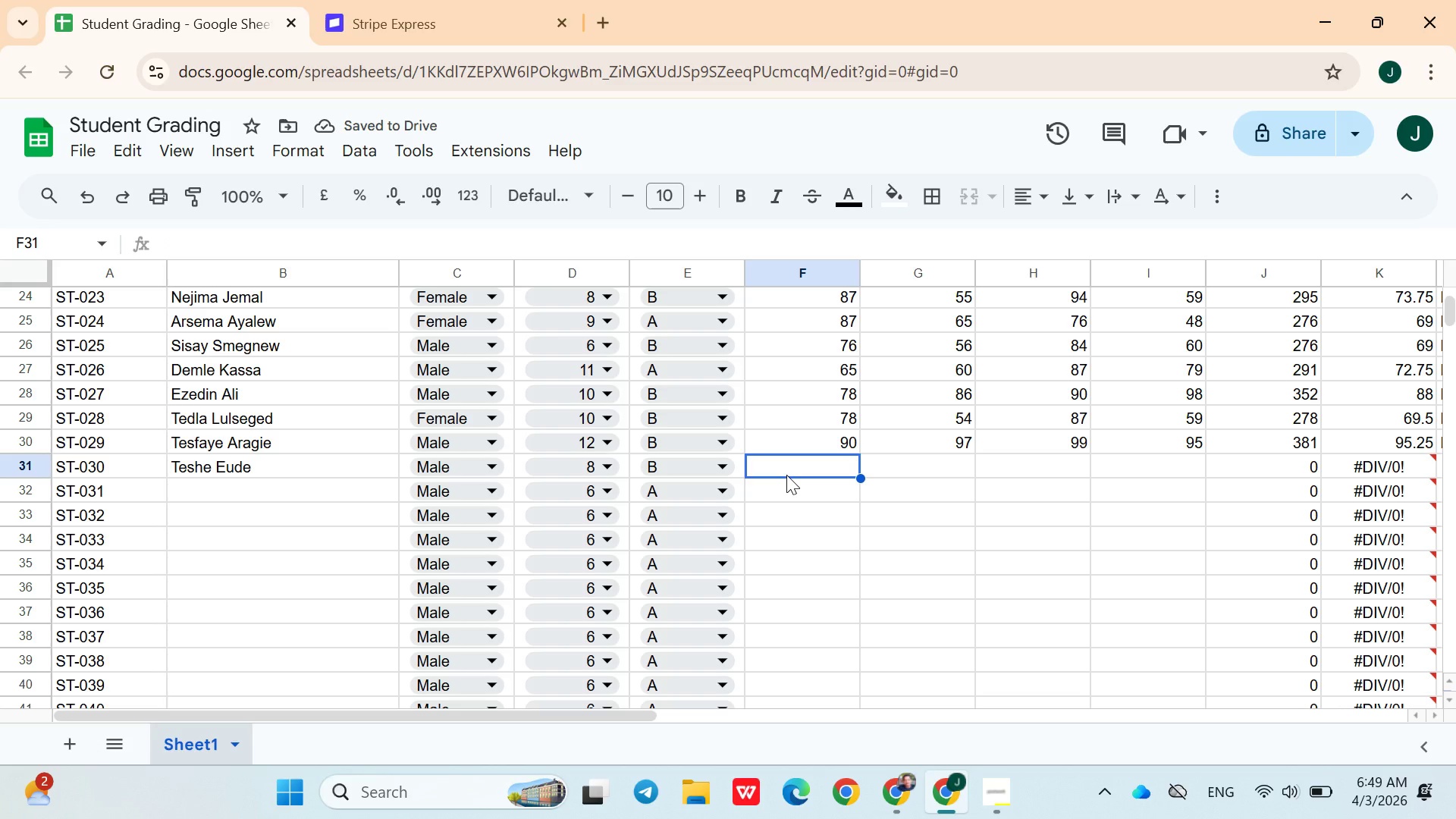 
type(87)
 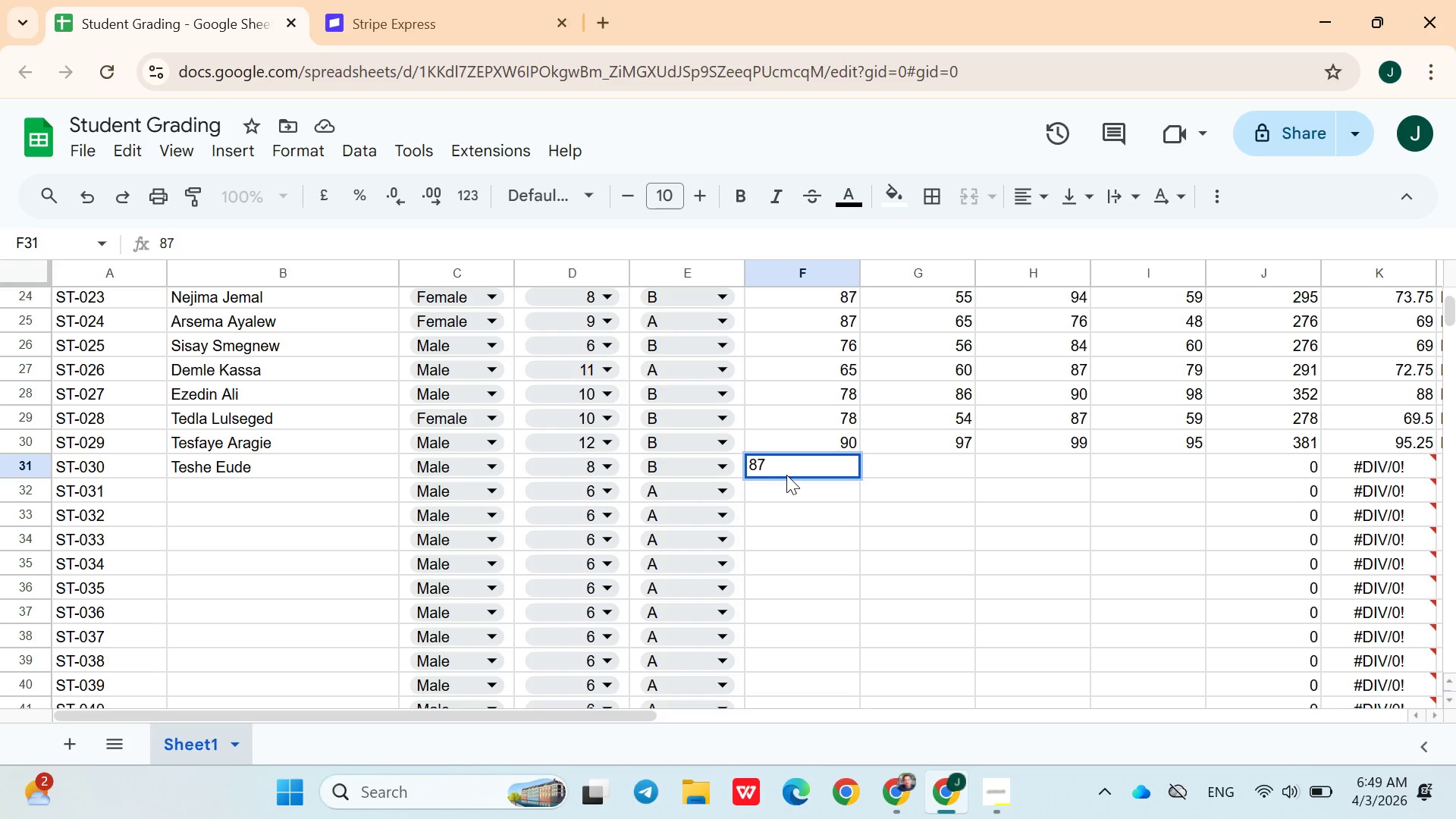 
key(ArrowRight)
 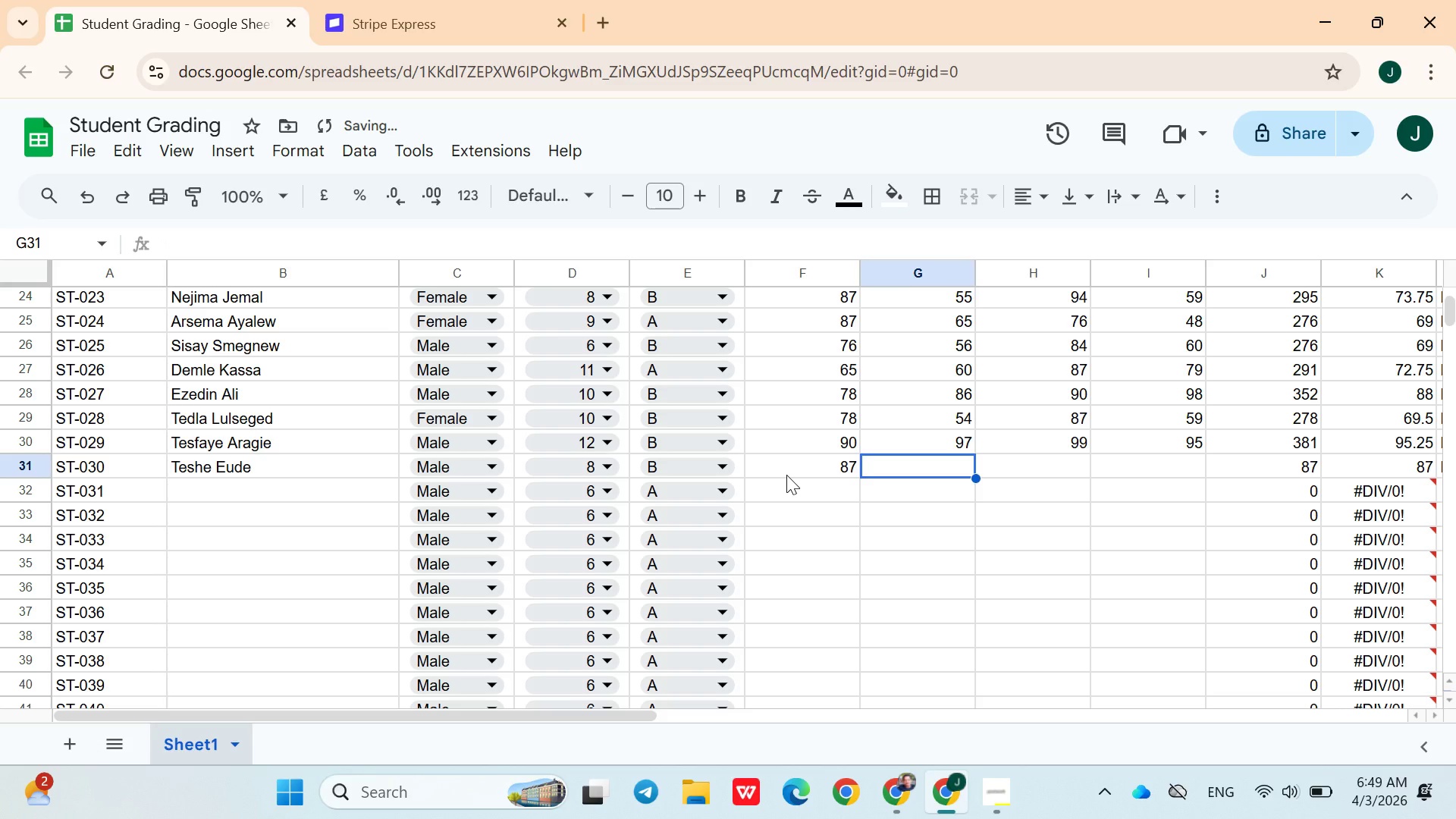 
type(94)
 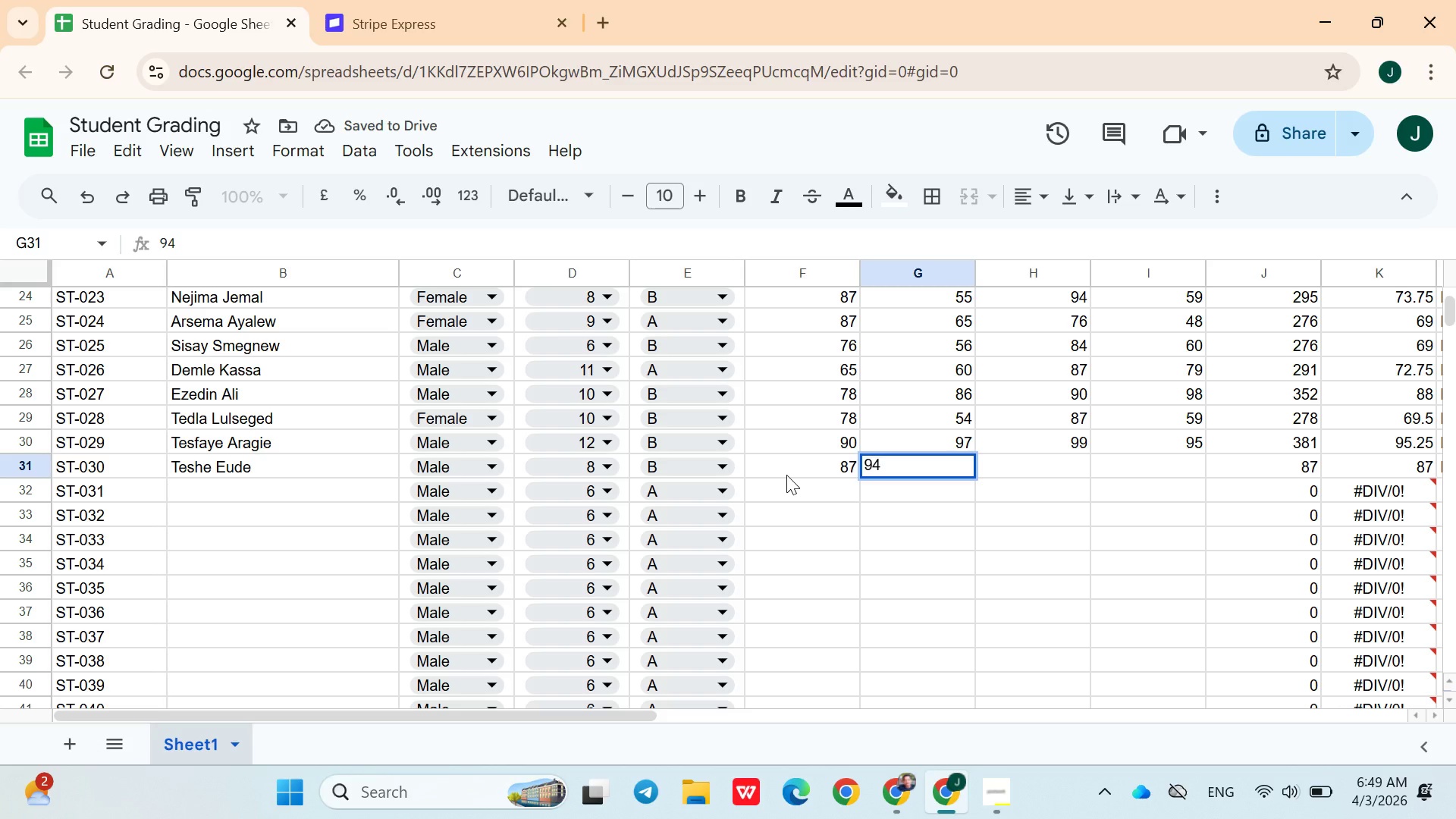 
key(ArrowRight)
 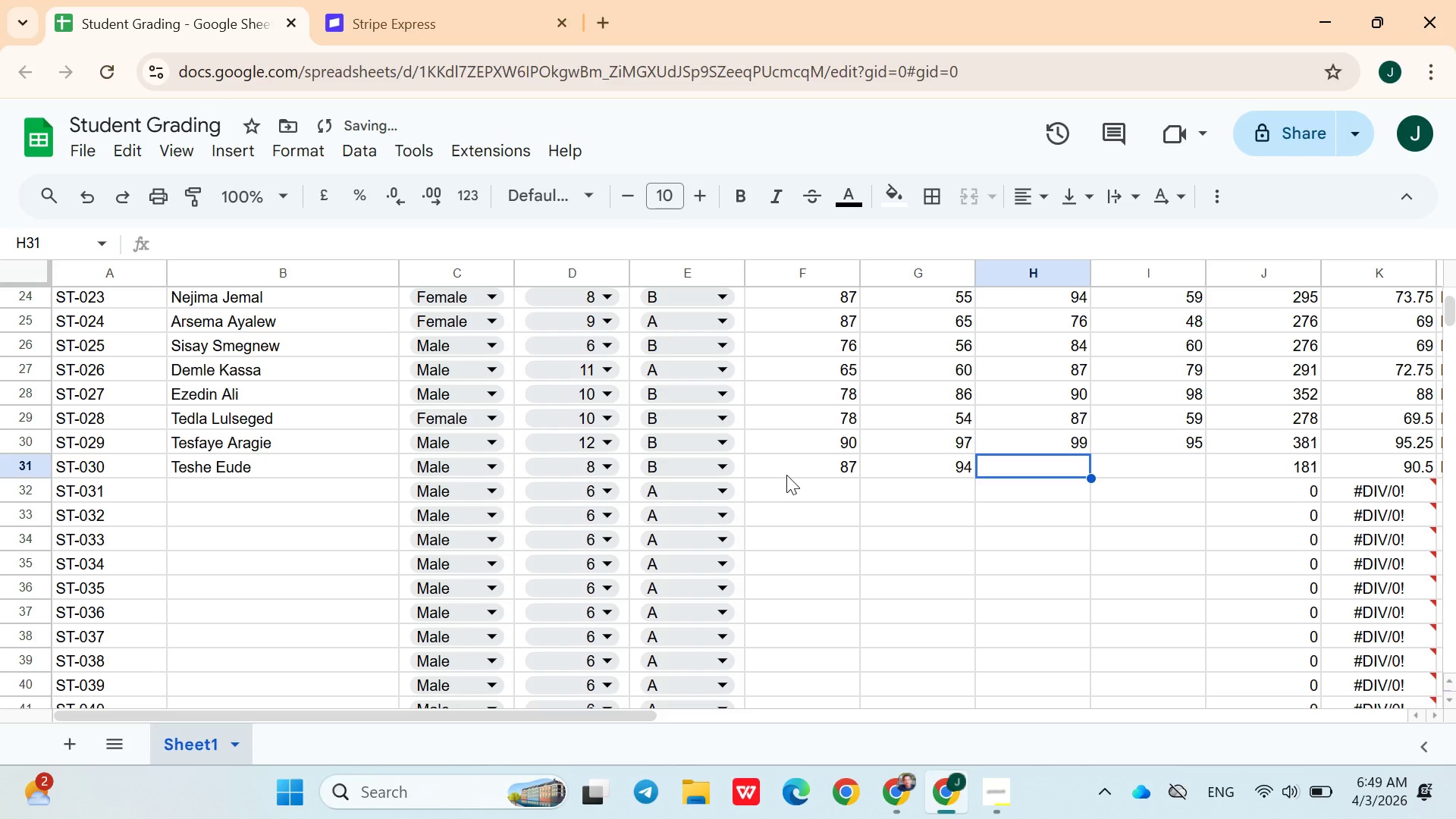 
type(82)
 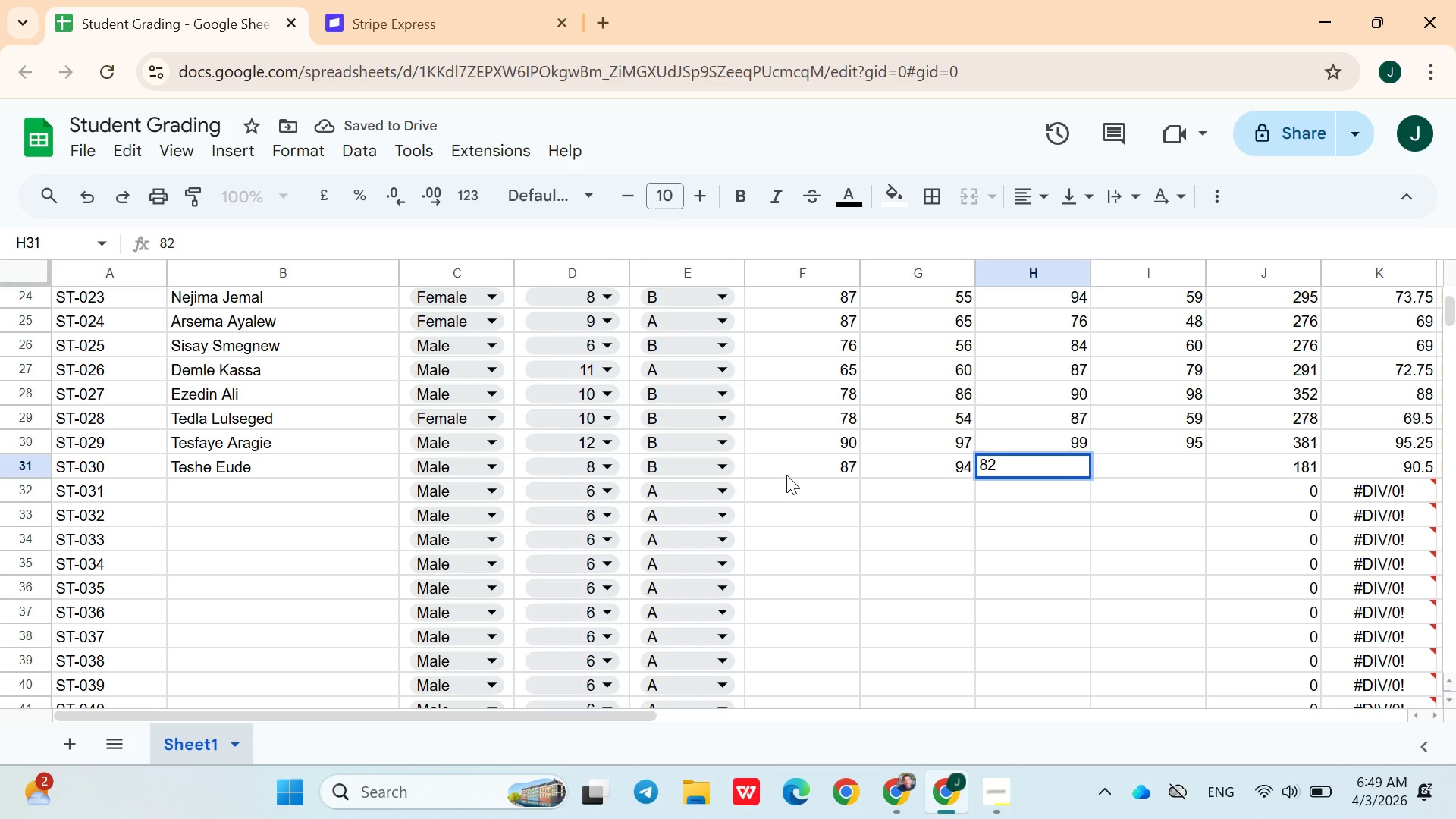 
key(ArrowRight)
 